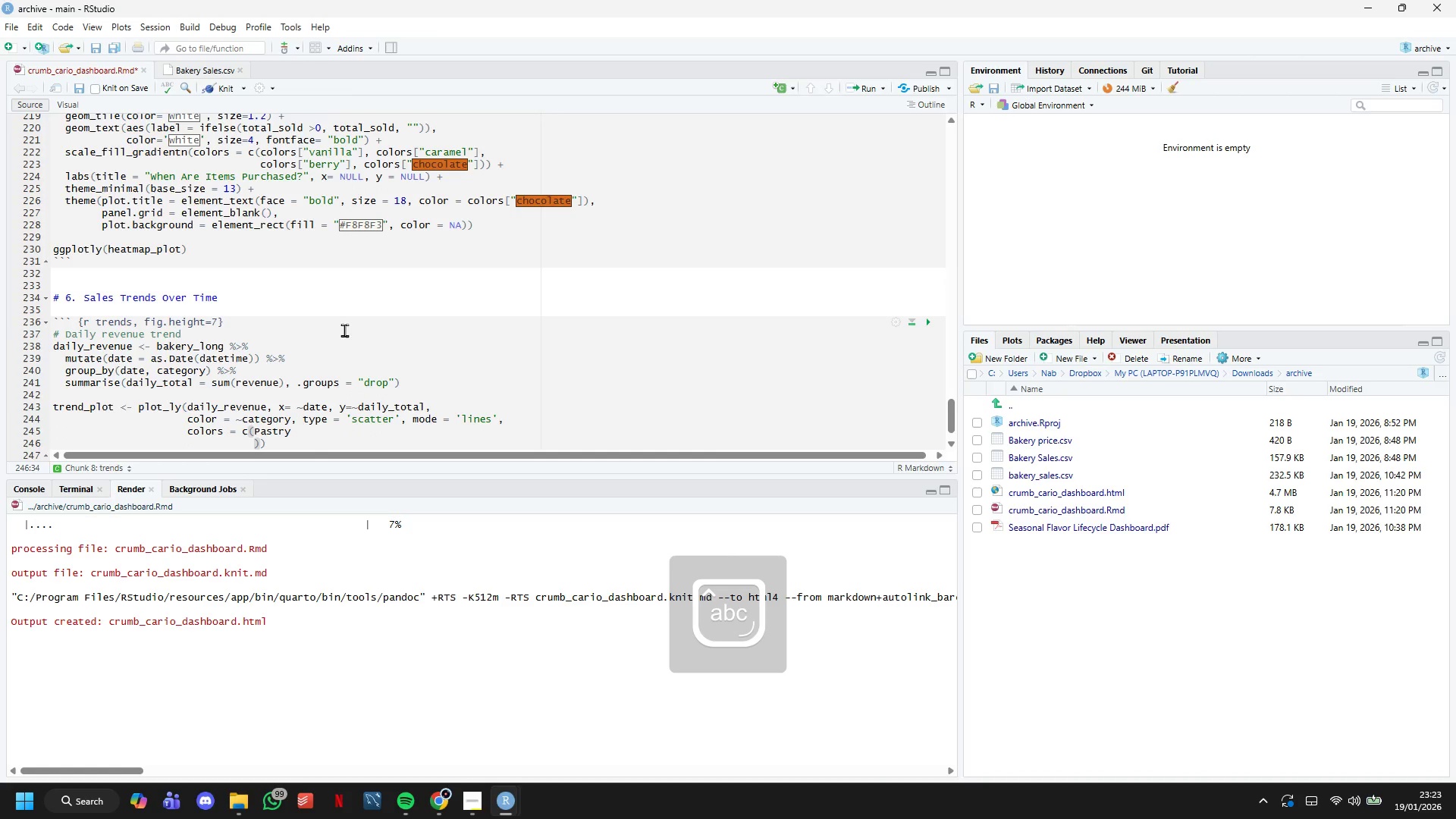 
key(ArrowUp)
 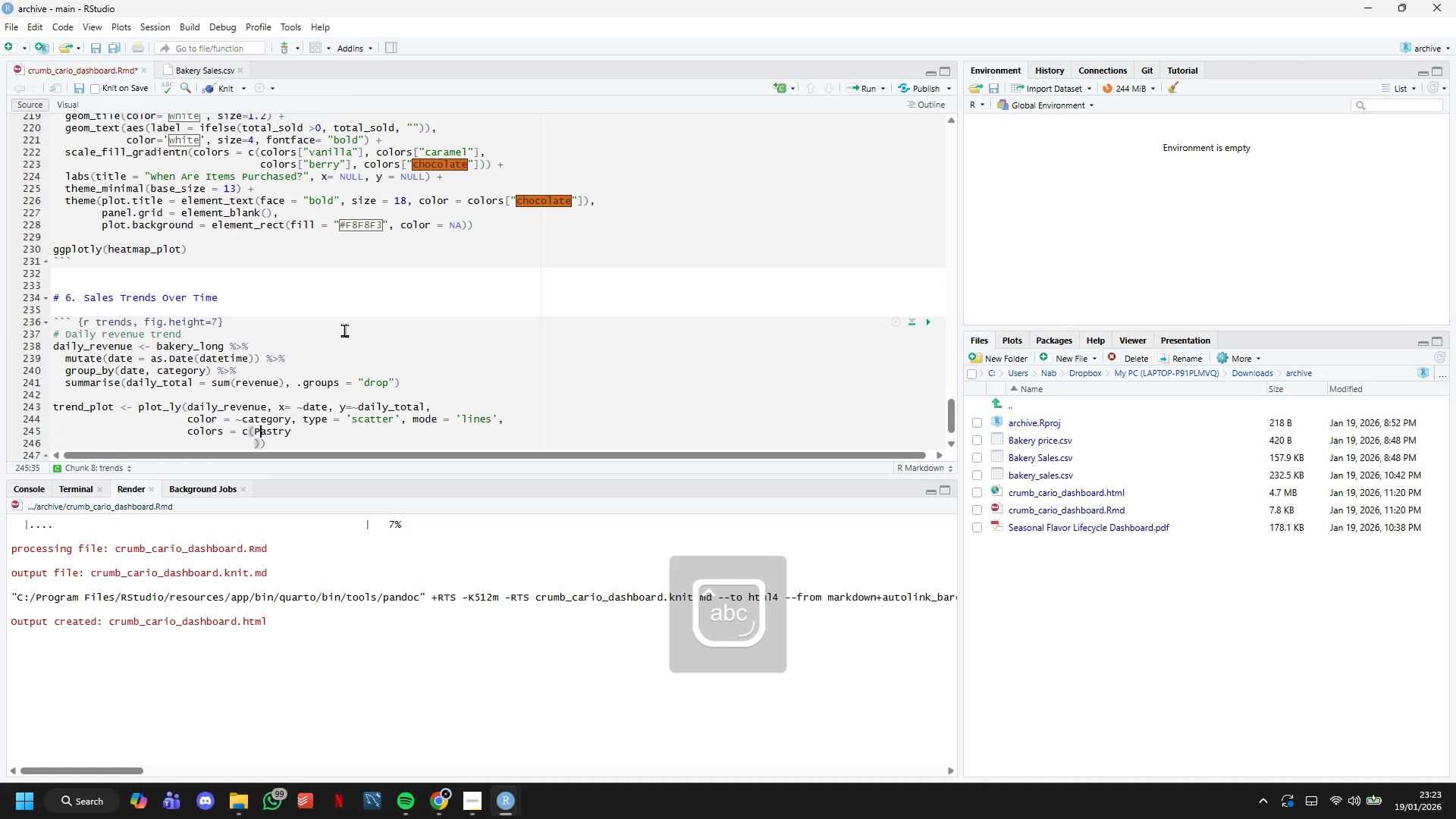 
hold_key(key=ArrowRight, duration=0.58)
 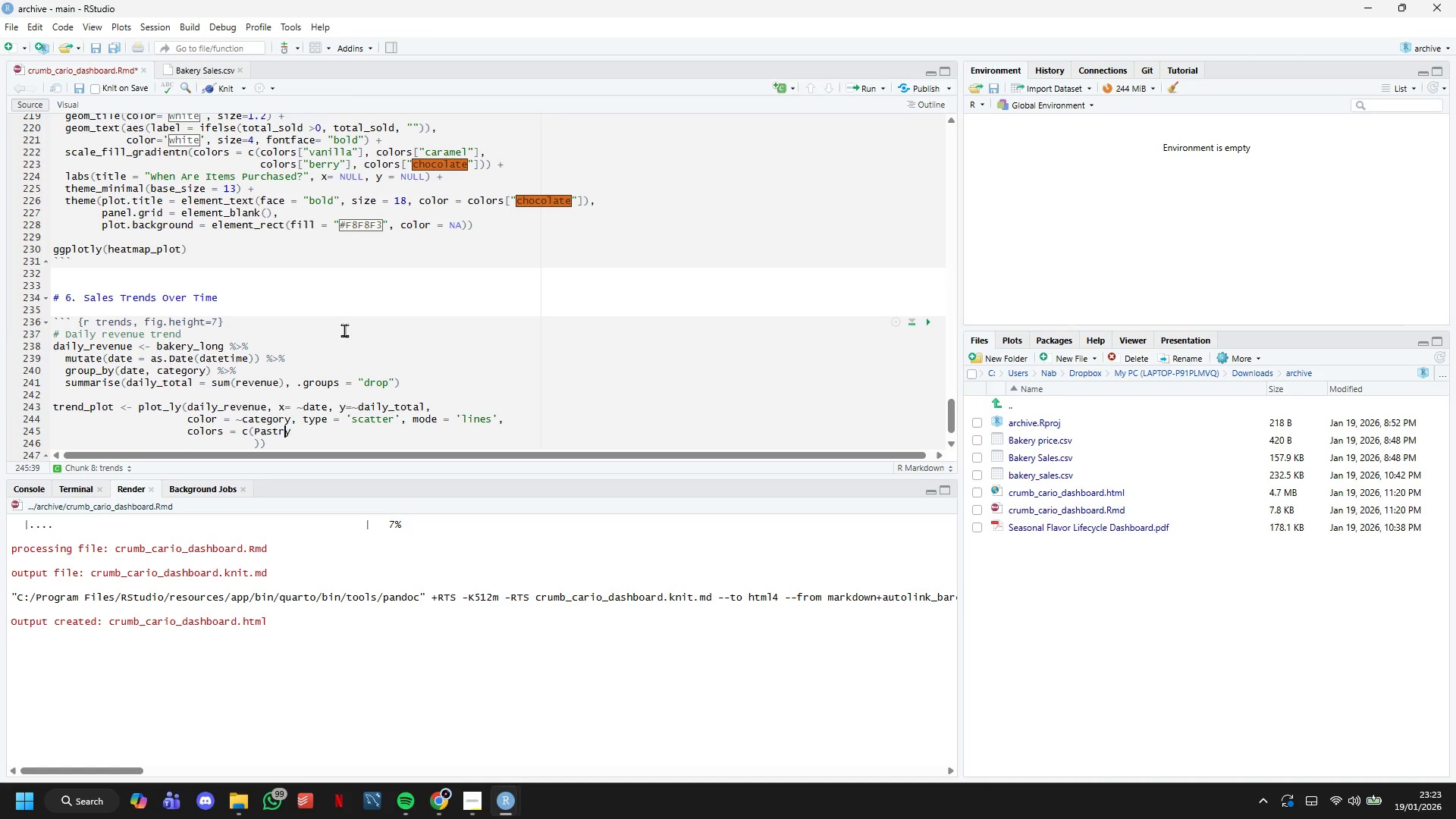 
key(ArrowRight)
 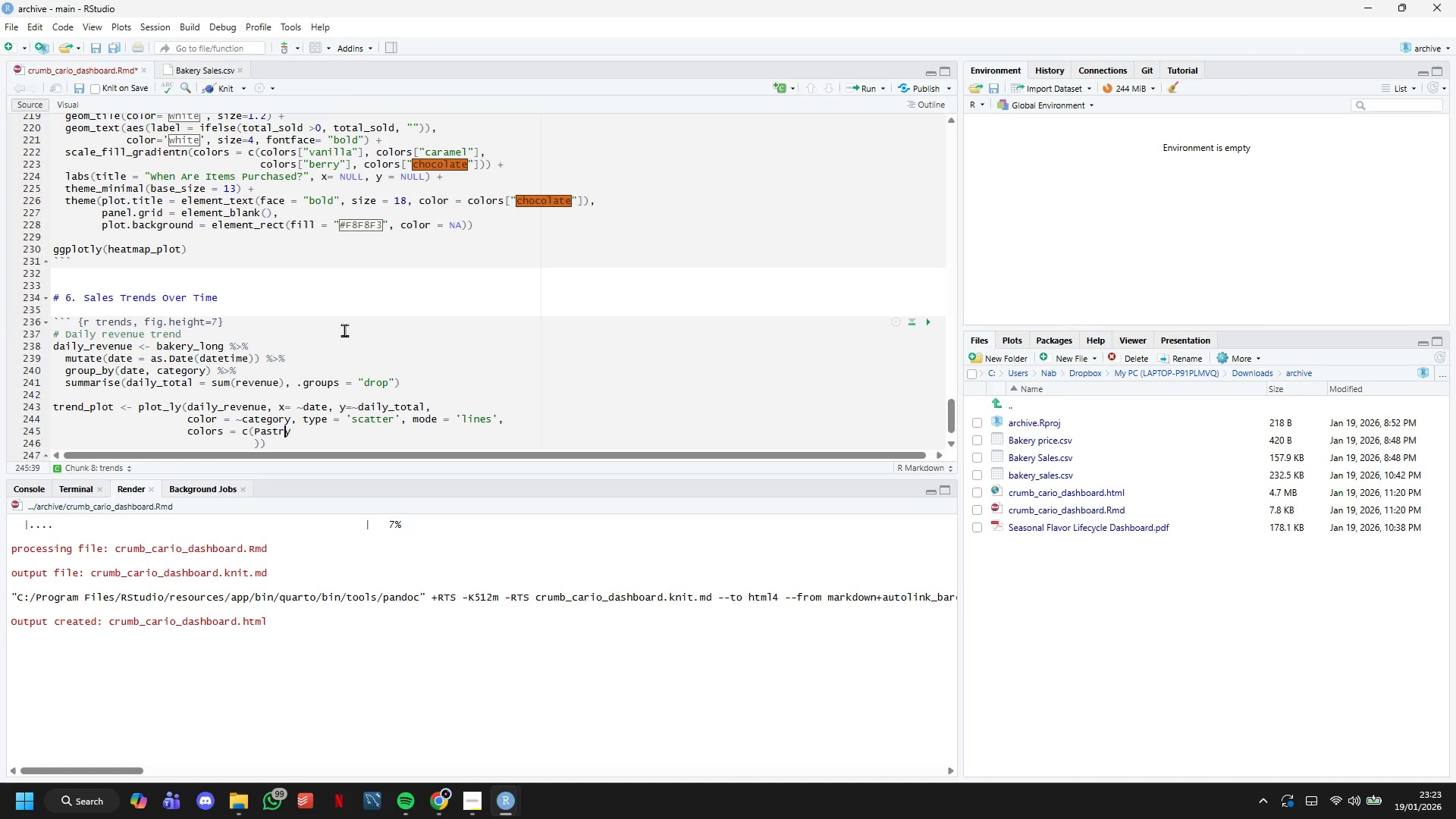 
key(ArrowRight)
 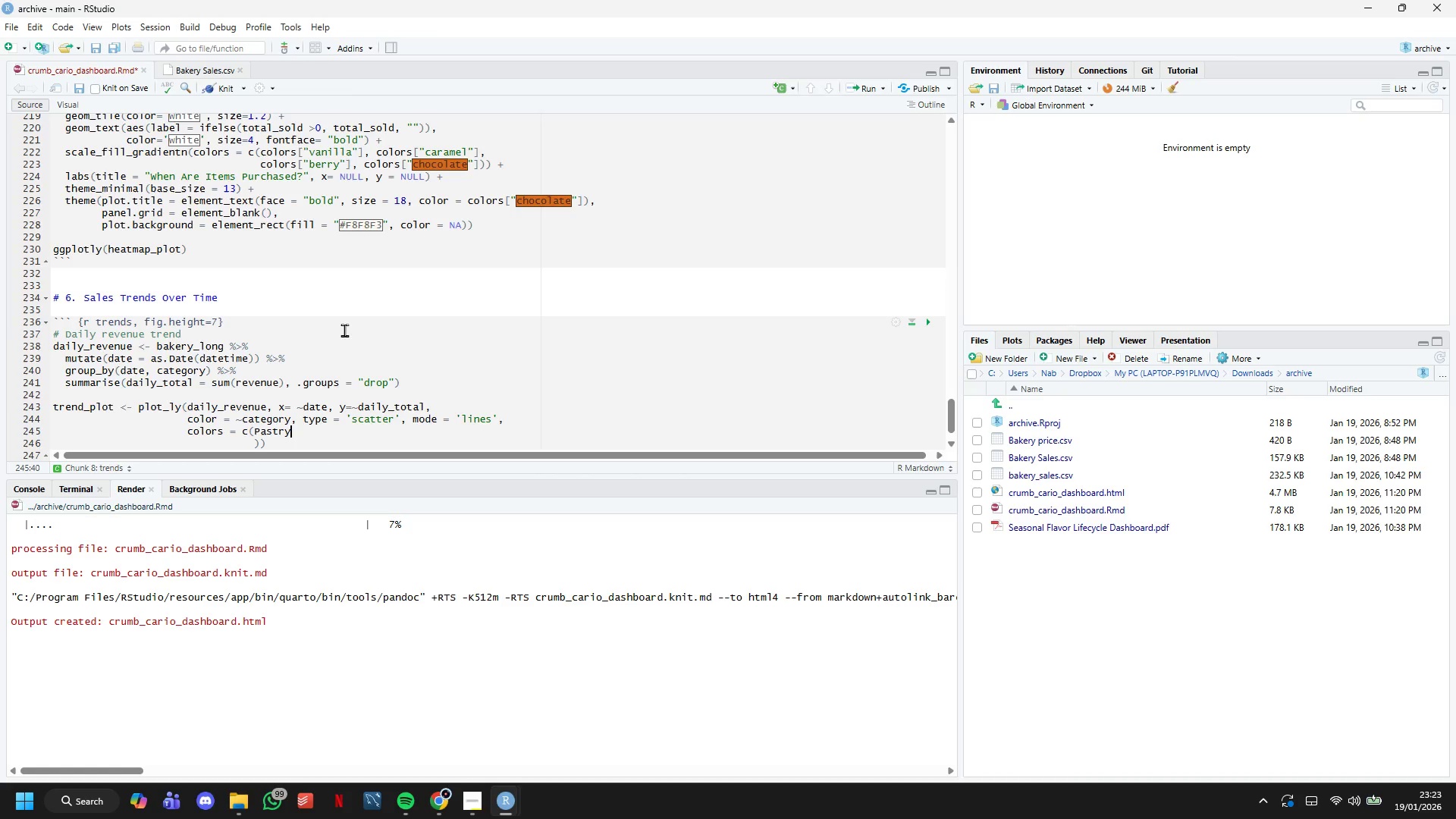 
type( = colors["caramel)
 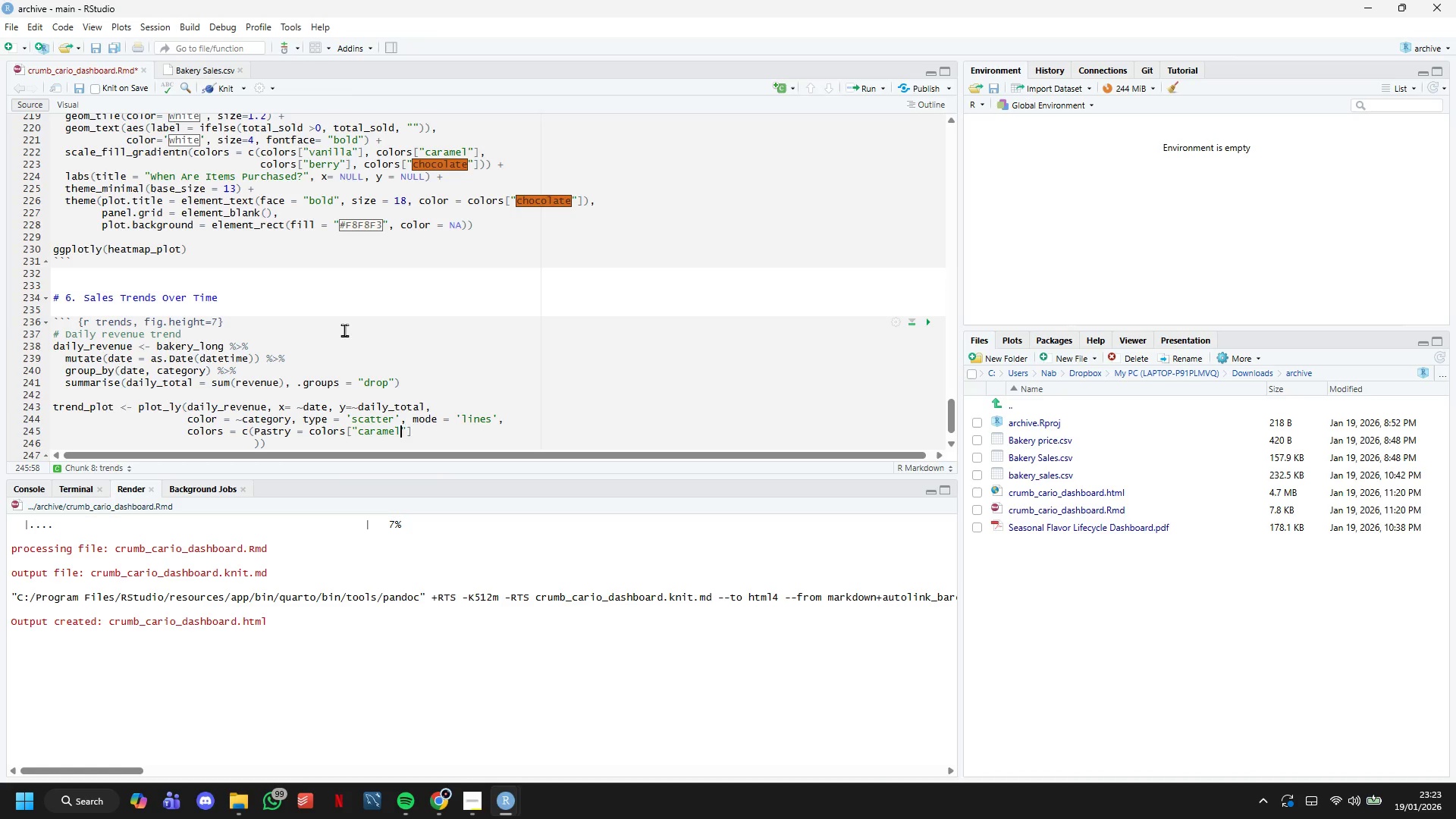 
key(ArrowRight)
 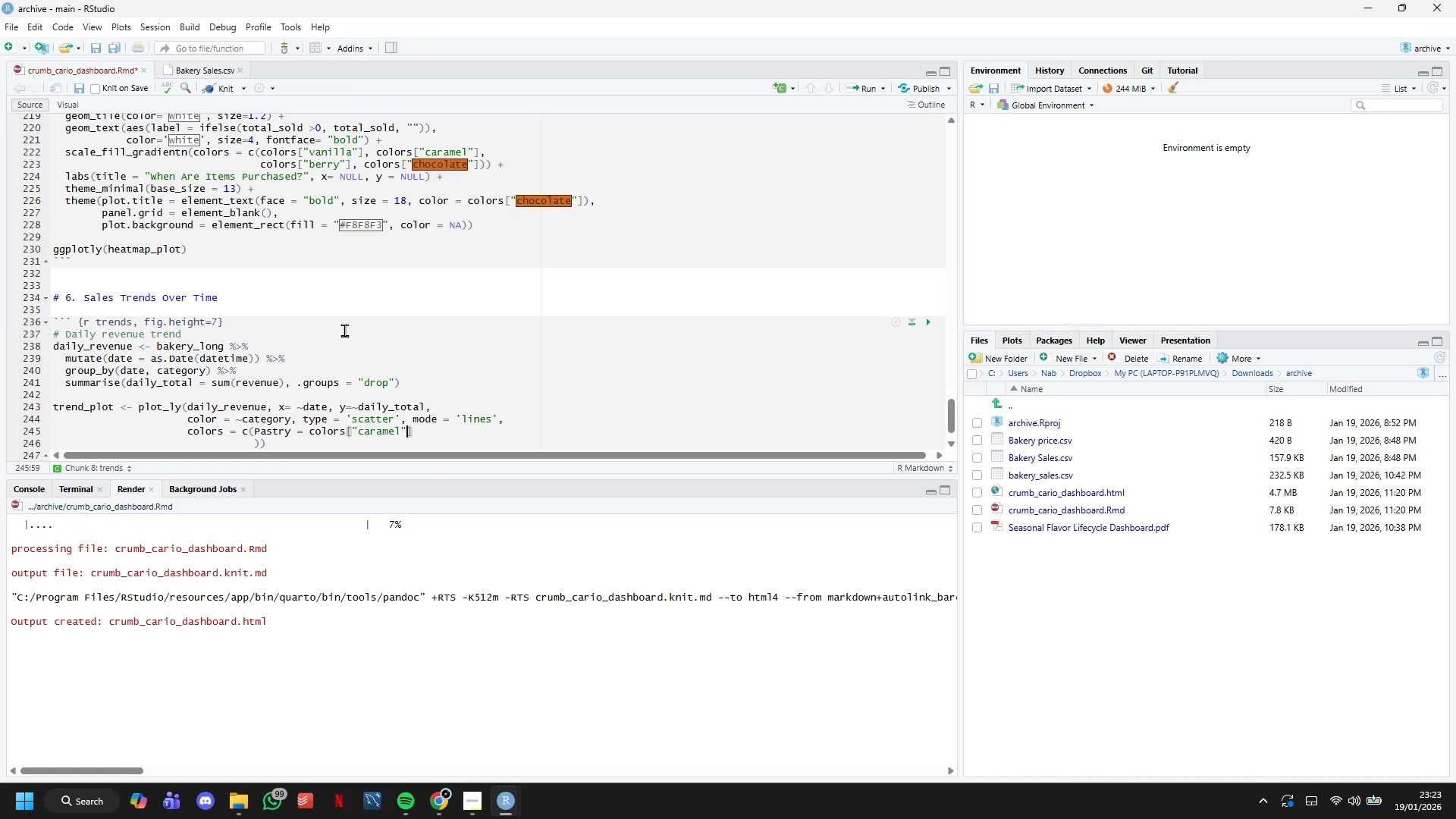 
key(ArrowRight)
 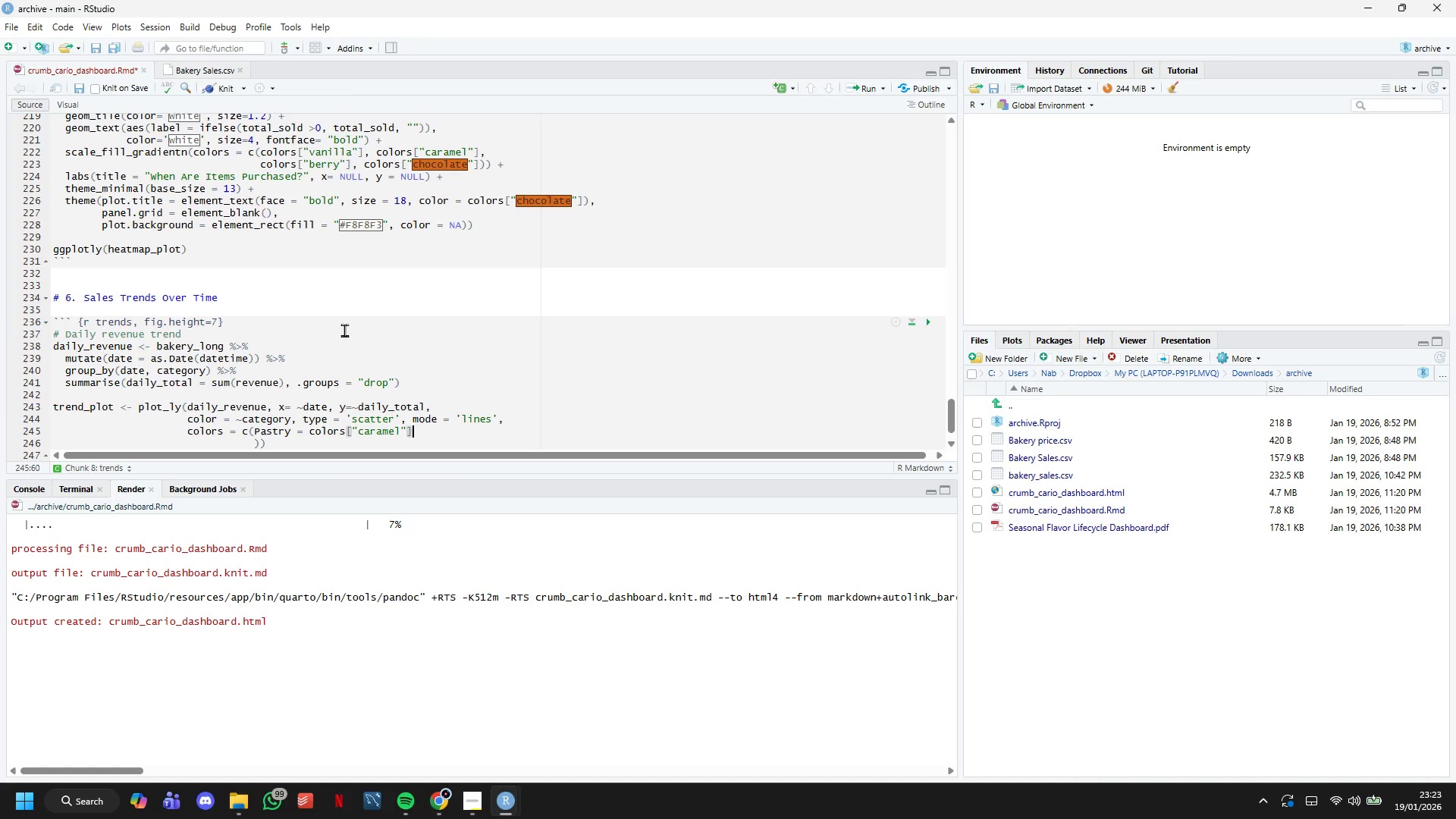 
key(Comma)
 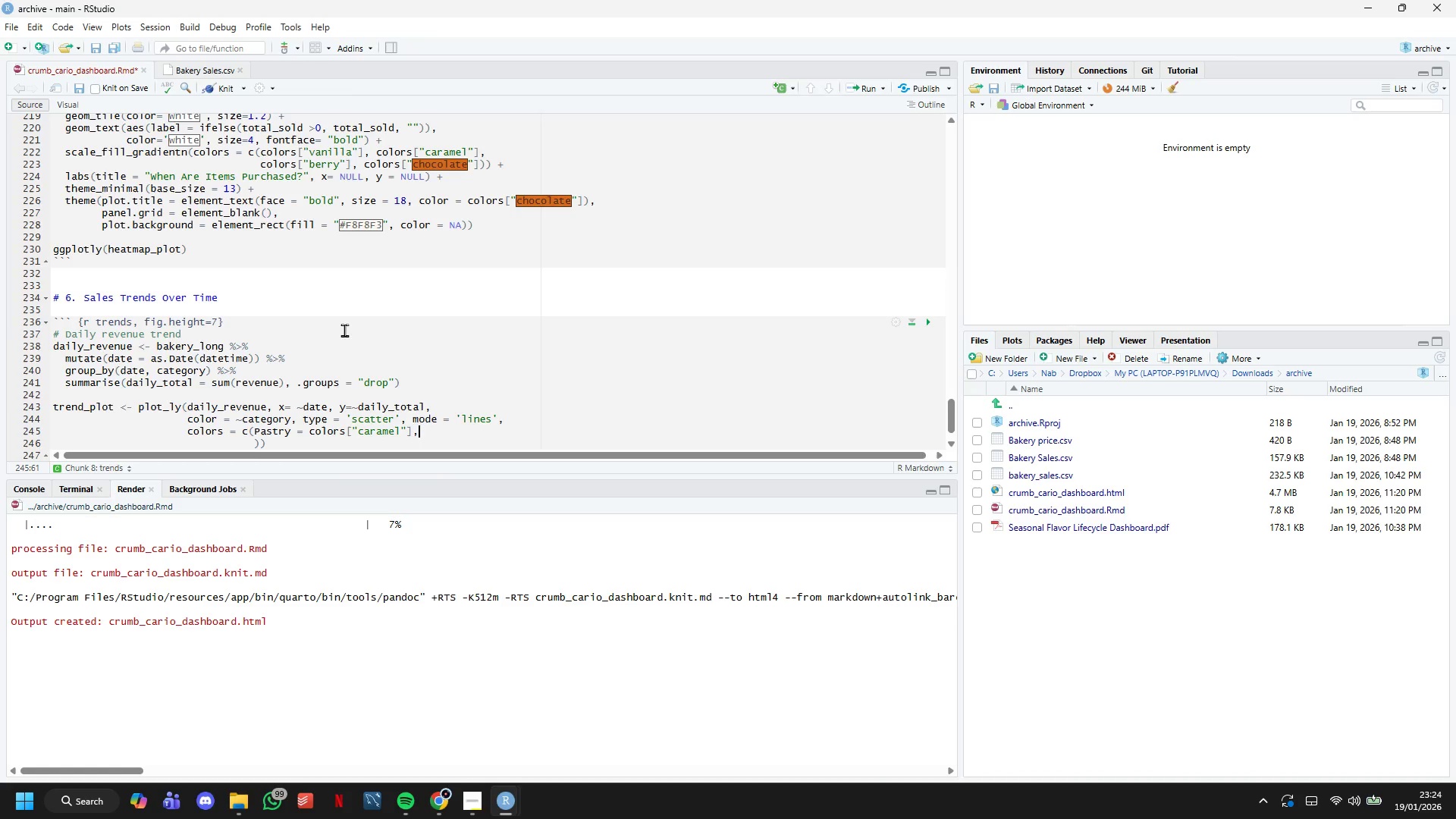 
key(Enter)
 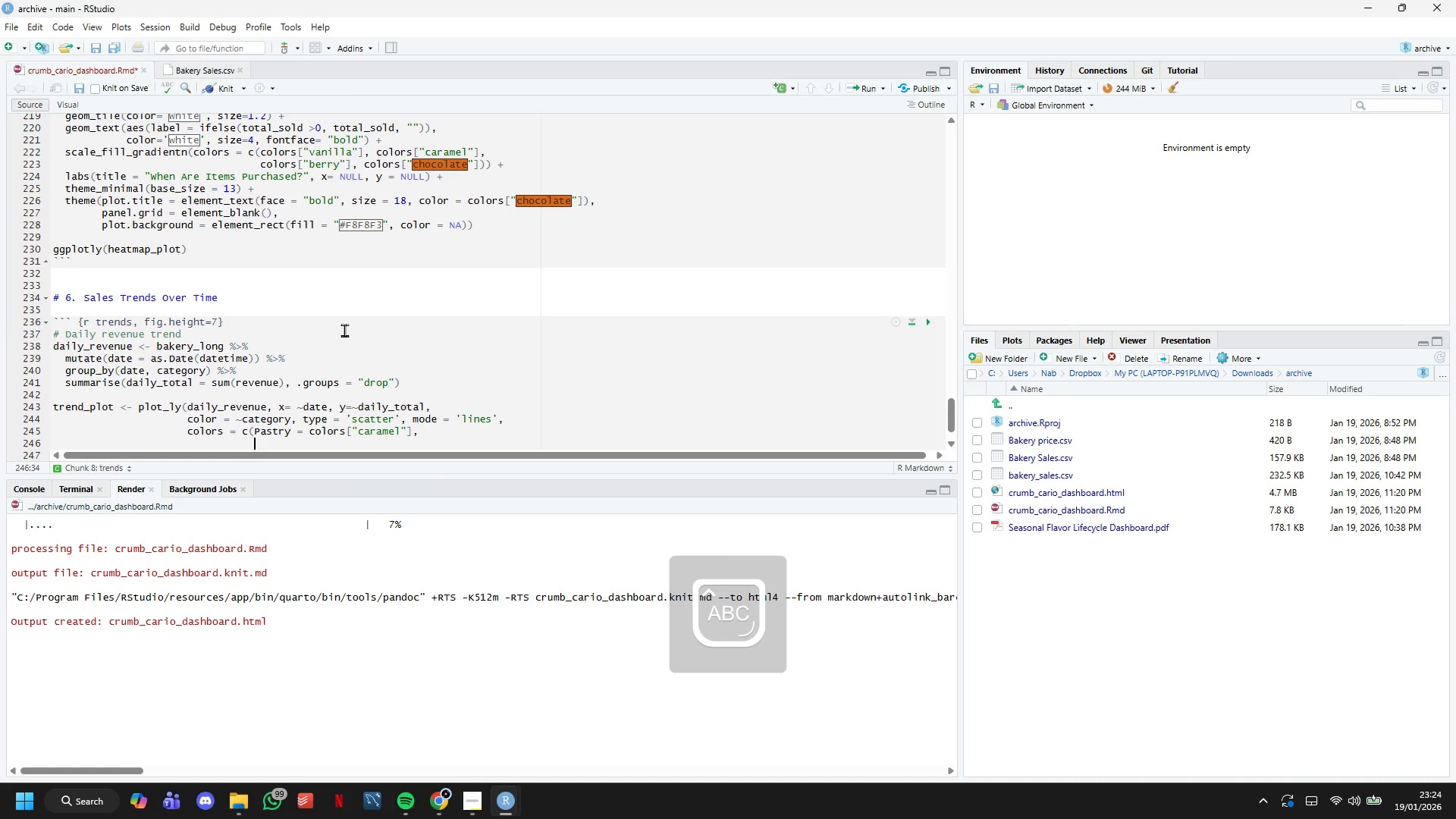 
type(Cookie = colors["berry)
 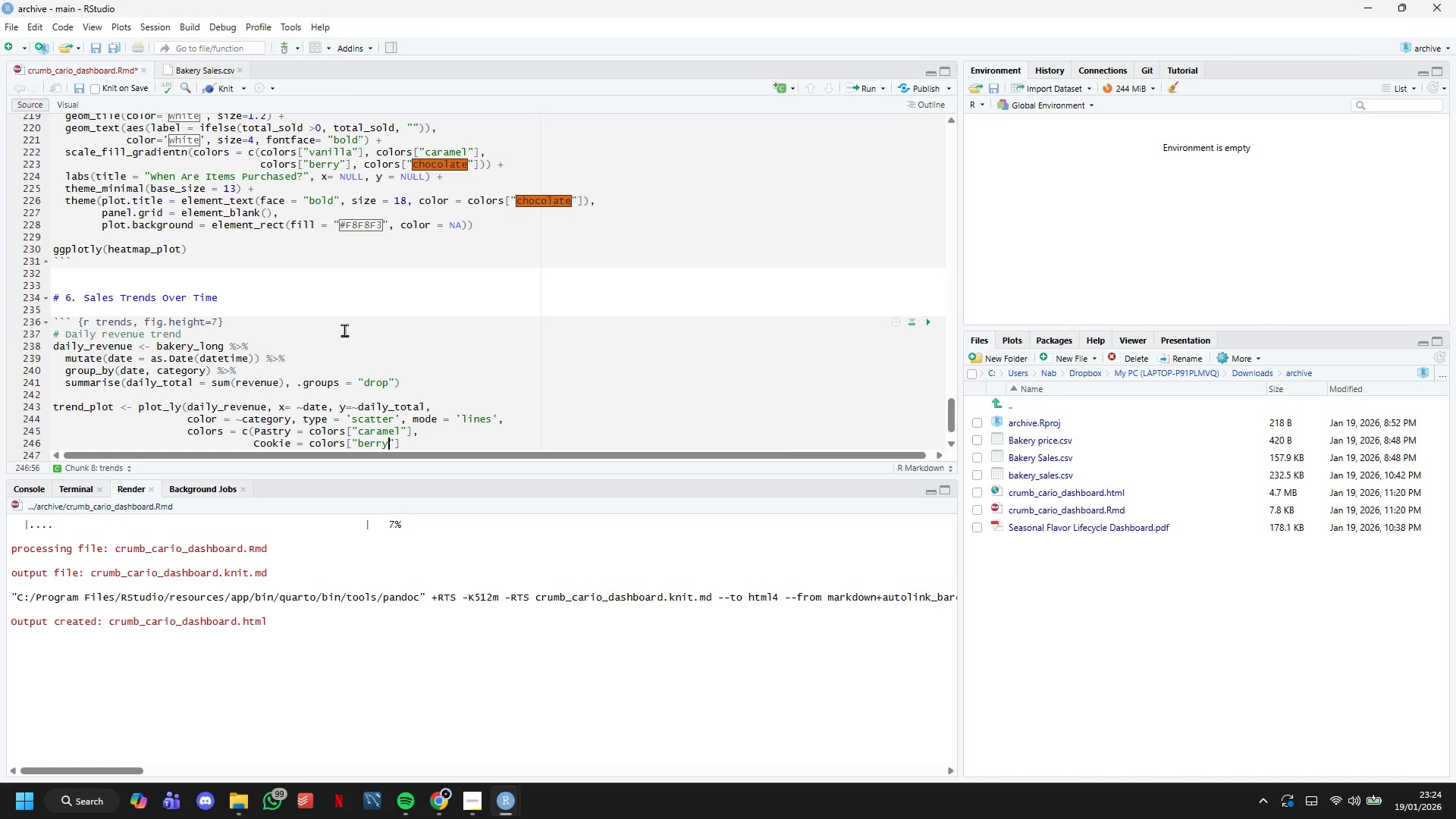 
key(ArrowRight)
 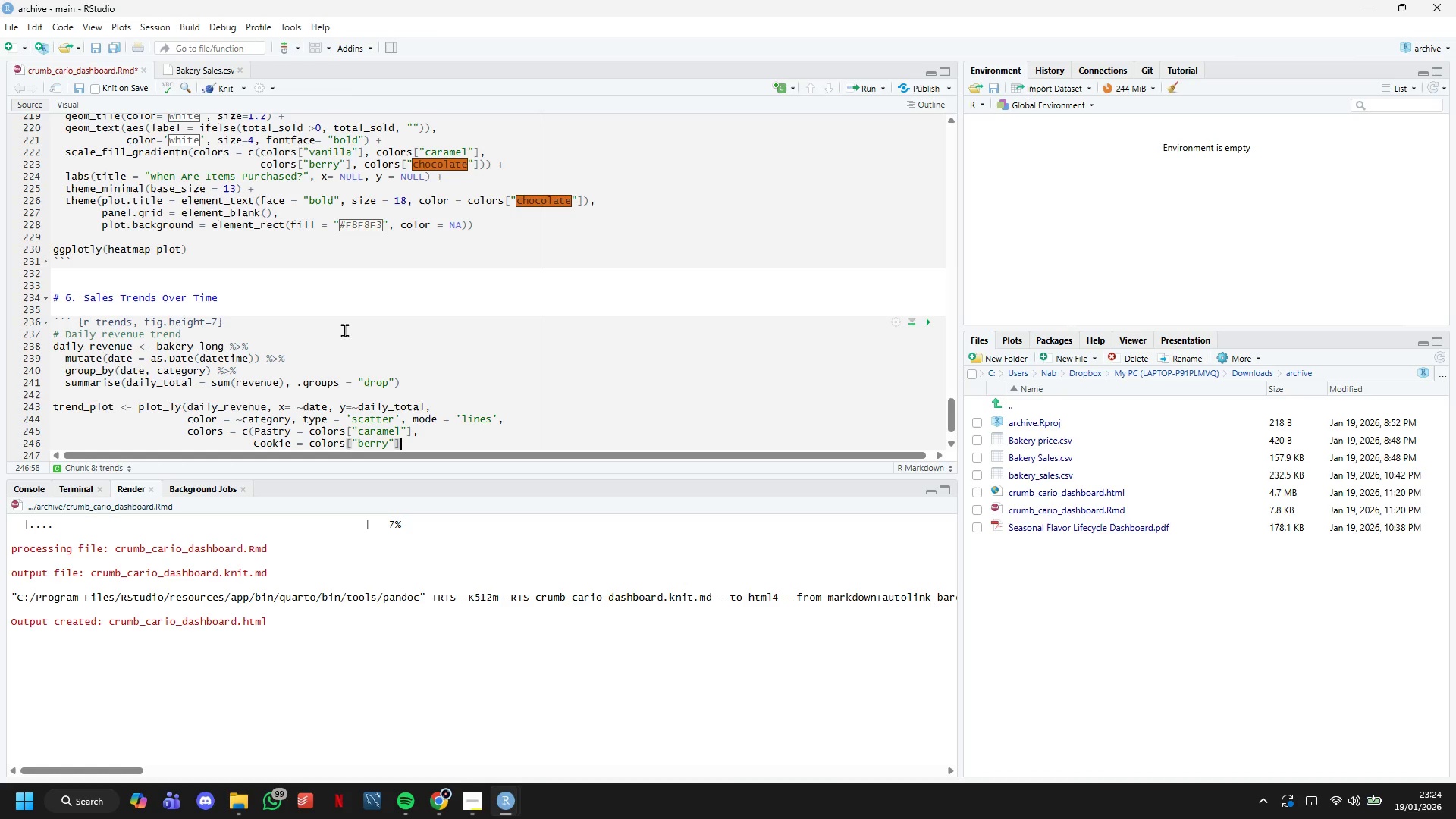 
key(ArrowRight)
 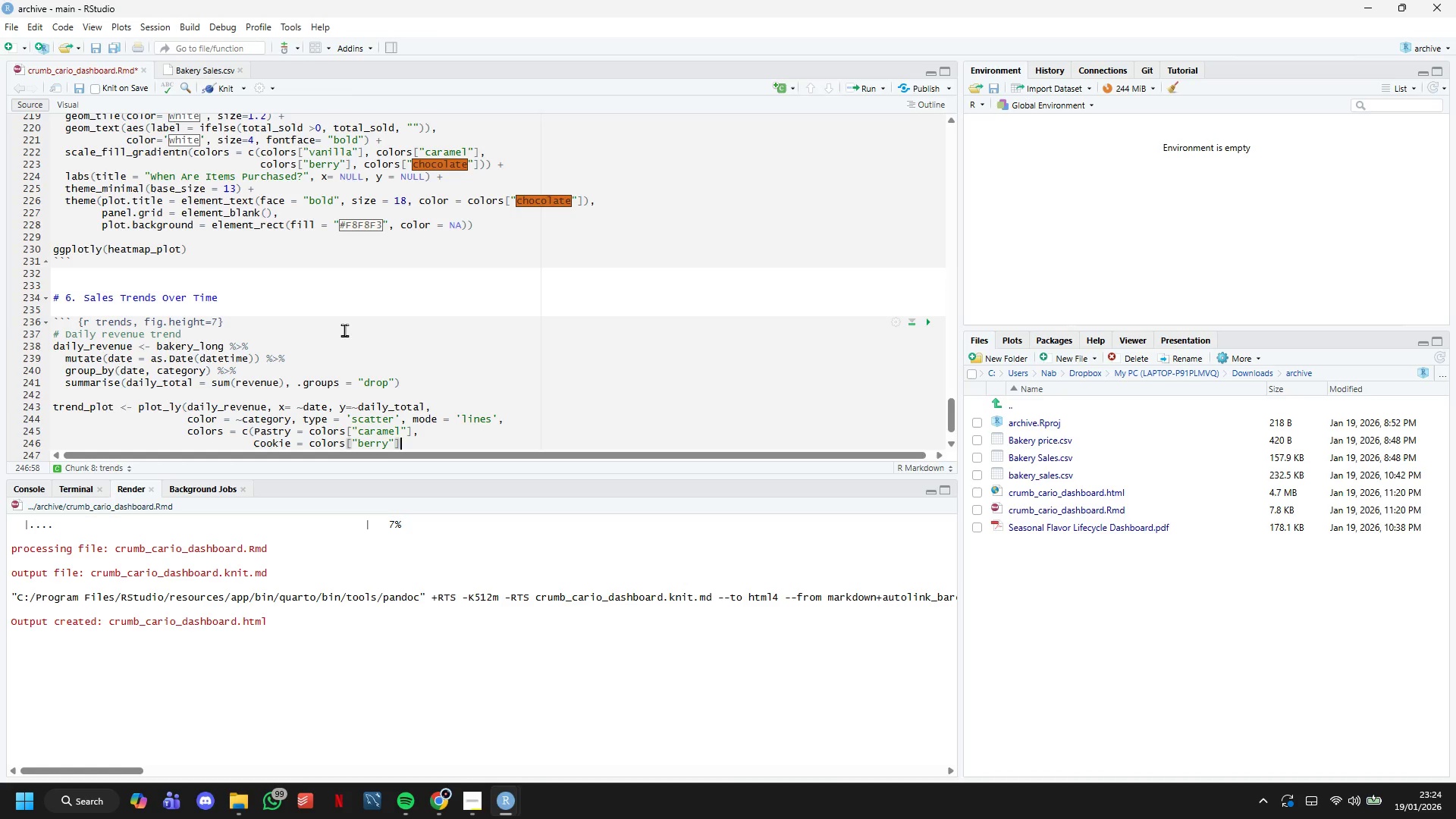 
key(Comma)
 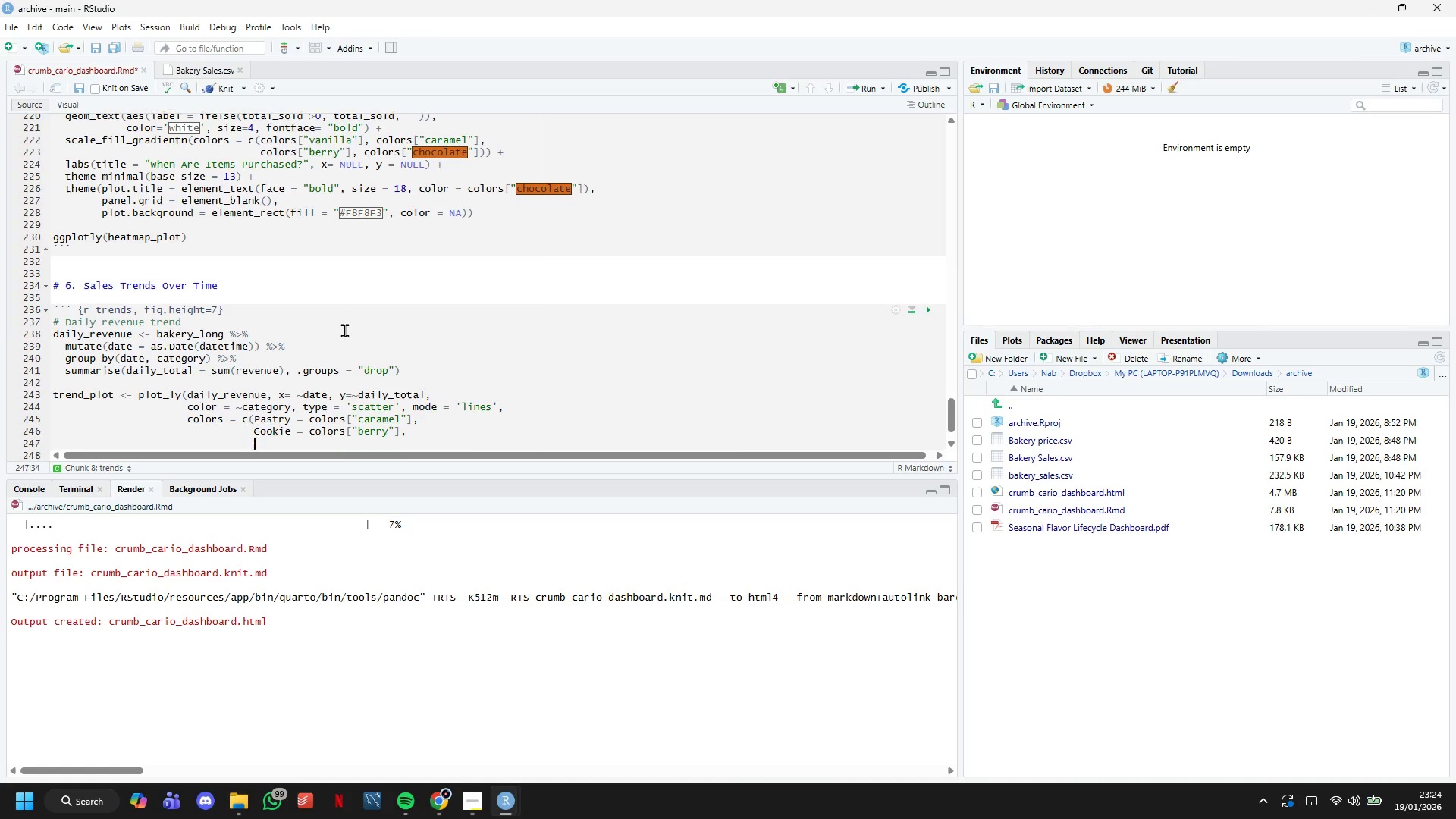 
key(Enter)
 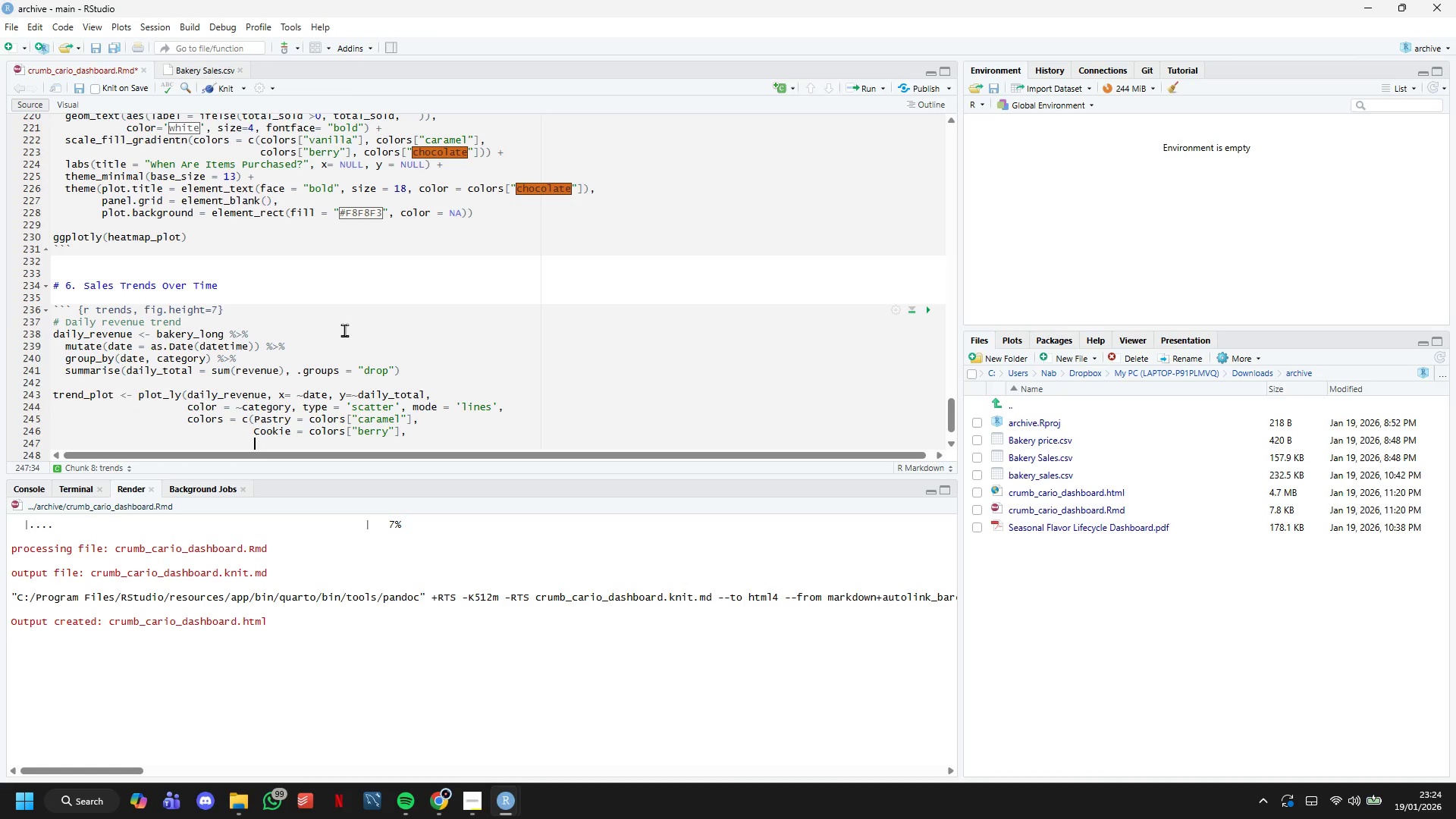 
type(Dessert = colors[')
key(Backspace)
type("chocolate)
 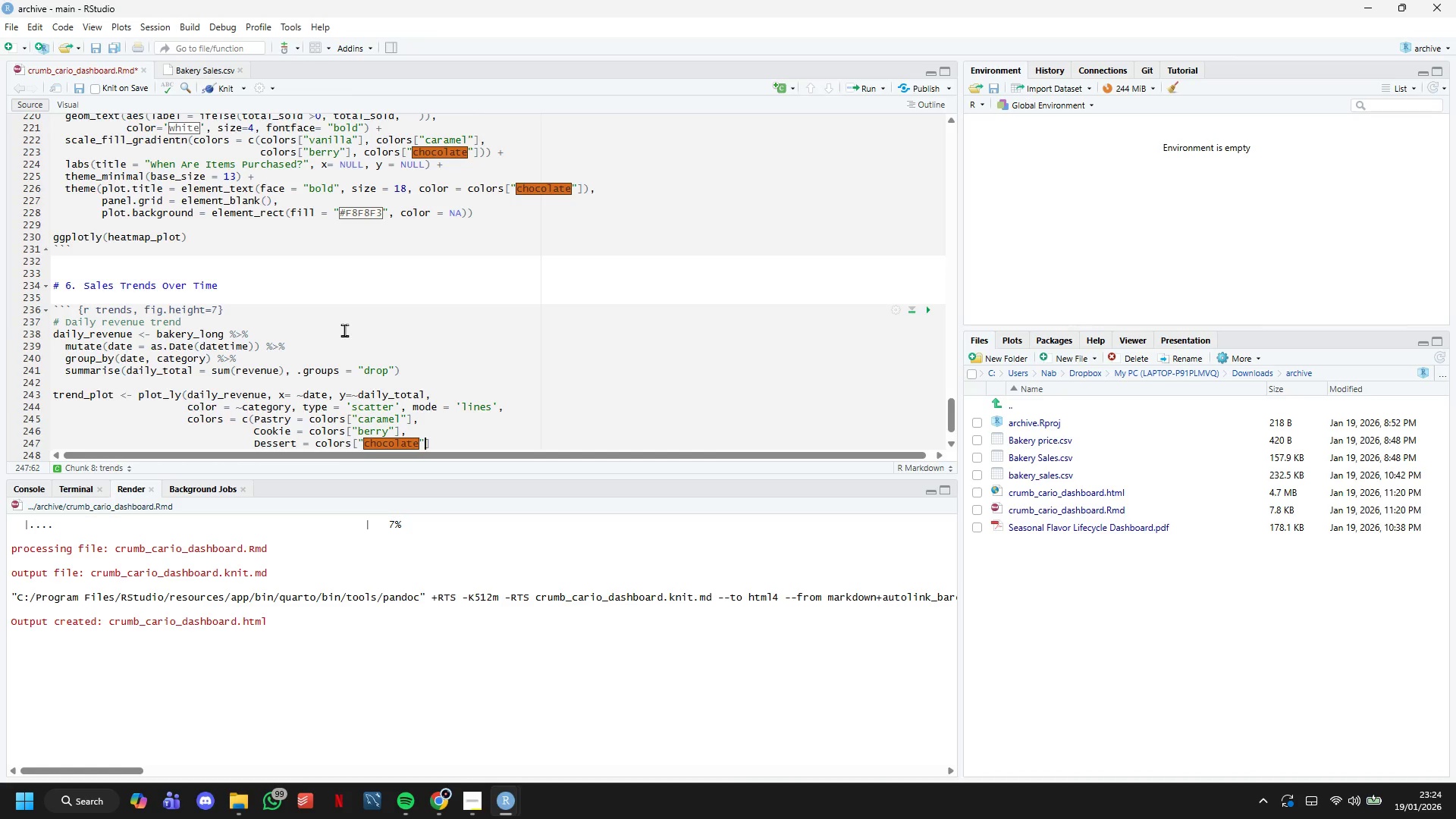 
key(ArrowRight)
 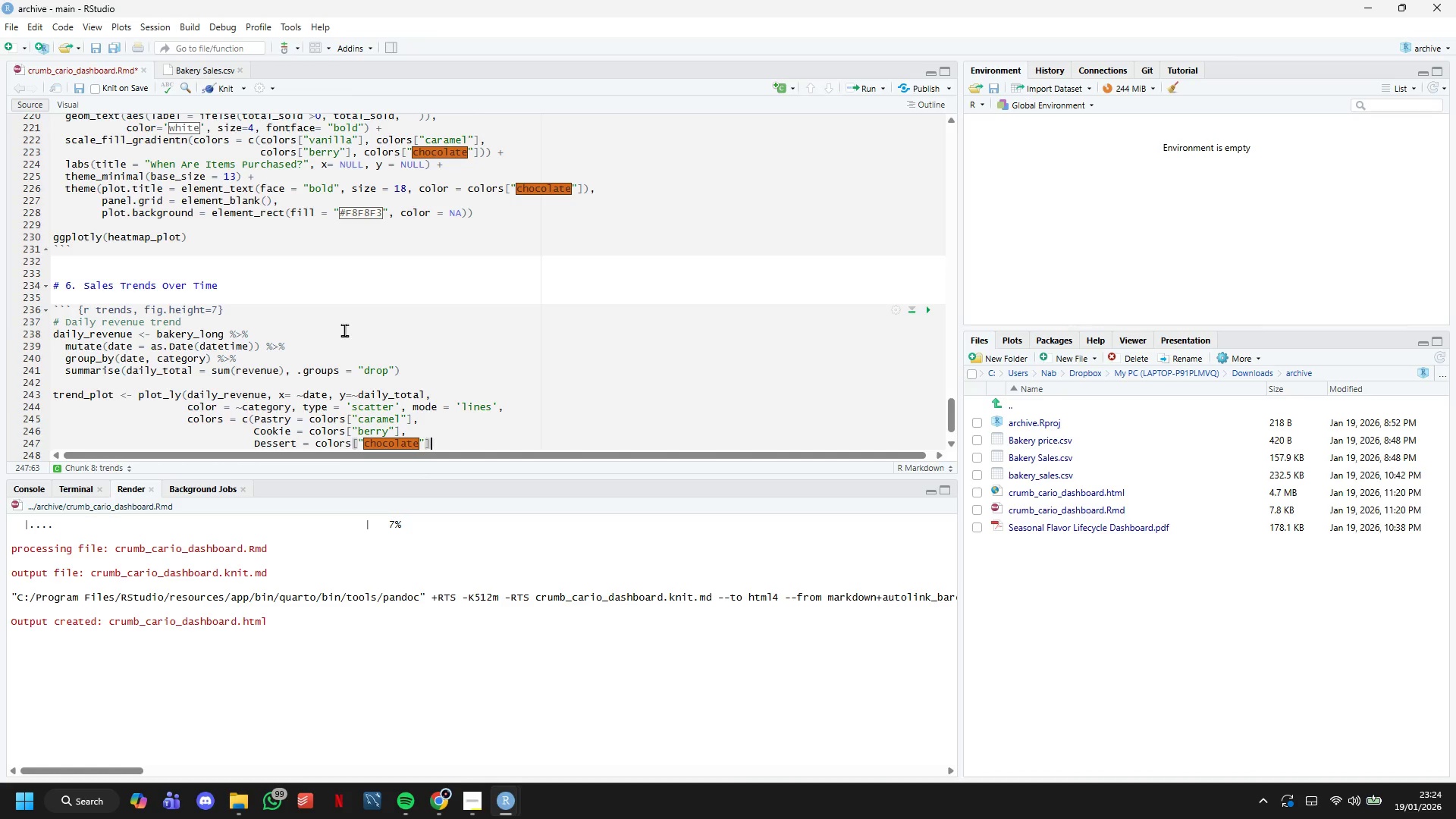 
key(ArrowRight)
 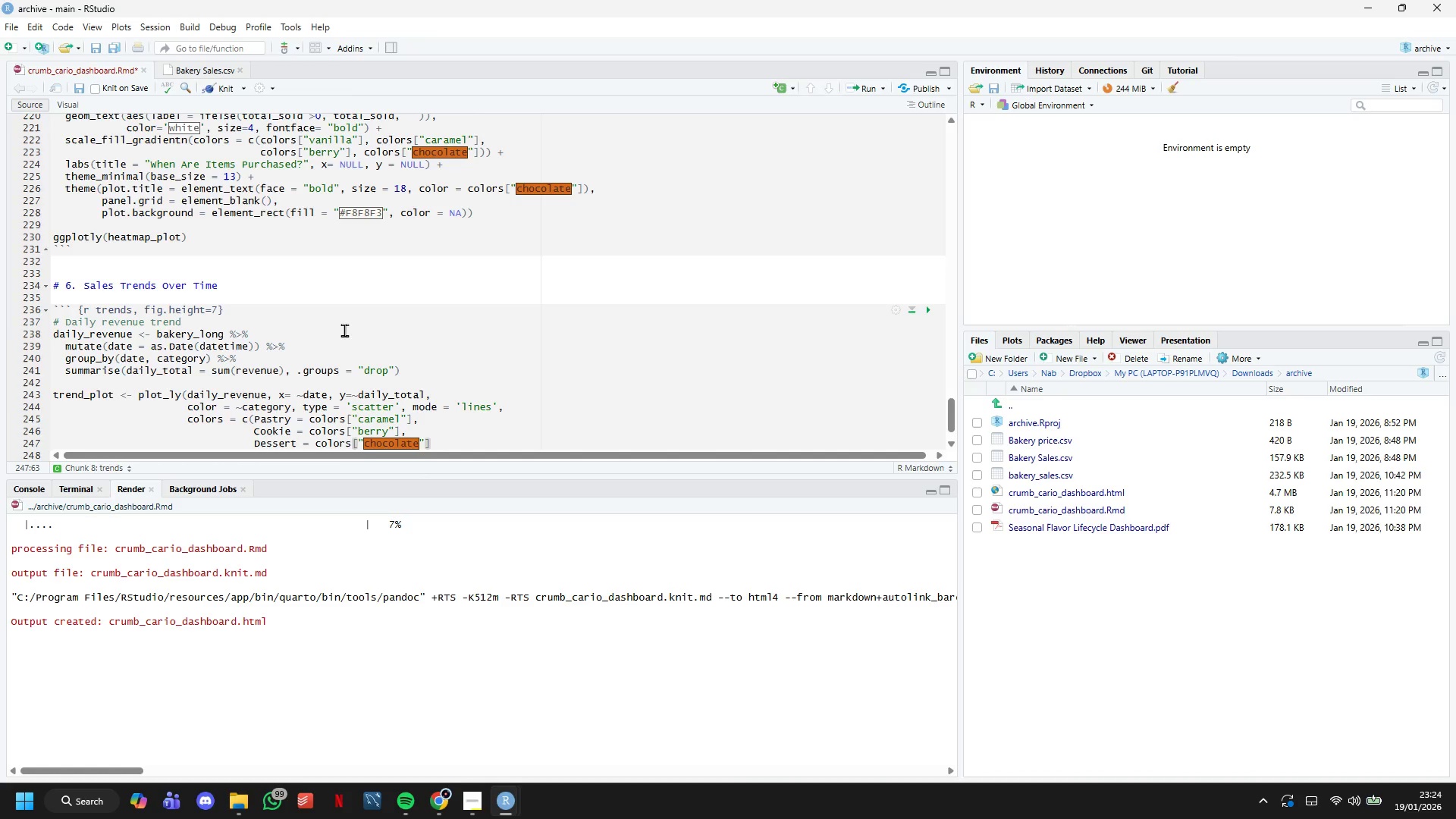 
key(ArrowDown)
 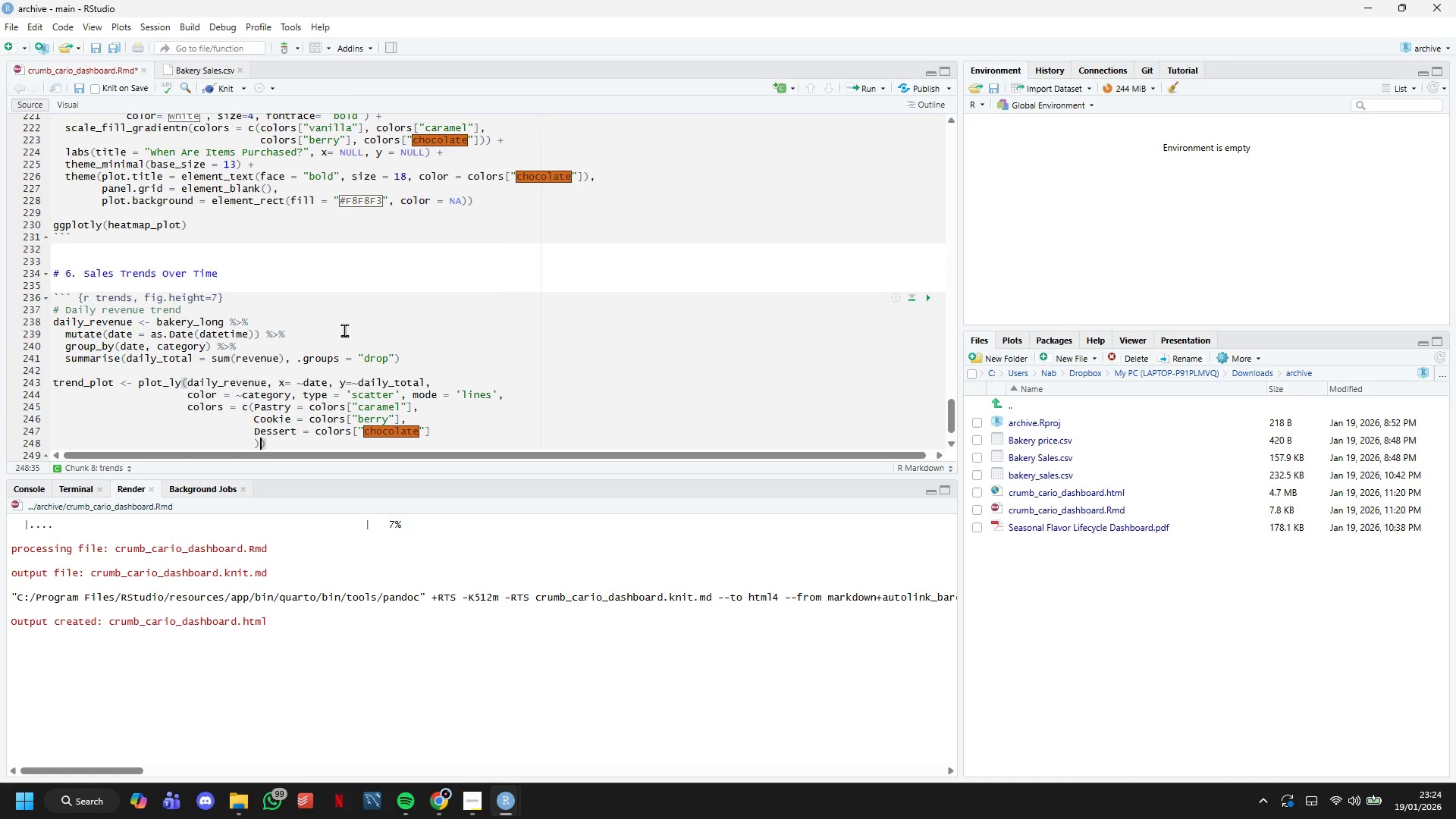 
key(ArrowLeft)
 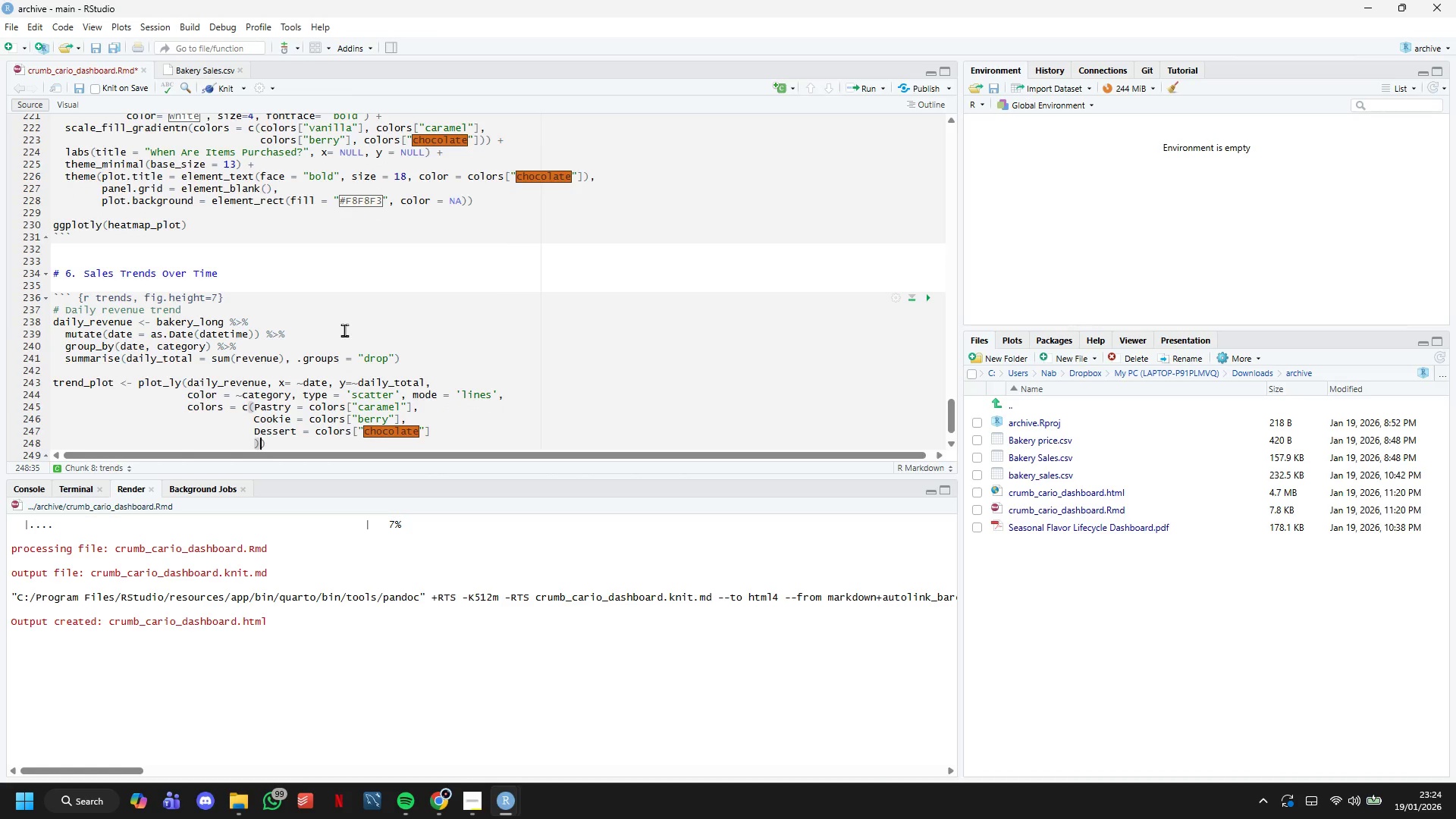 
key(Comma)
 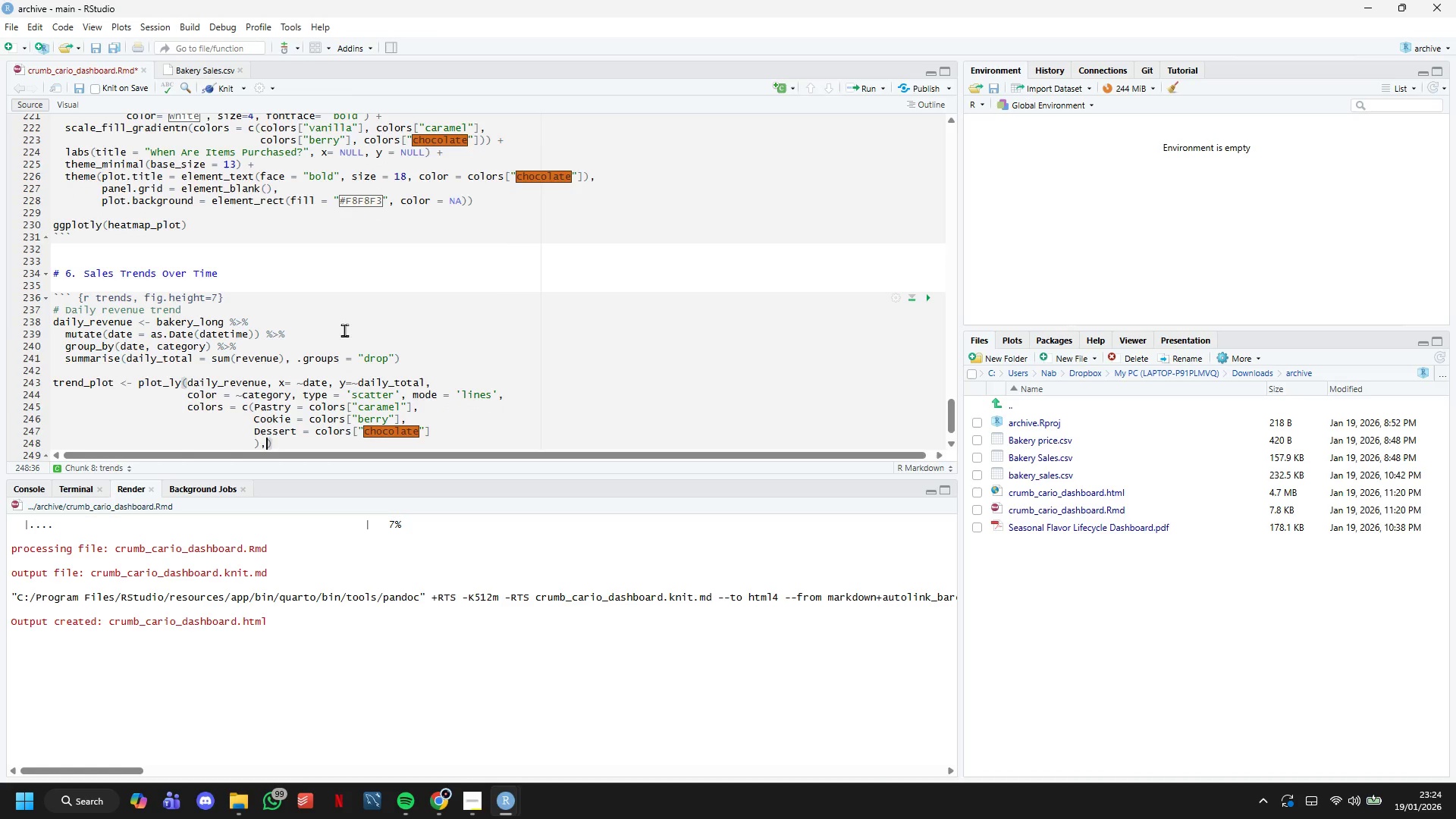 
key(ArrowLeft)
 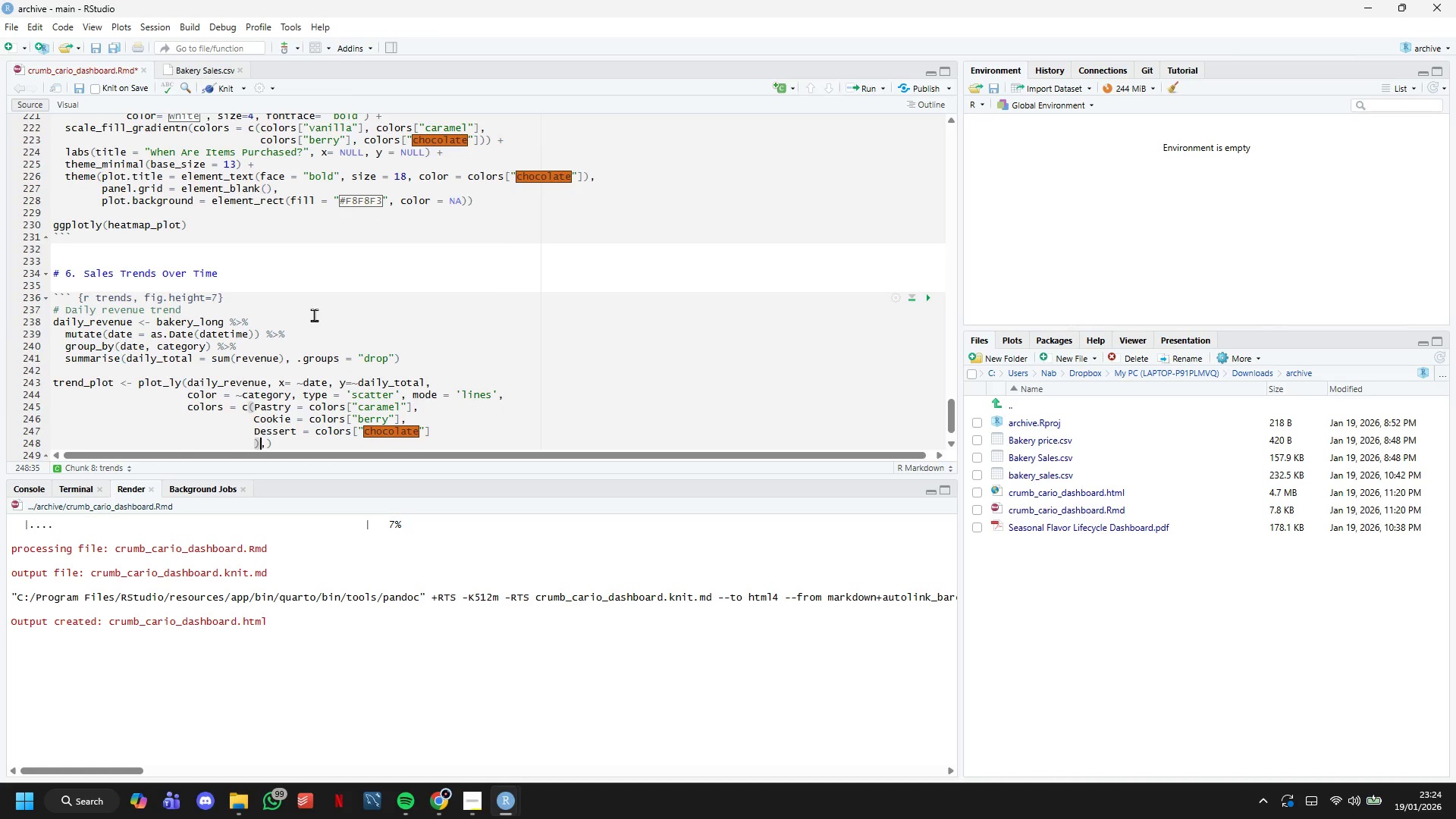 
key(ArrowLeft)
 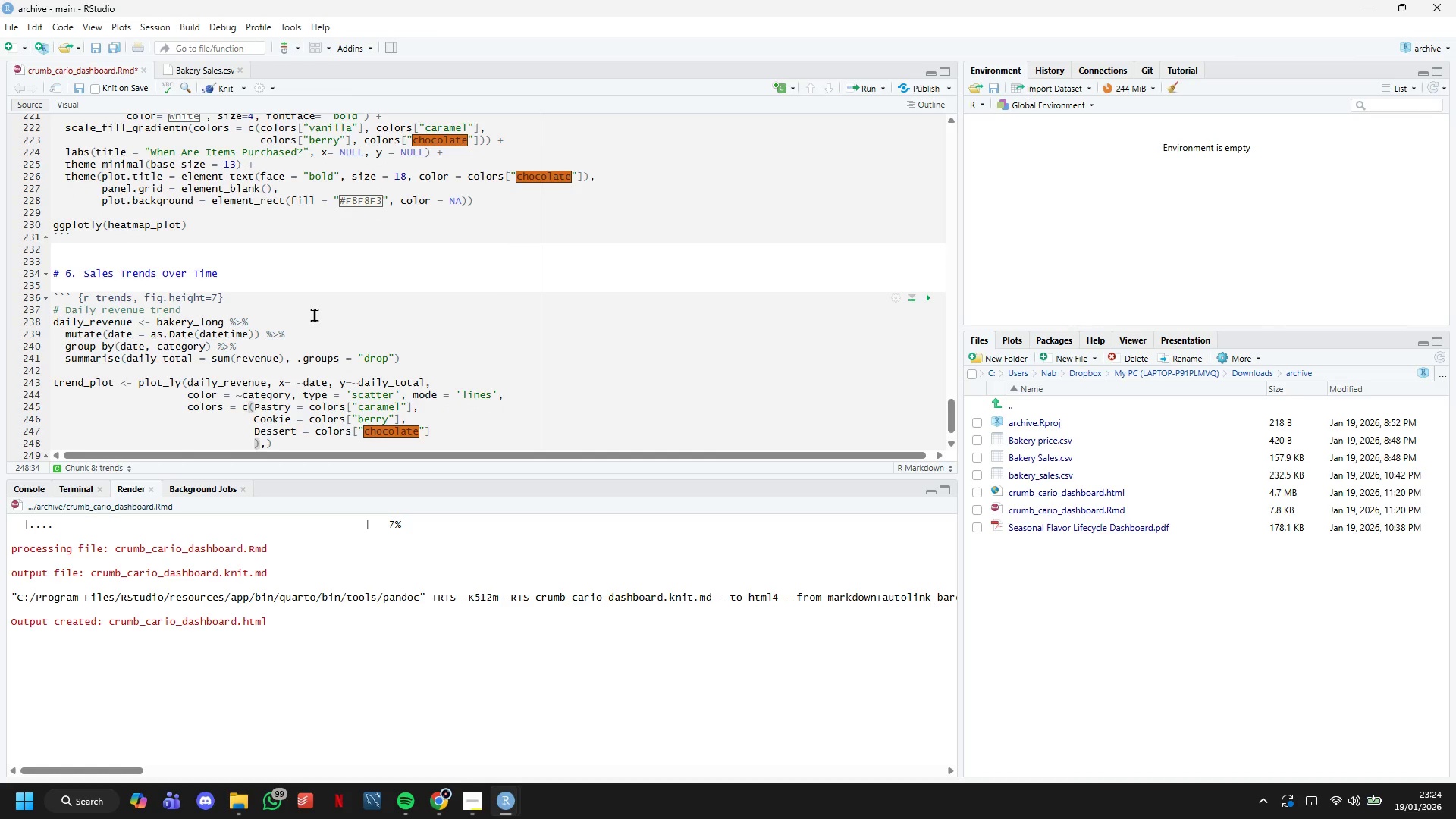 
key(ArrowRight)
 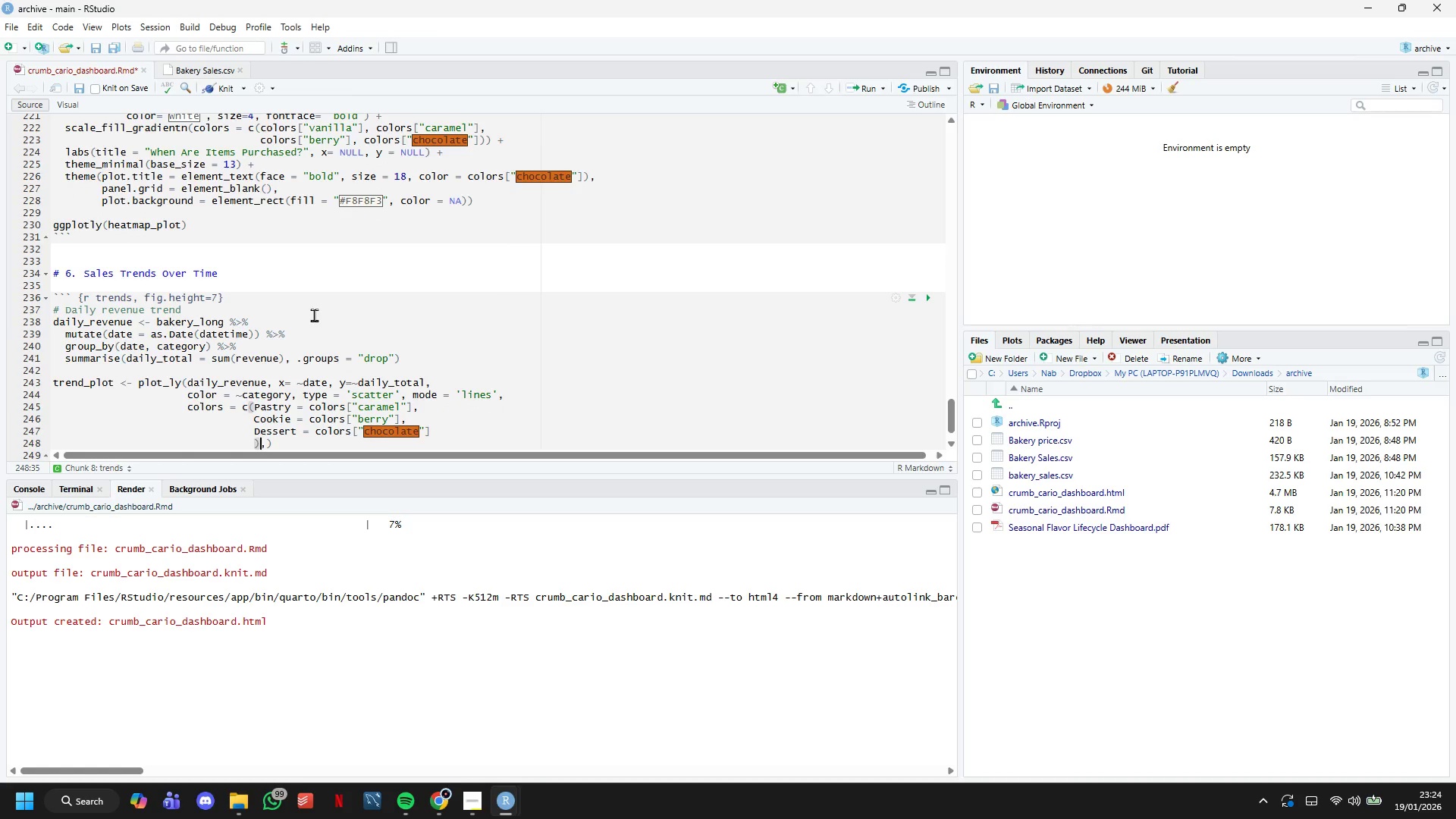 
key(ArrowRight)
 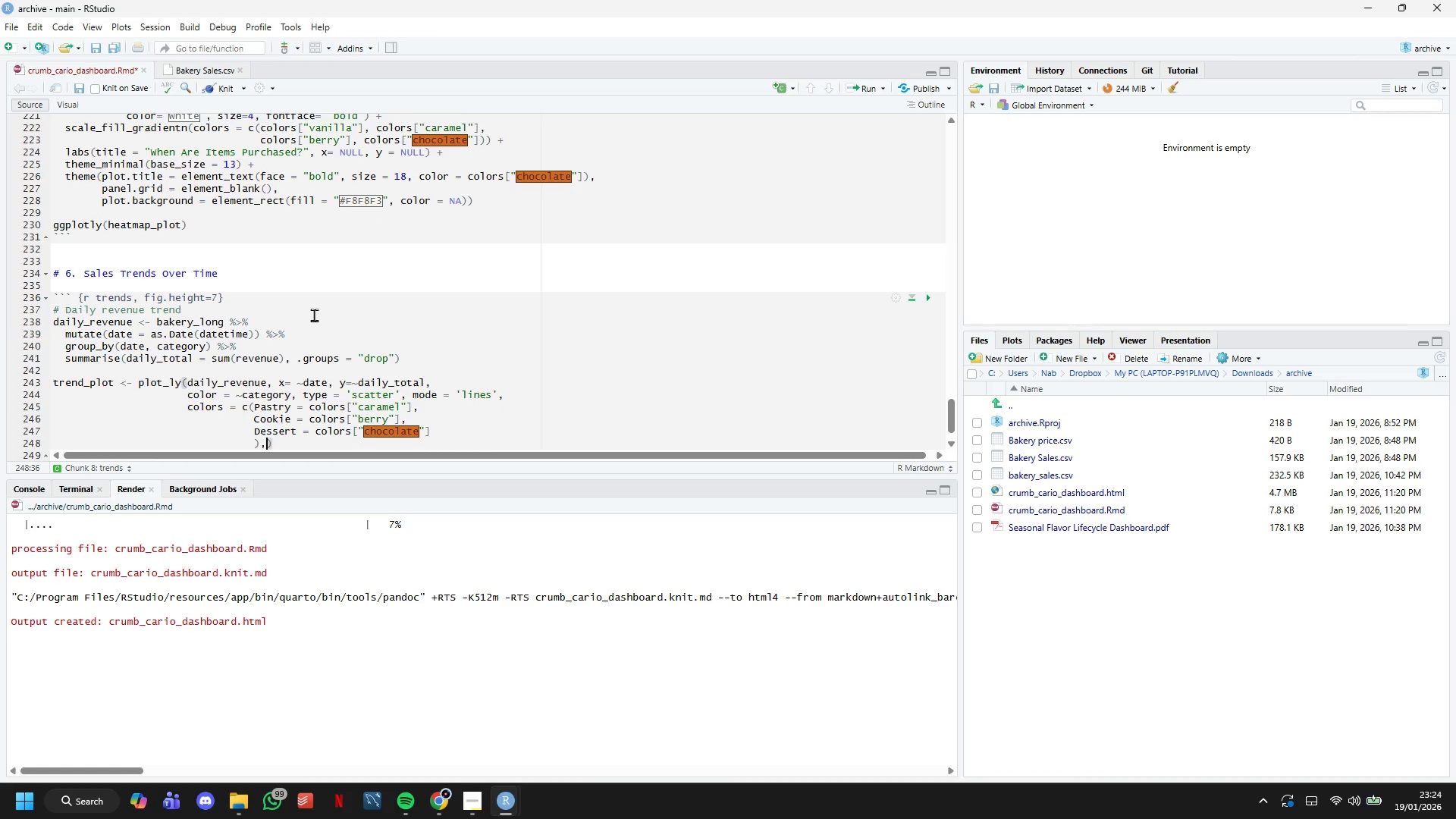 
key(Enter)
 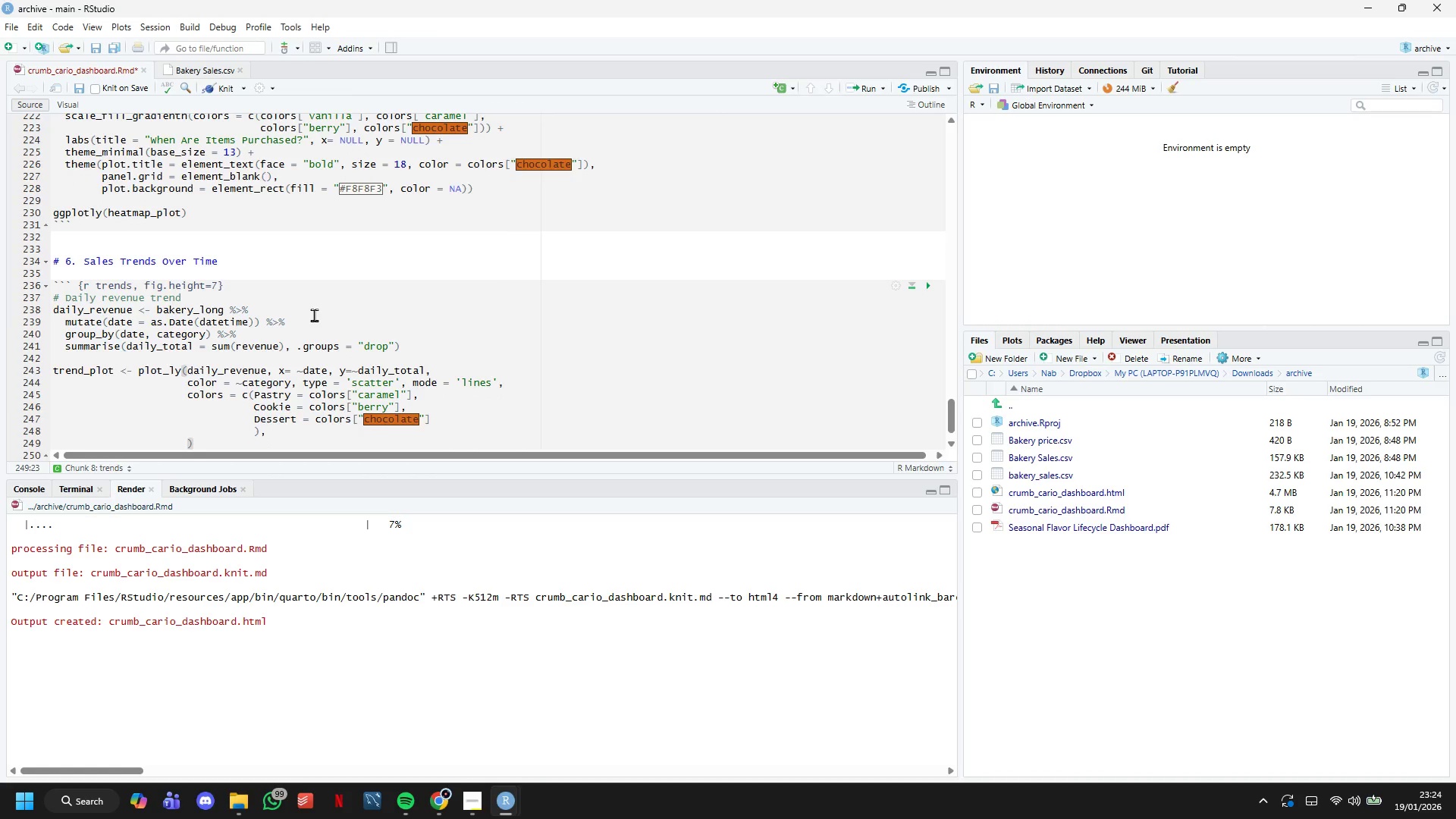 
type(line -)
key(Backspace)
type(= list(wodth = 2.5)
 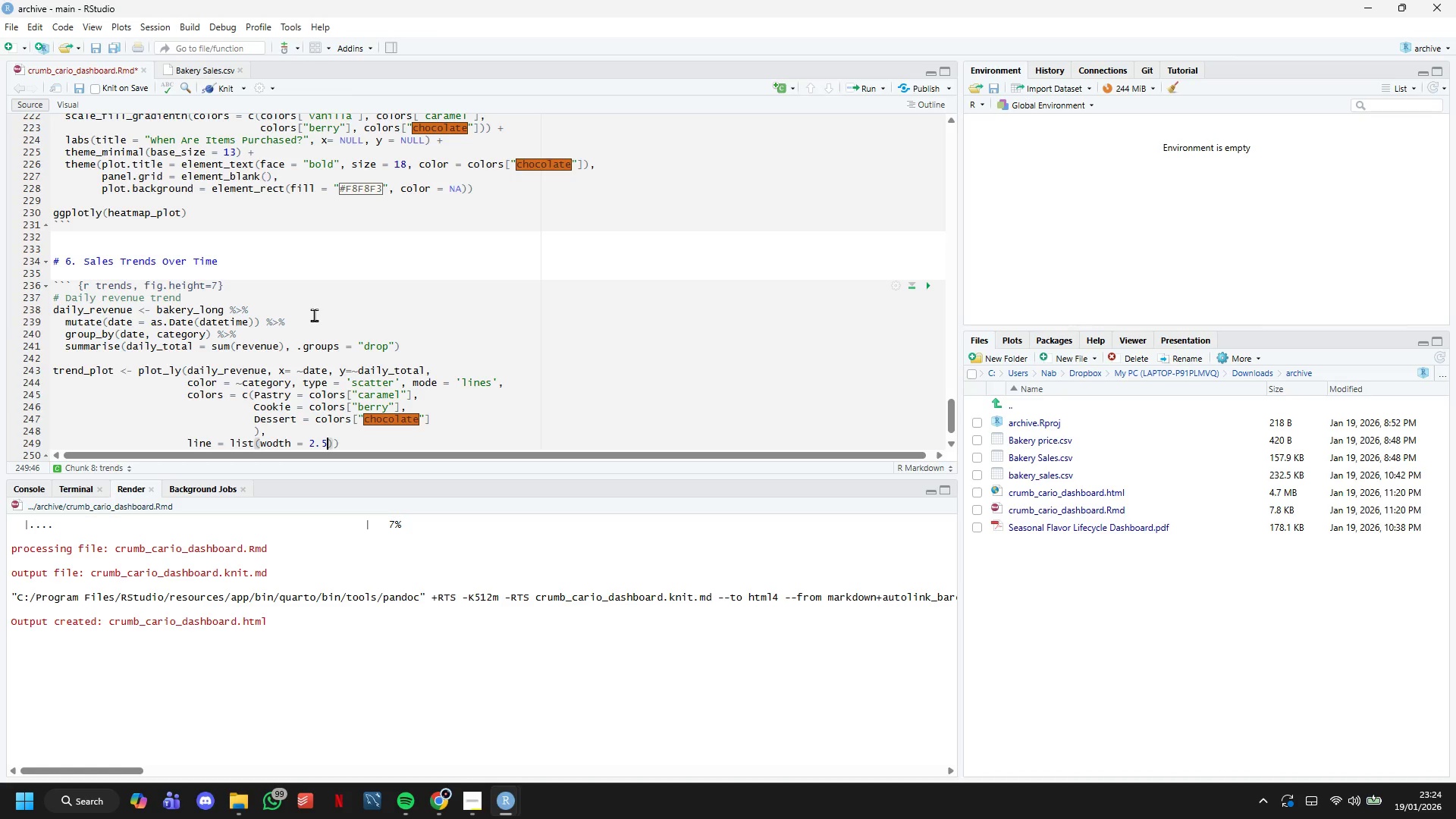 
key(ArrowRight)
 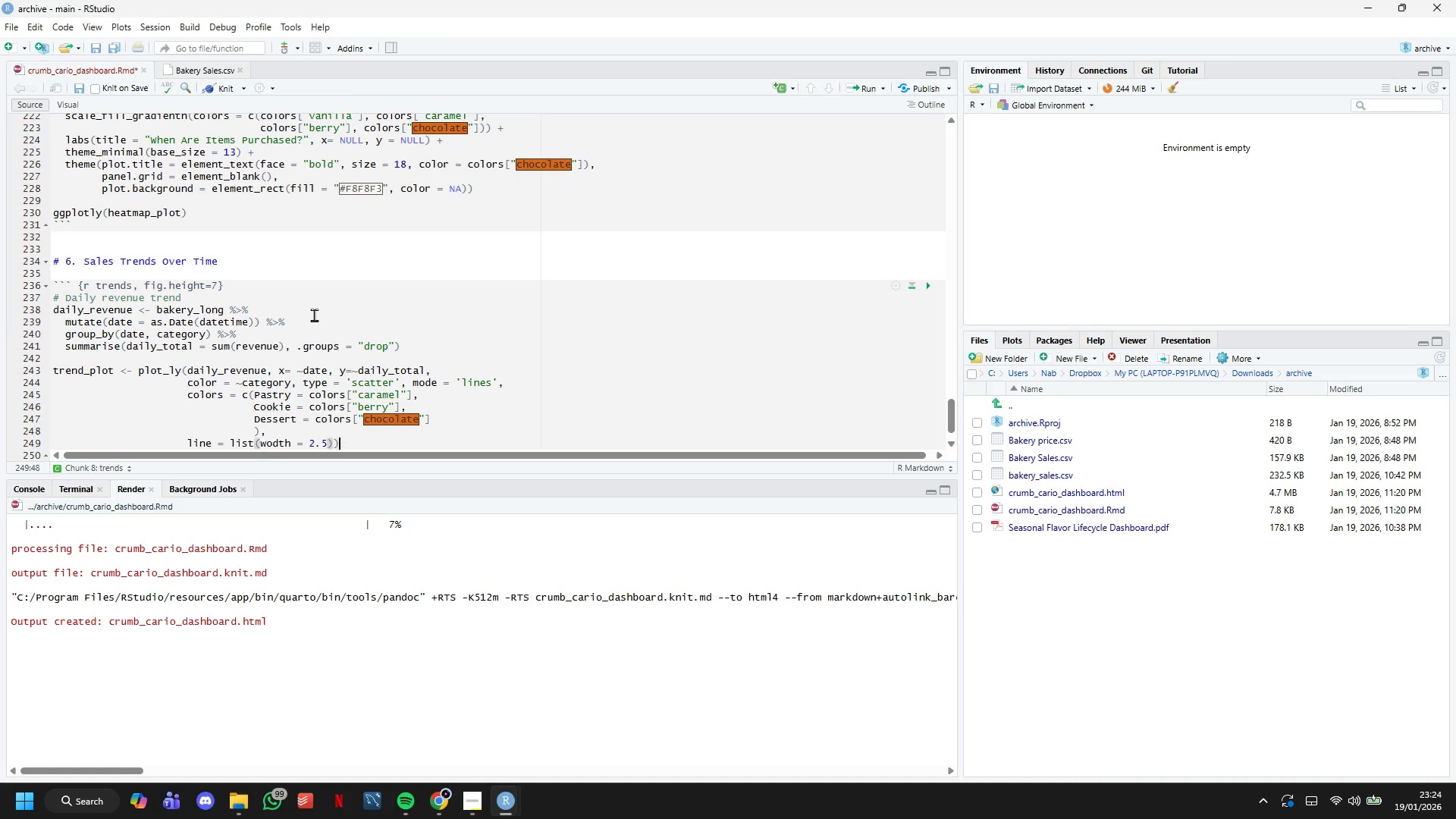 
key(ArrowRight)
 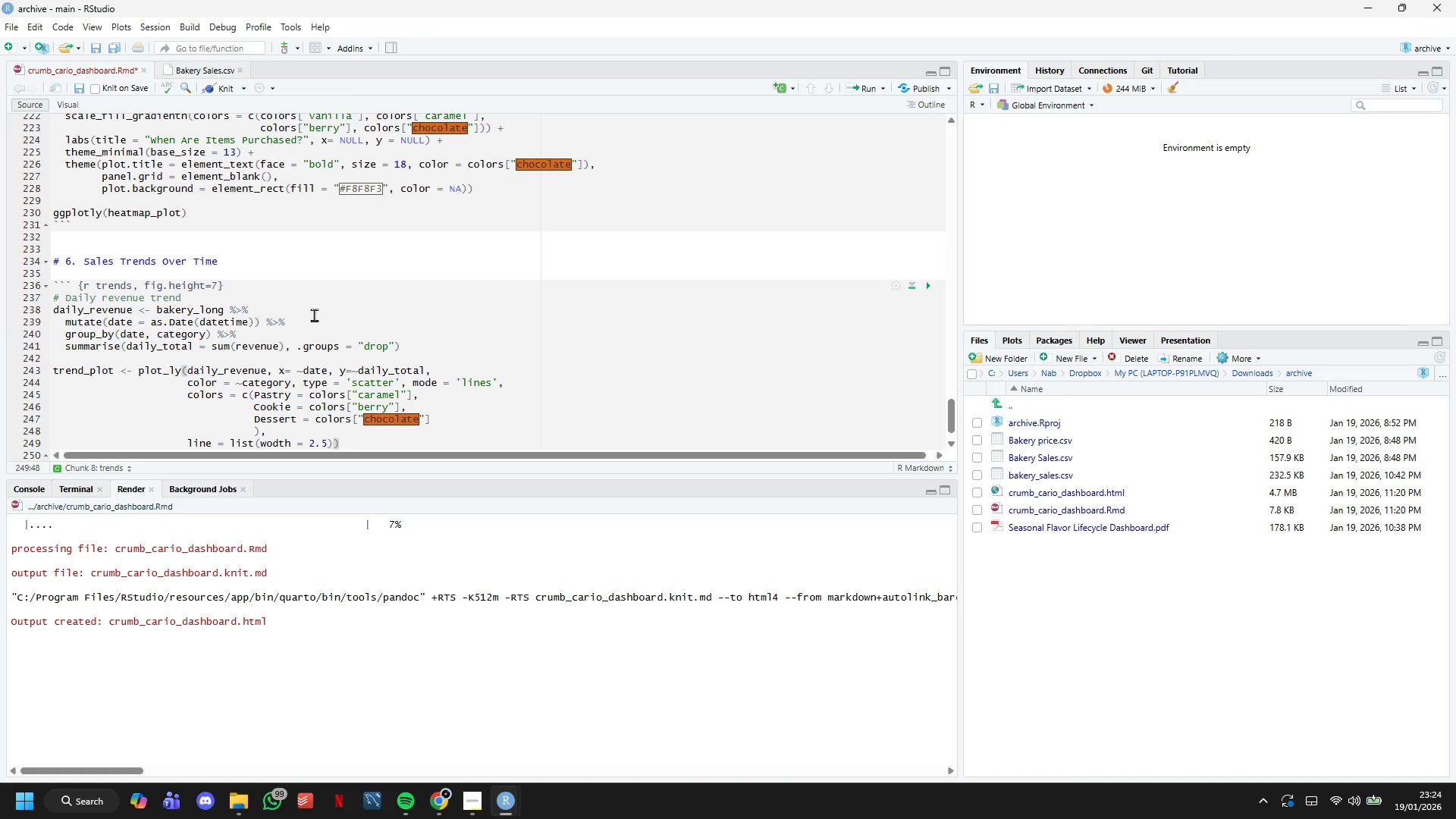 
key(Space)
 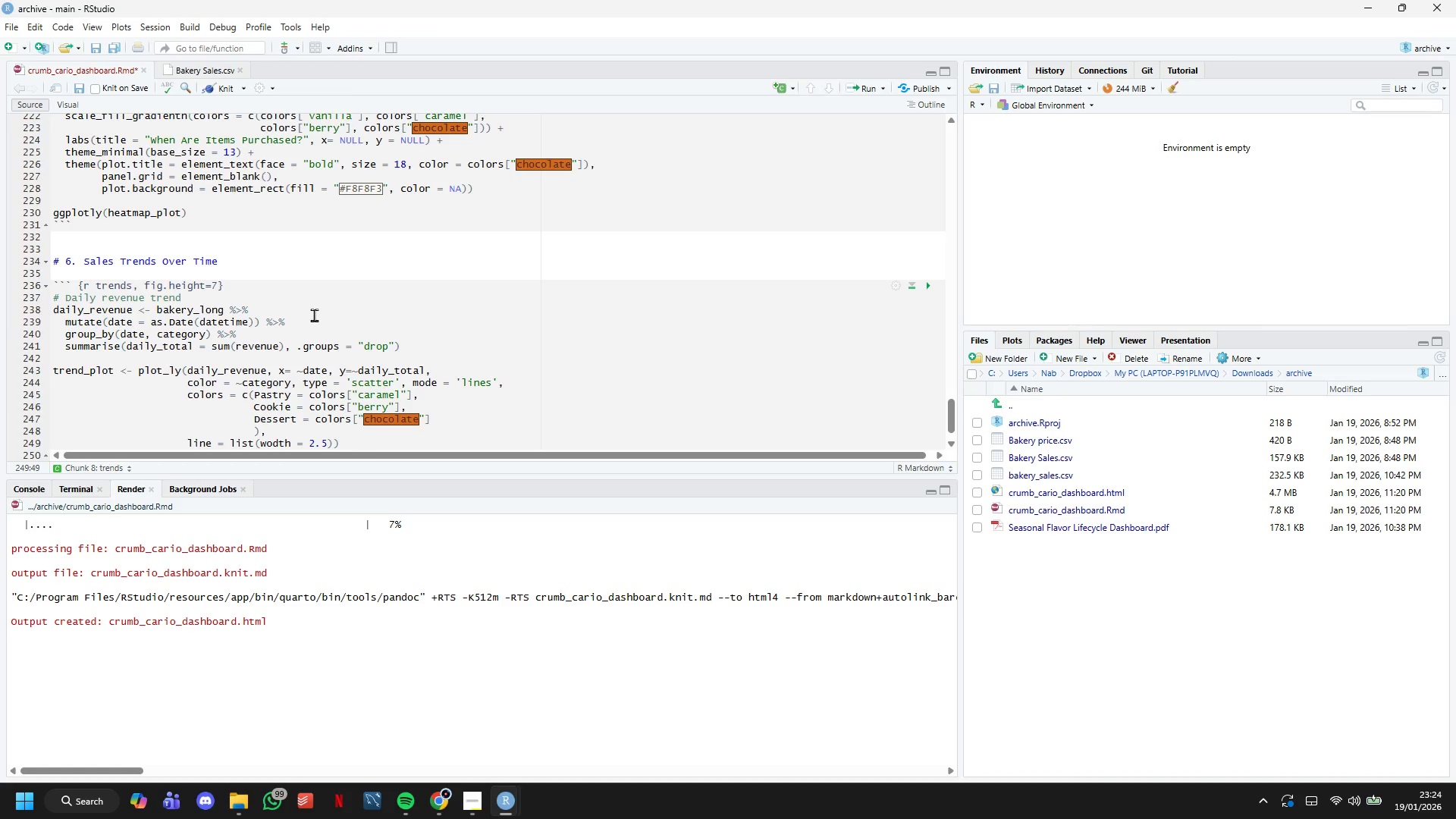 
key(Shift+5)
 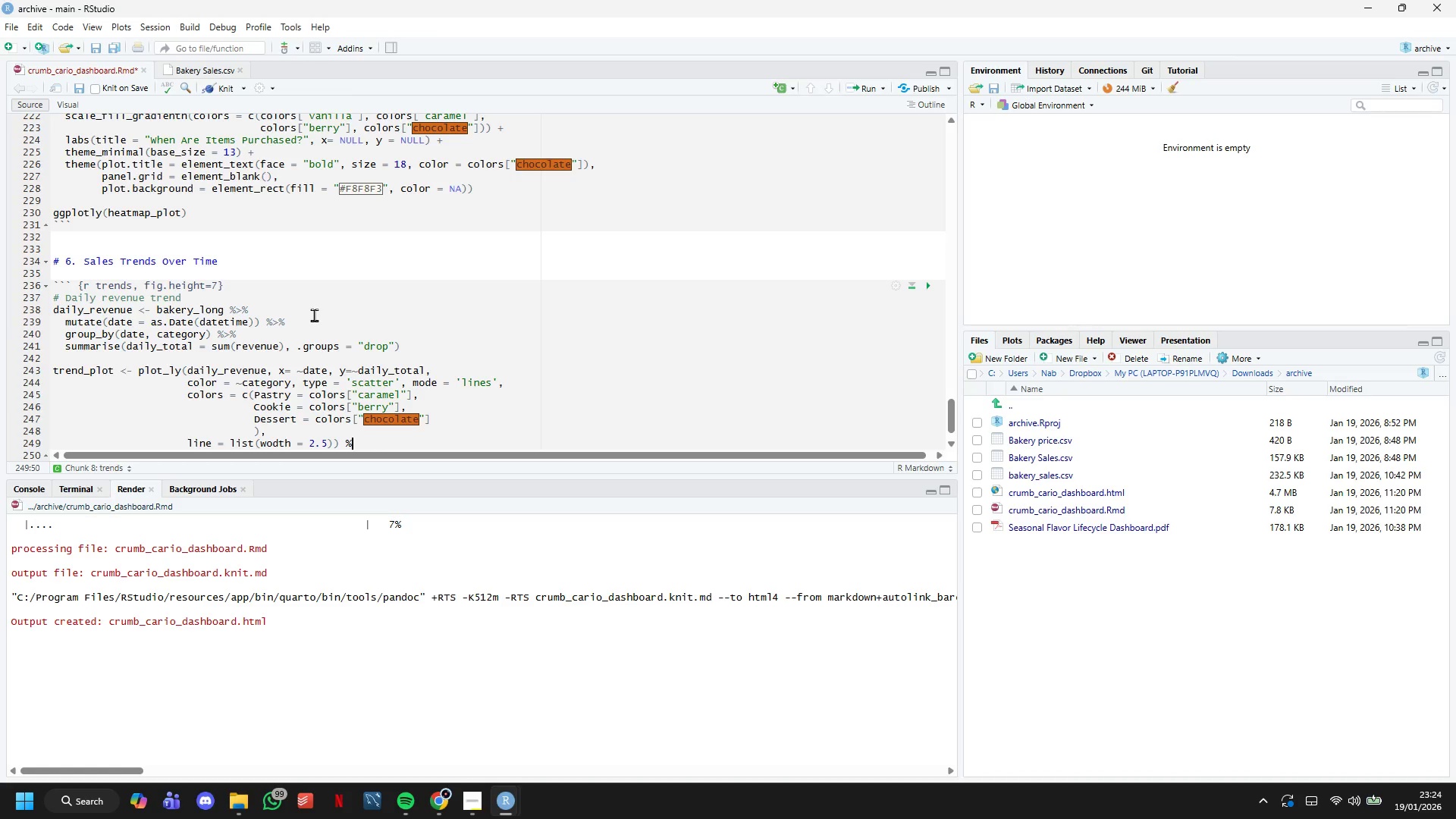 
key(Shift+Period)
 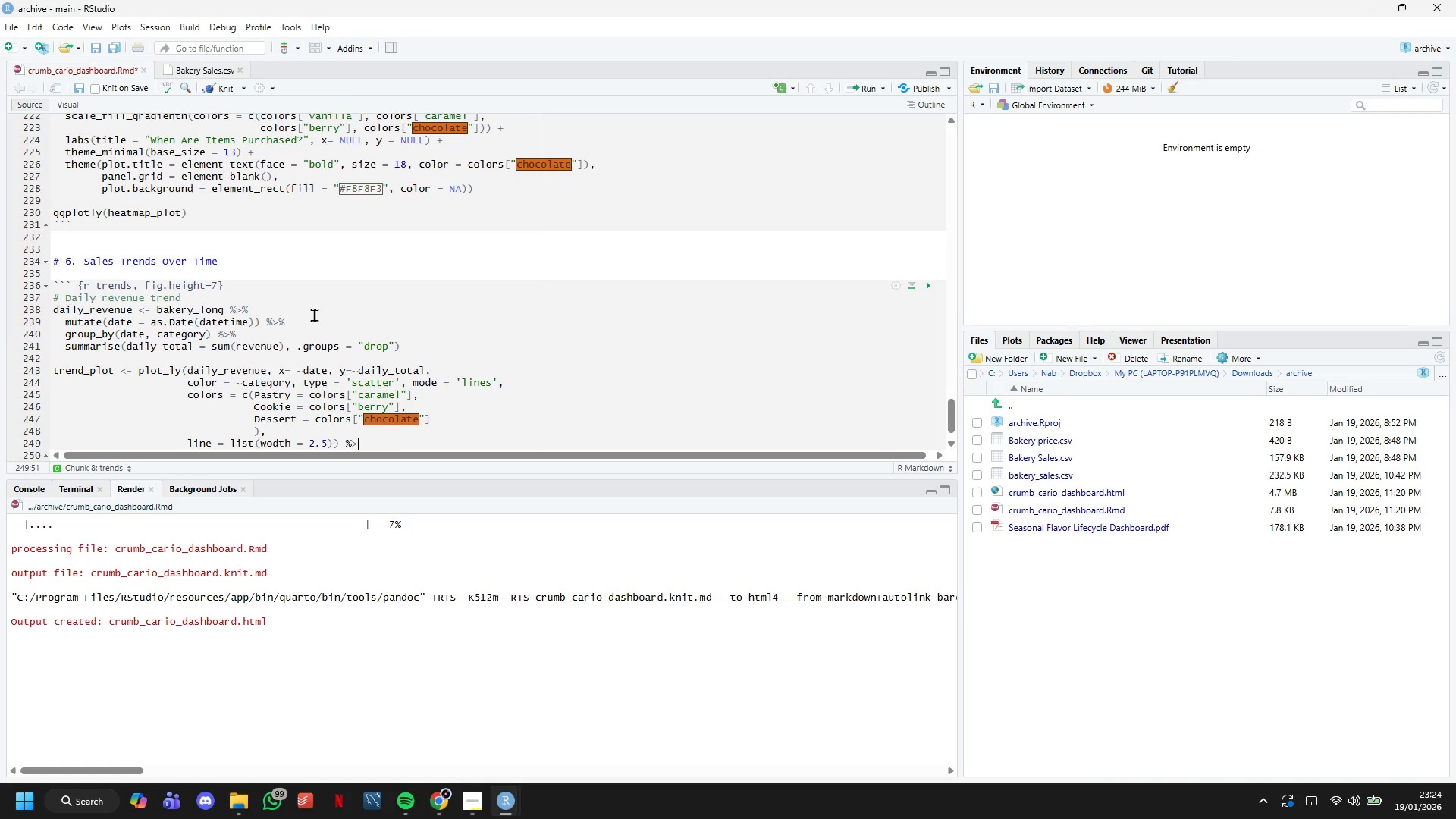 
key(Shift+5)
 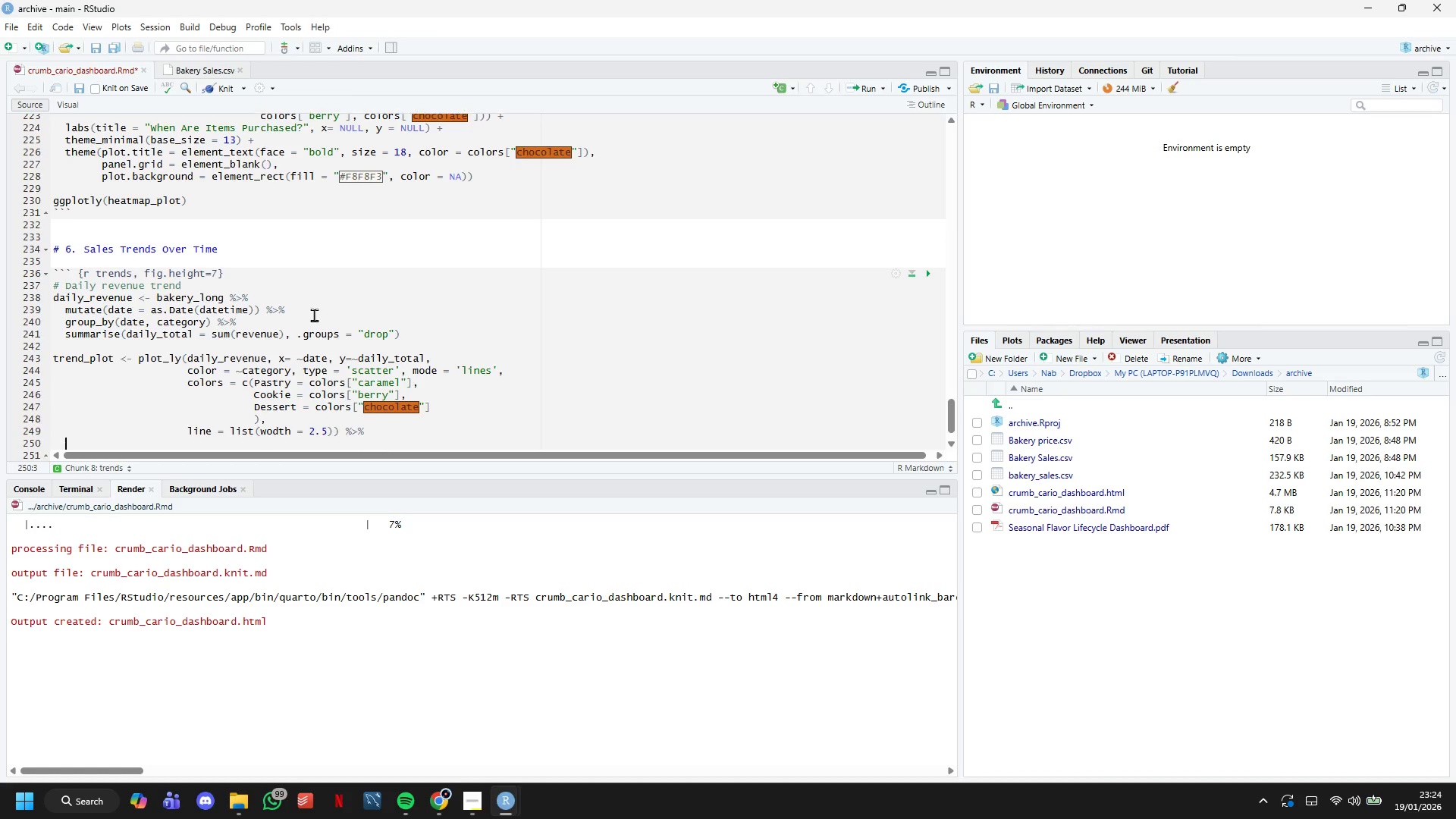 
key(Enter)
 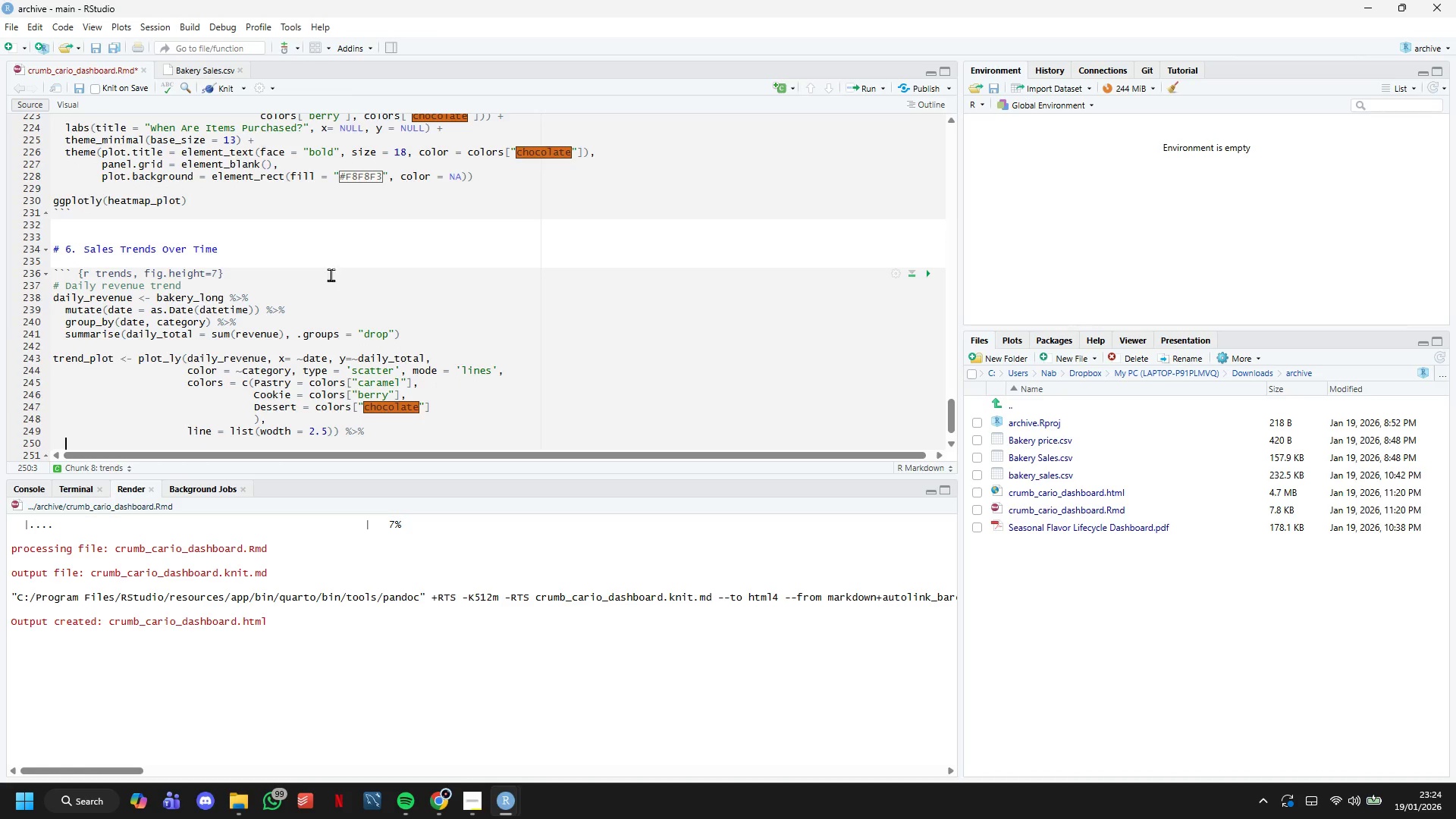 
scroll: coordinate [337, 243], scroll_direction: down, amount: 3.0
 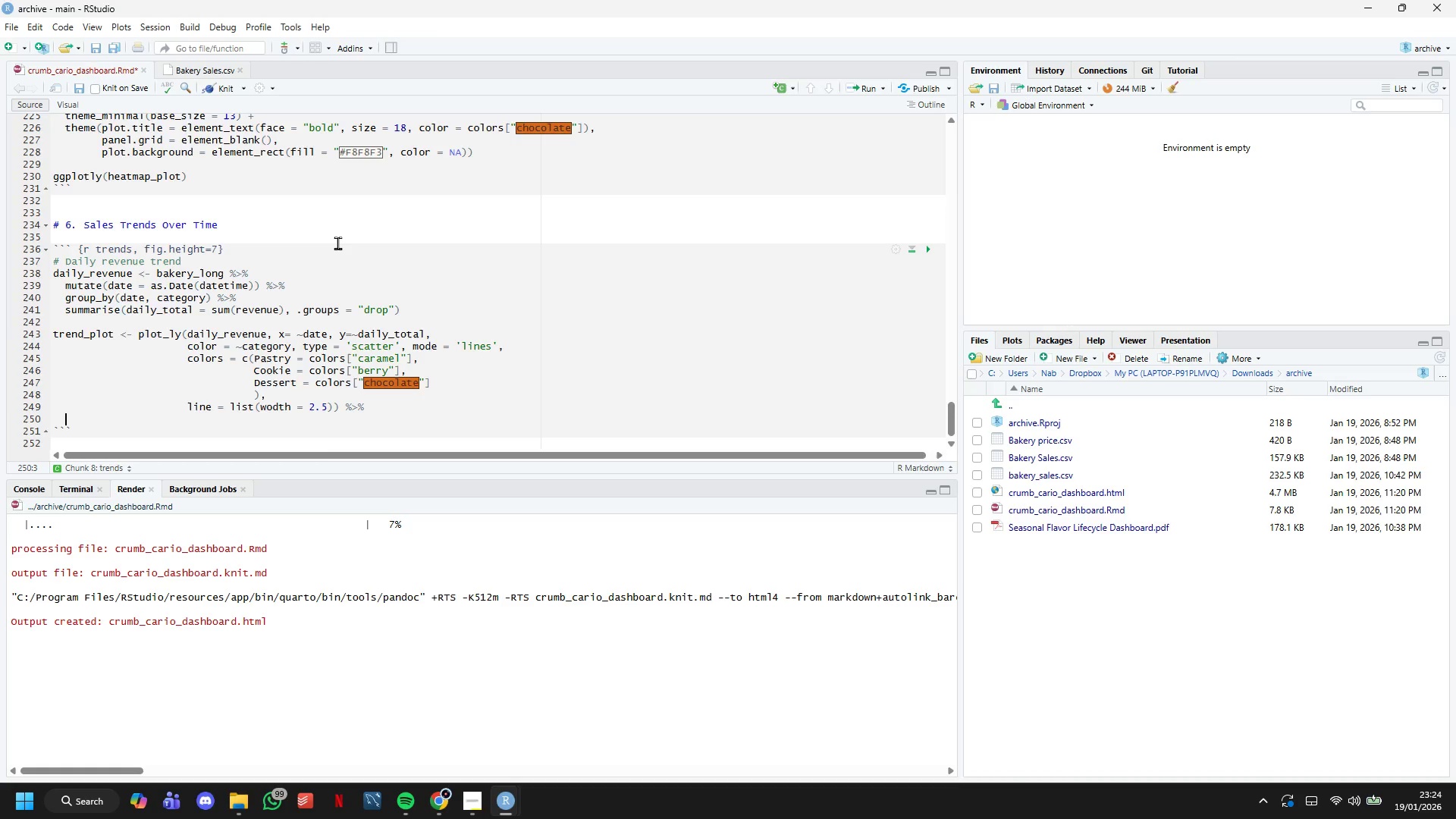 
type(layout()
 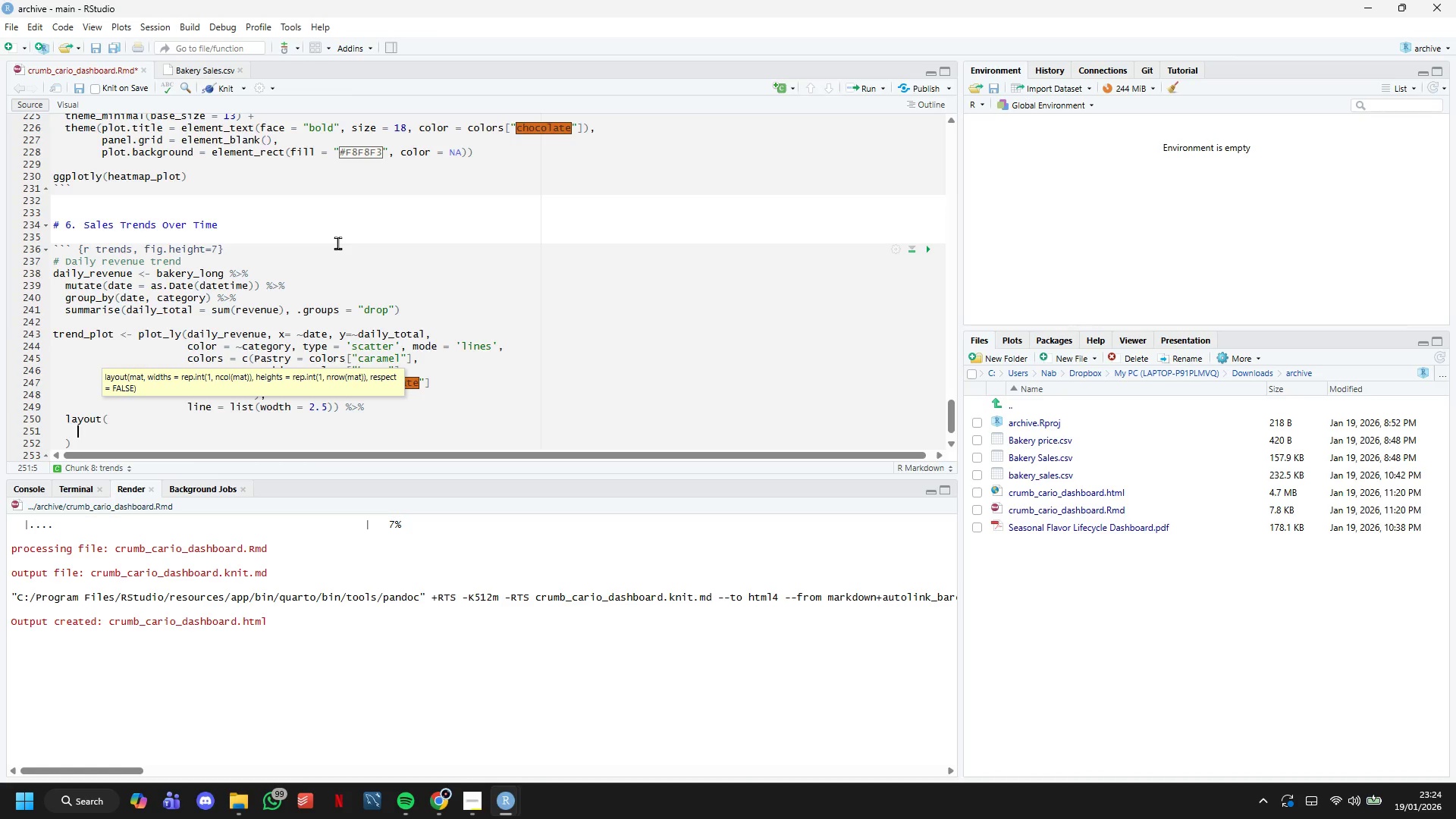 
 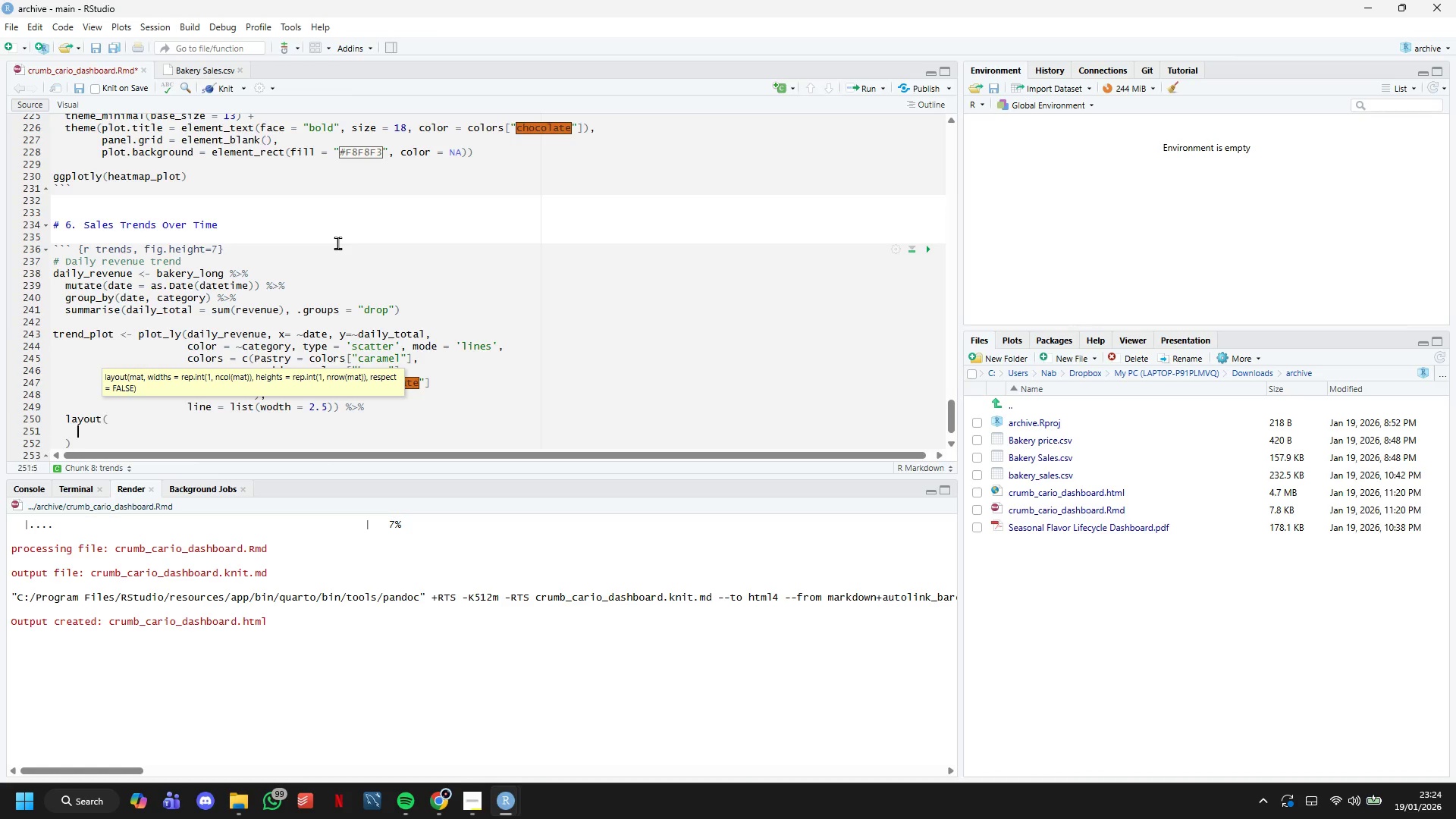 
key(Enter)
 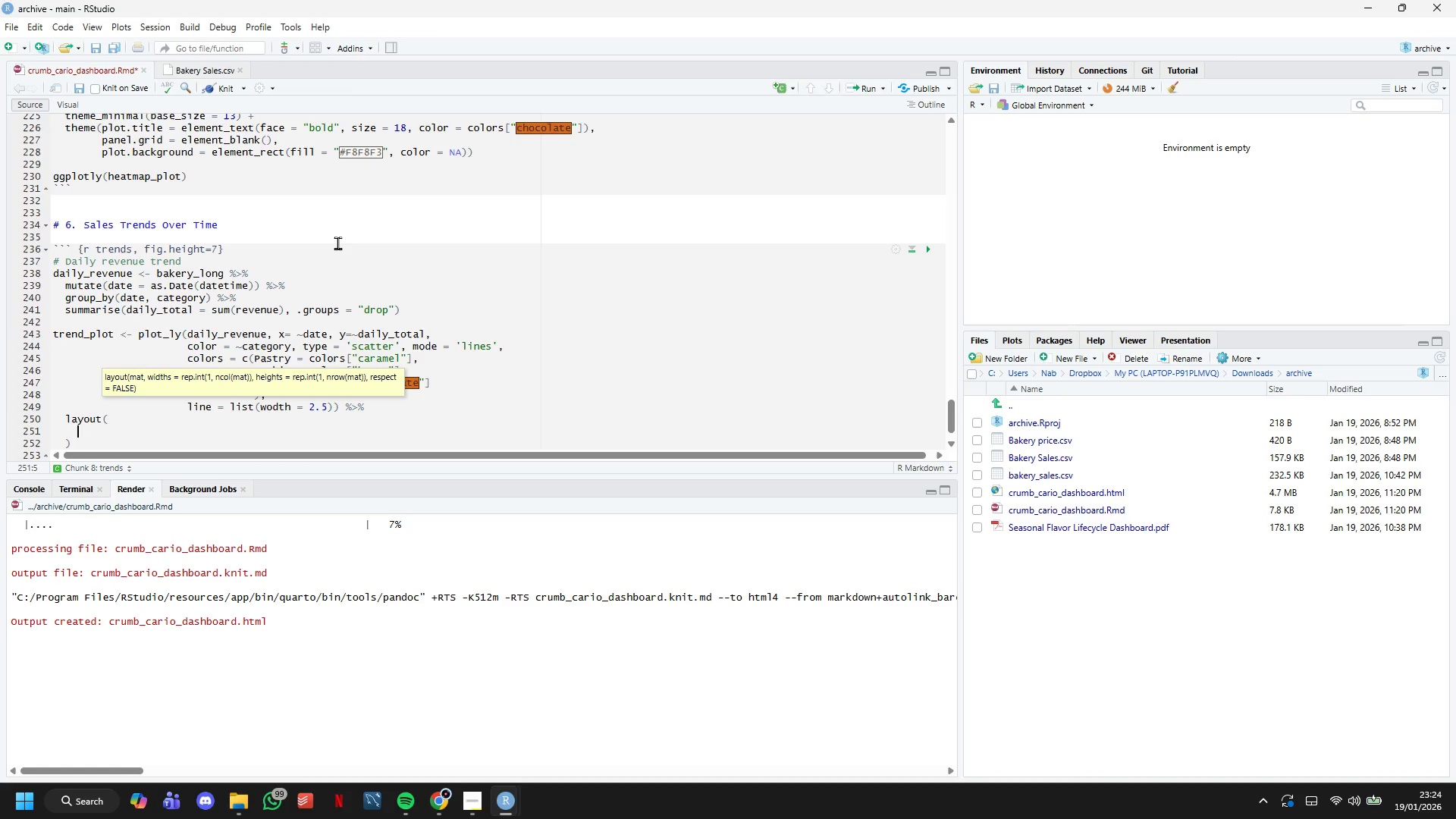 
type(title = list(text= "Daily Trend)
key(Backspace)
key(Backspace)
key(Backspace)
key(Backspace)
key(Backspace)
type(Revenue Trends by Category)
 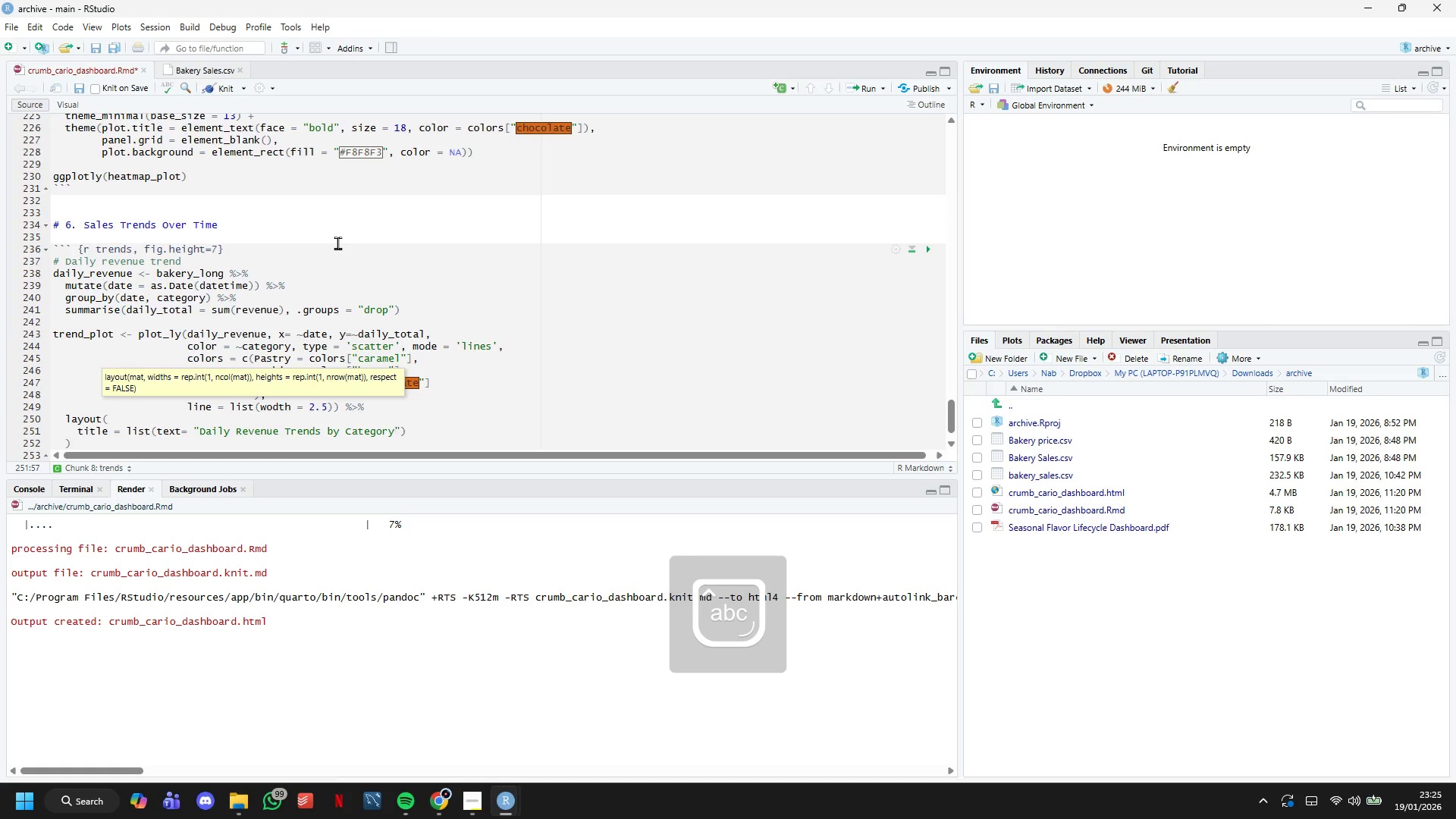 
key(ArrowRight)
 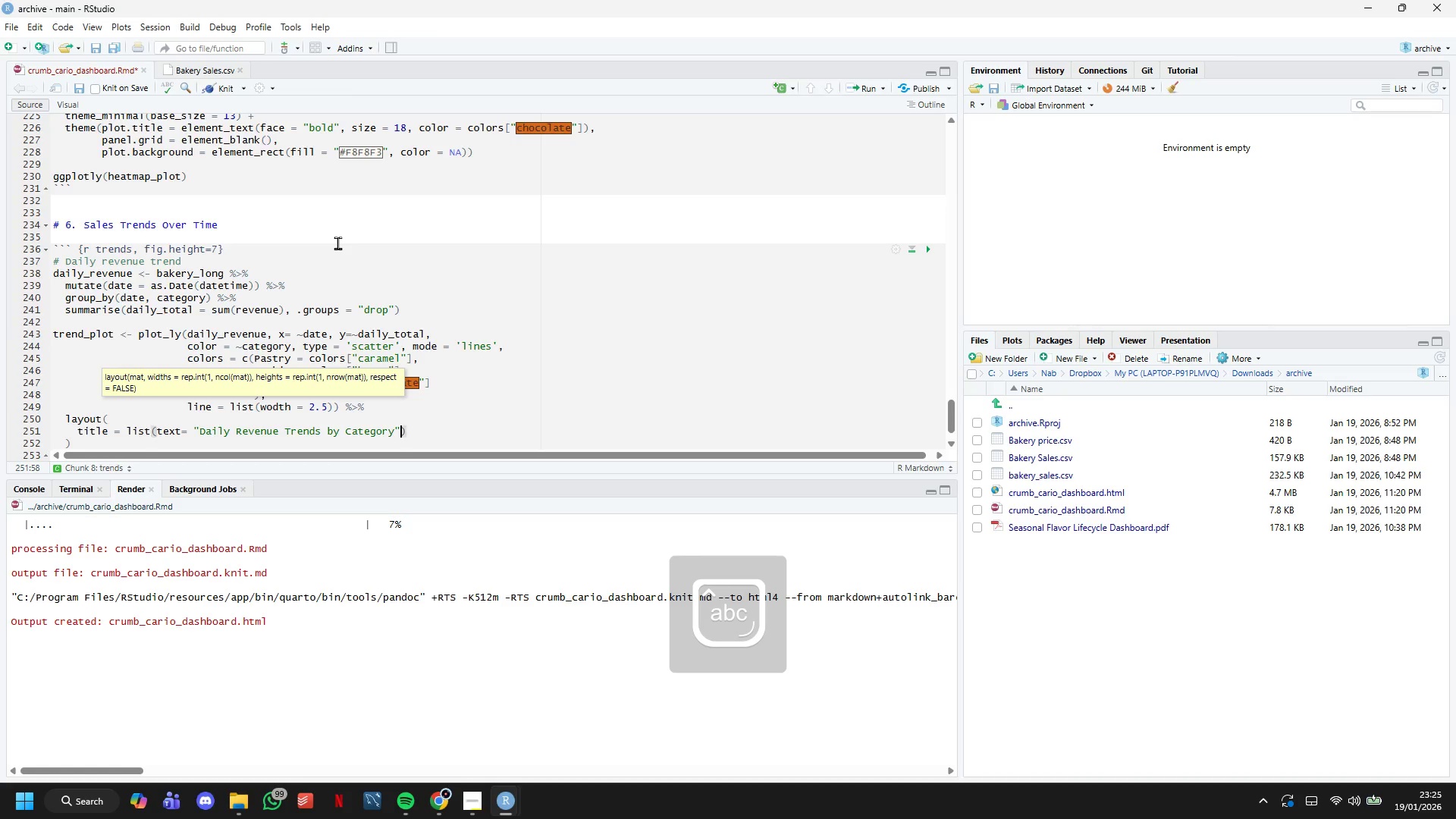 
key(ArrowRight)
 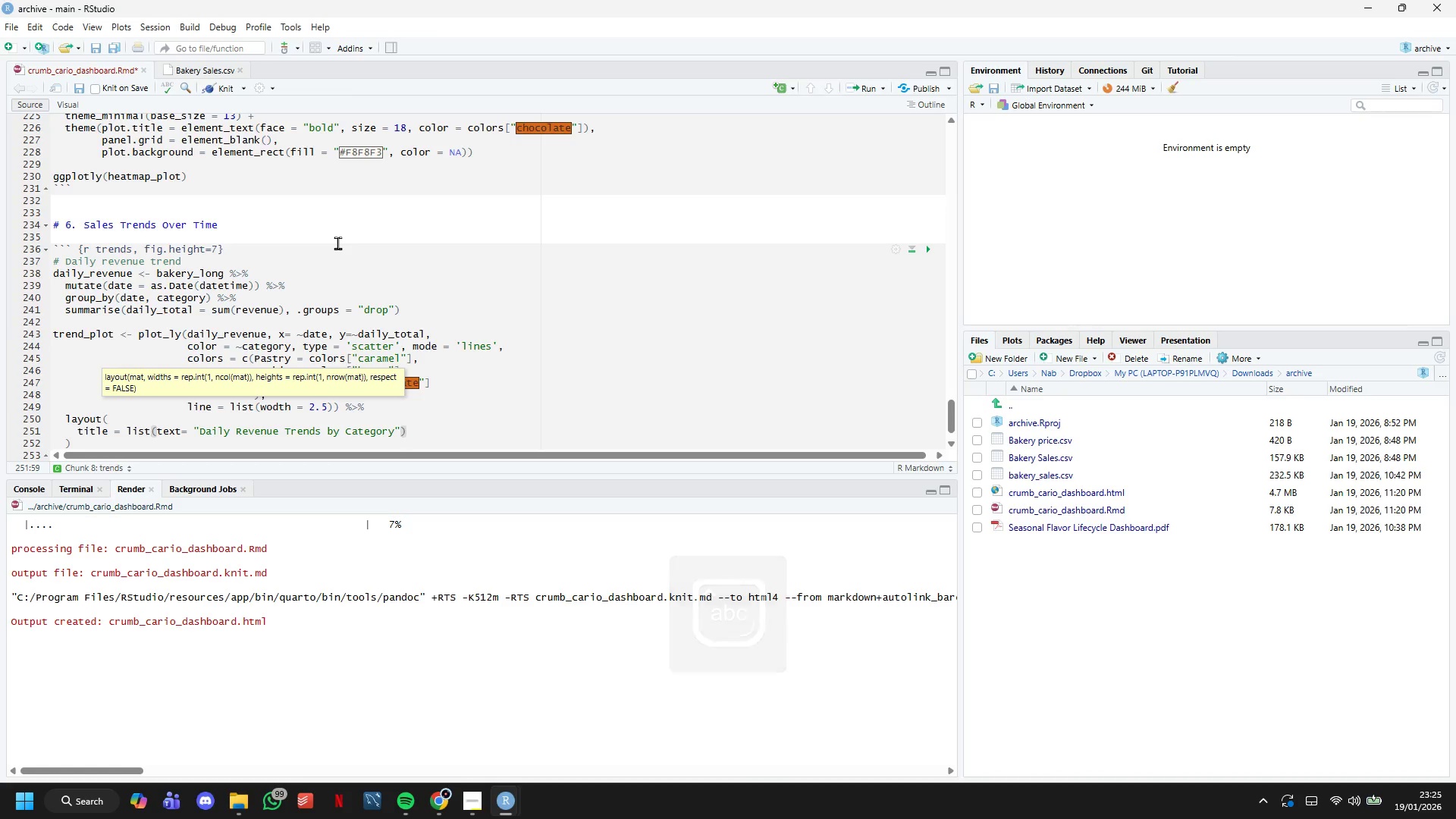 
key(ArrowLeft)
 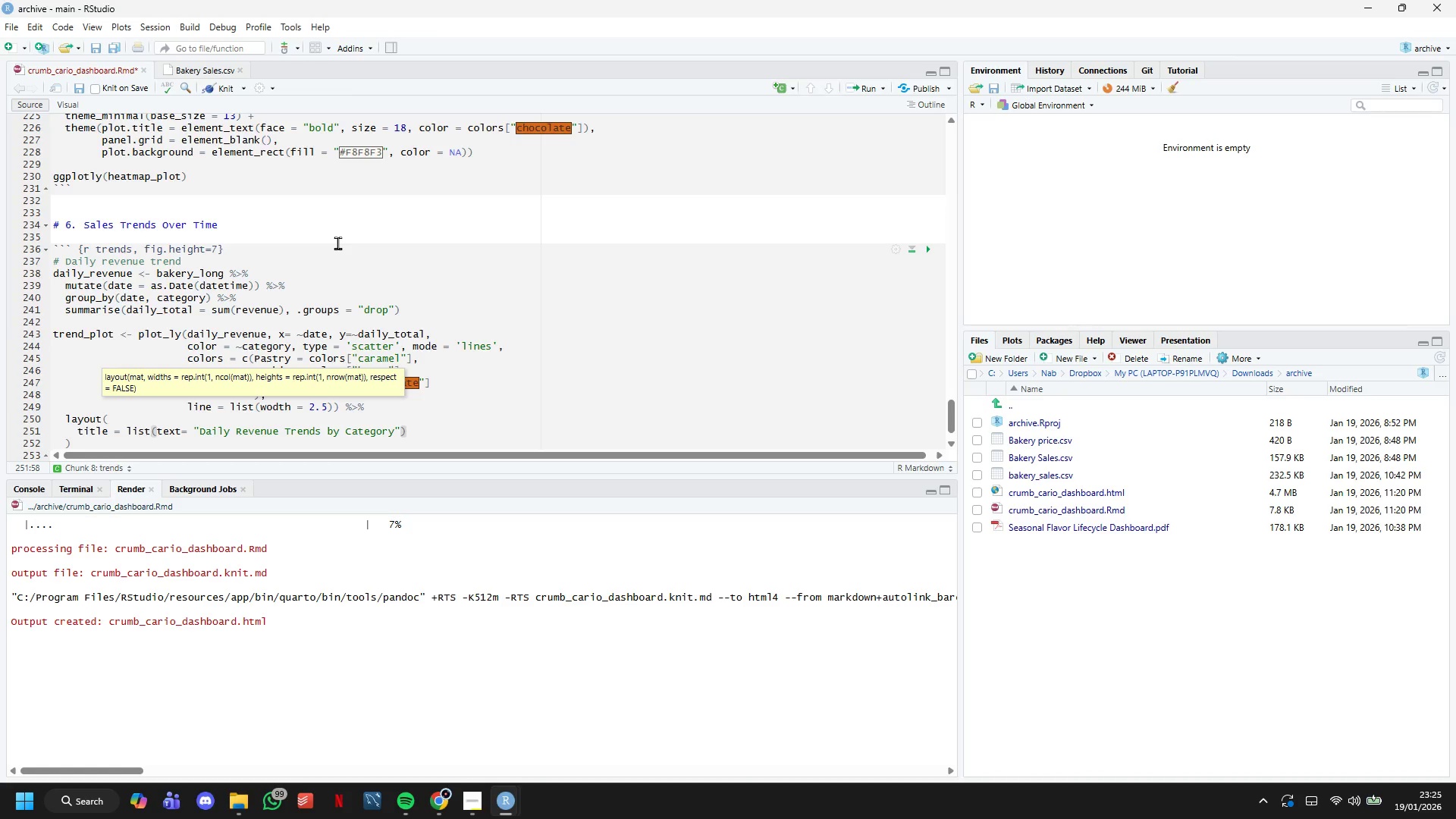 
key(Comma)
 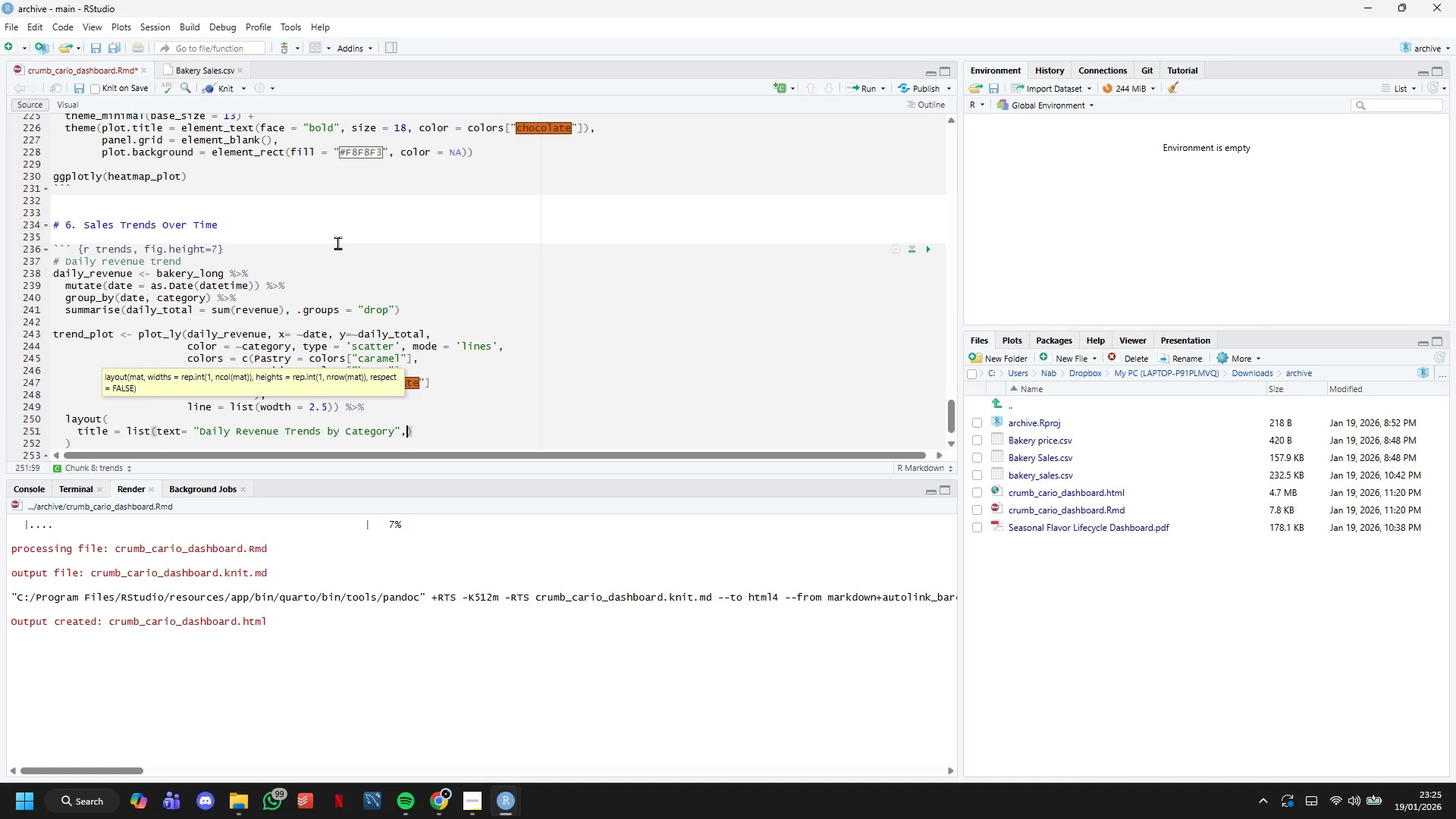 
key(Enter)
 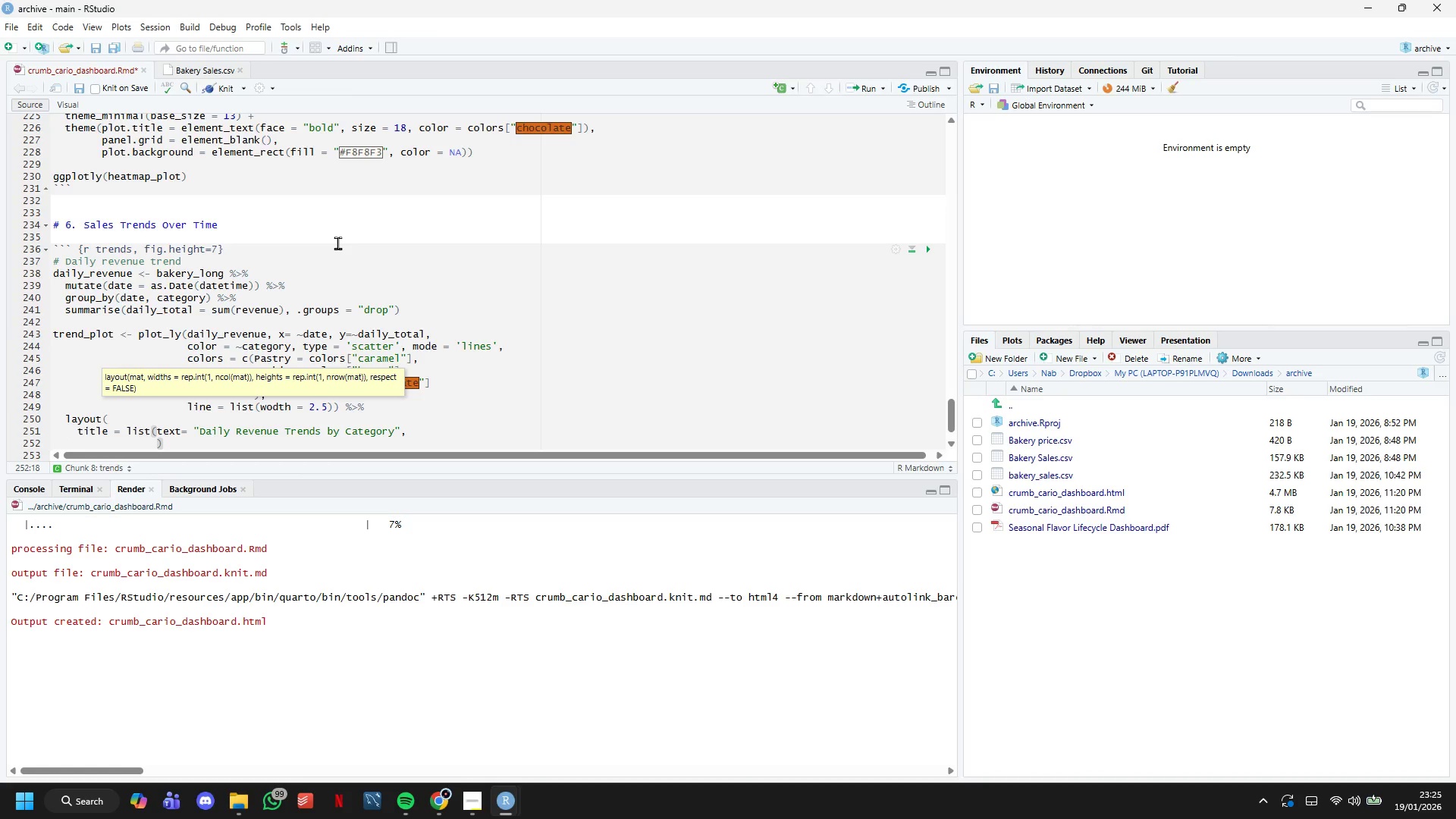 
type(font = list(size = 18, color = colors["chocolate)
 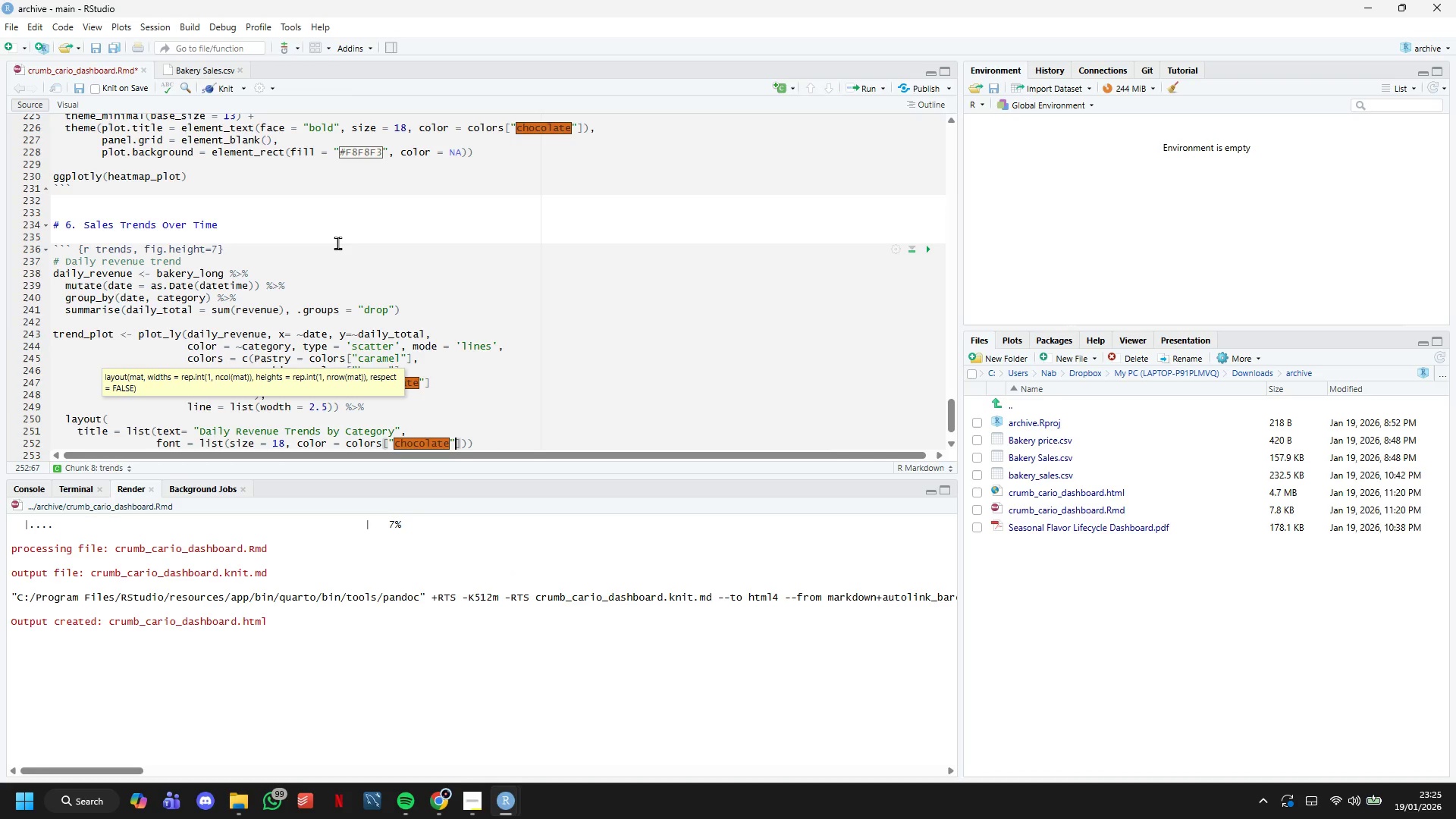 
 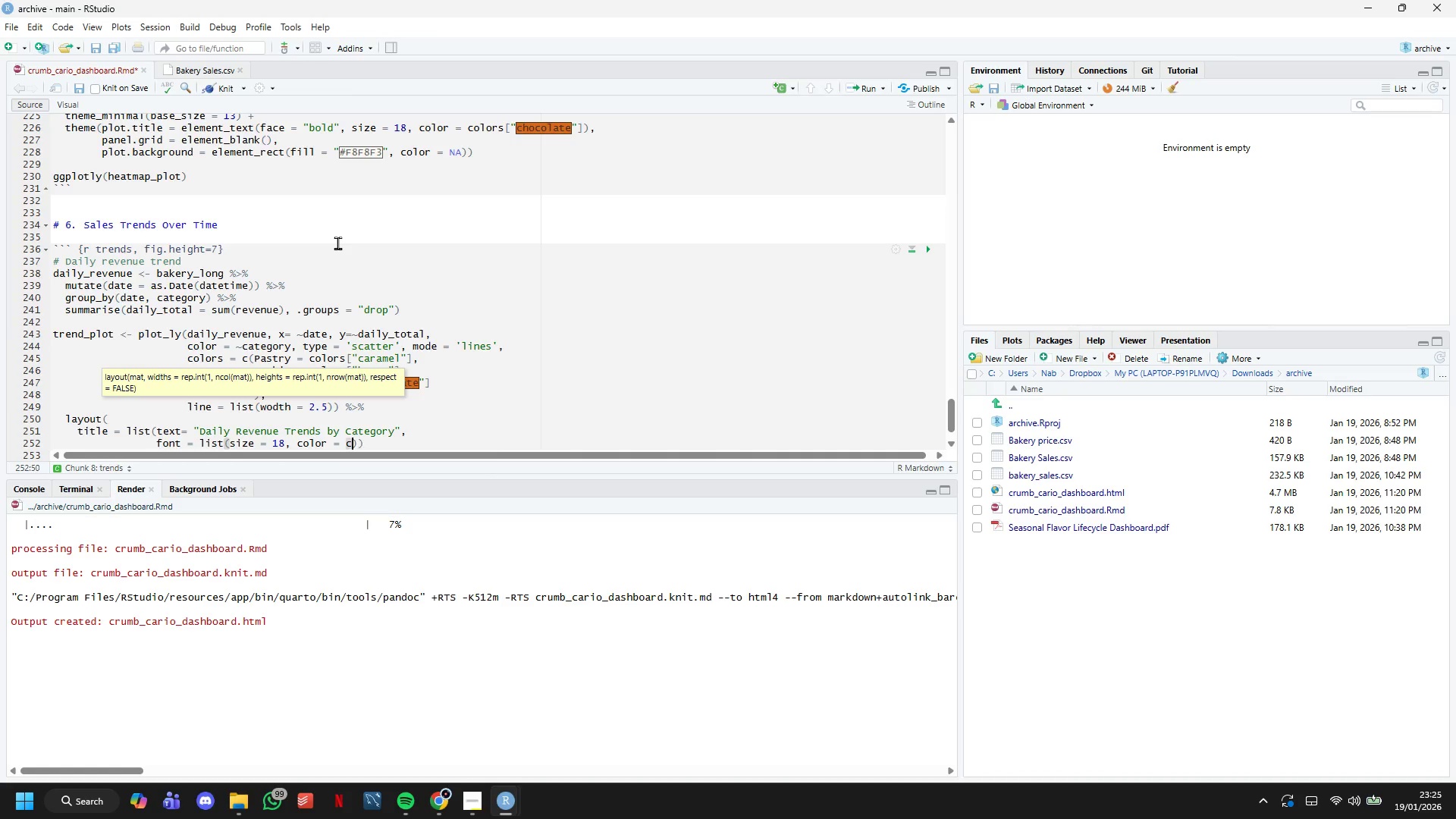 
key(ArrowRight)
 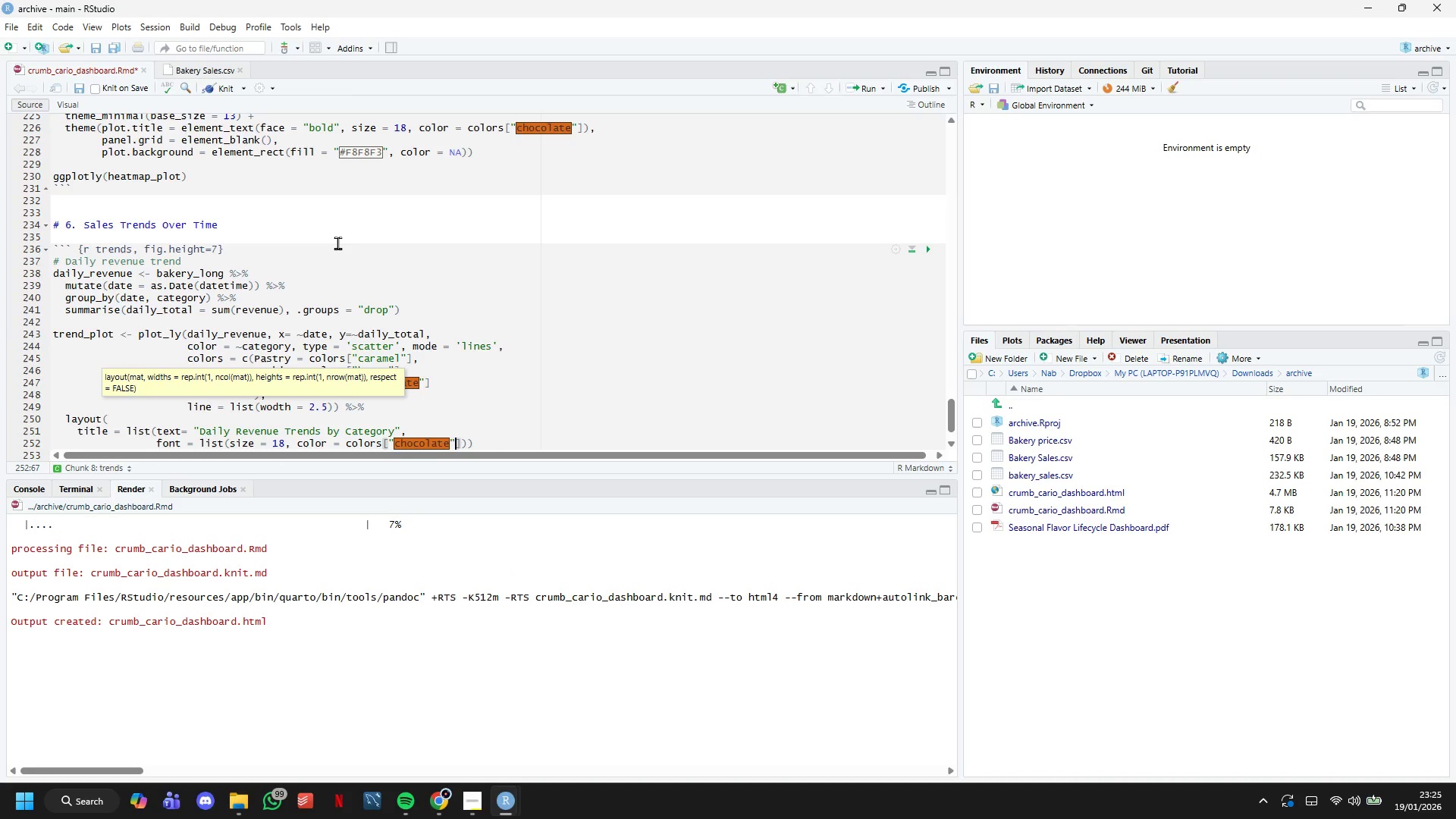 
key(ArrowRight)
 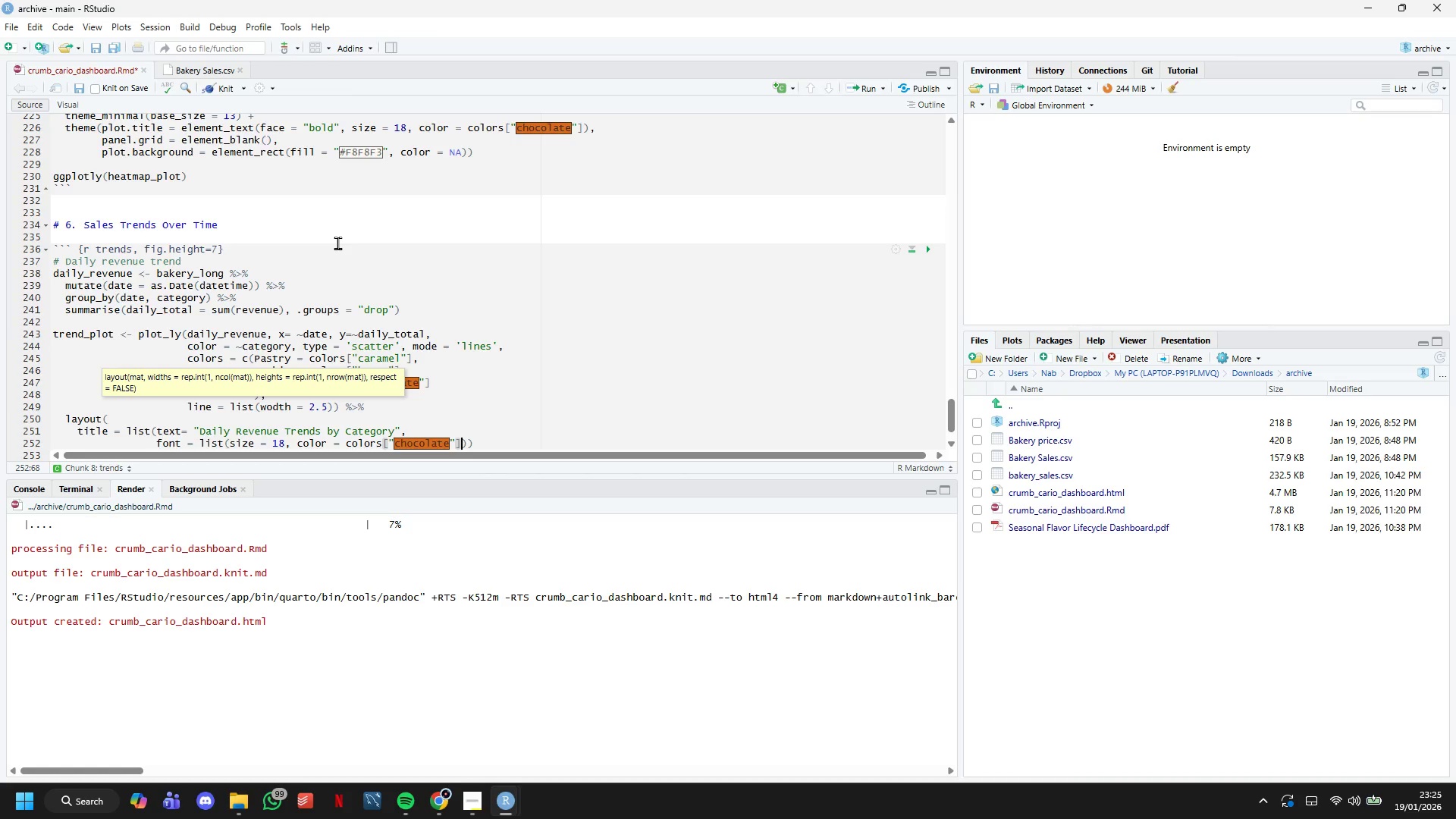 
key(ArrowRight)
 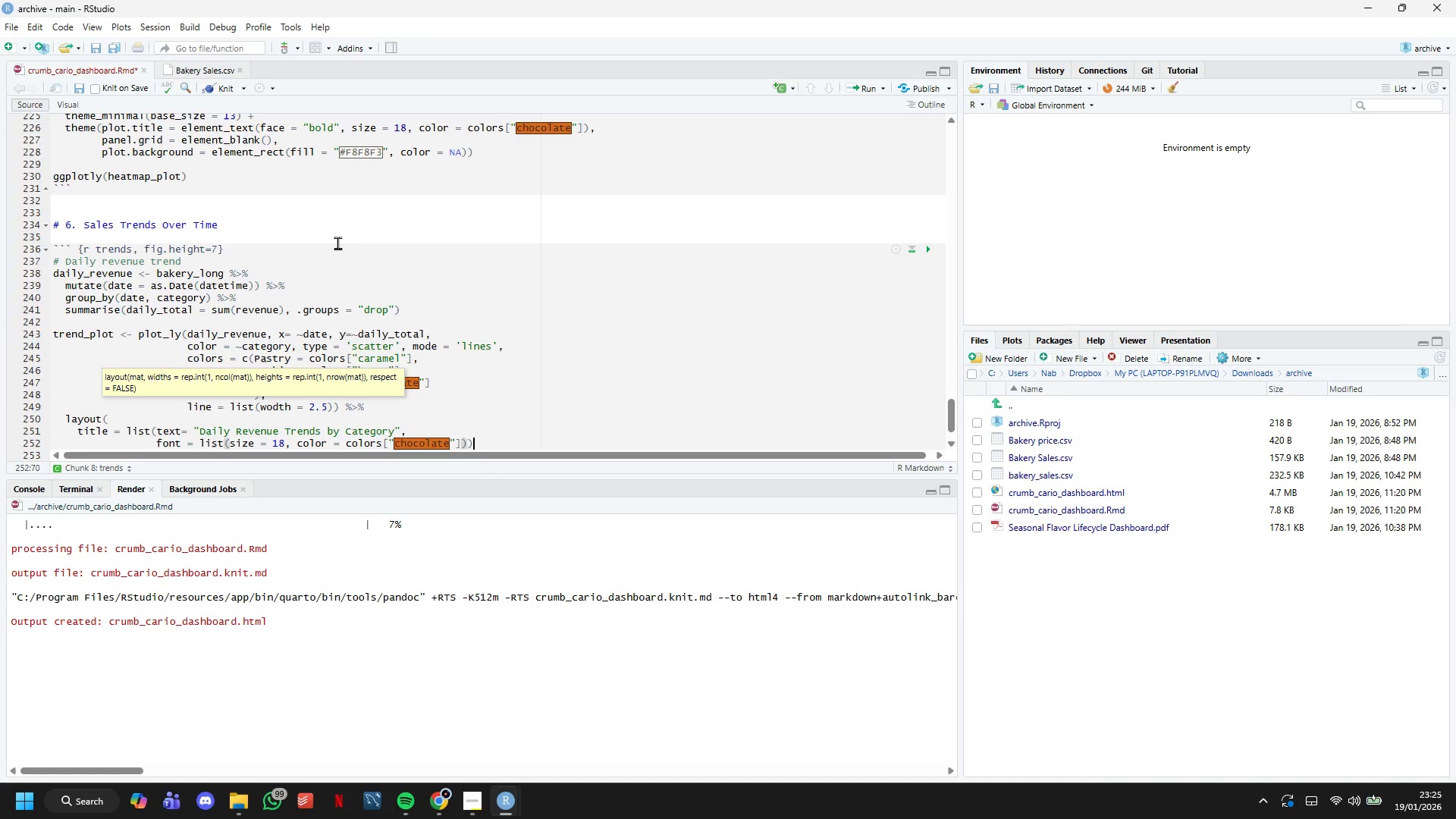 
key(ArrowRight)
 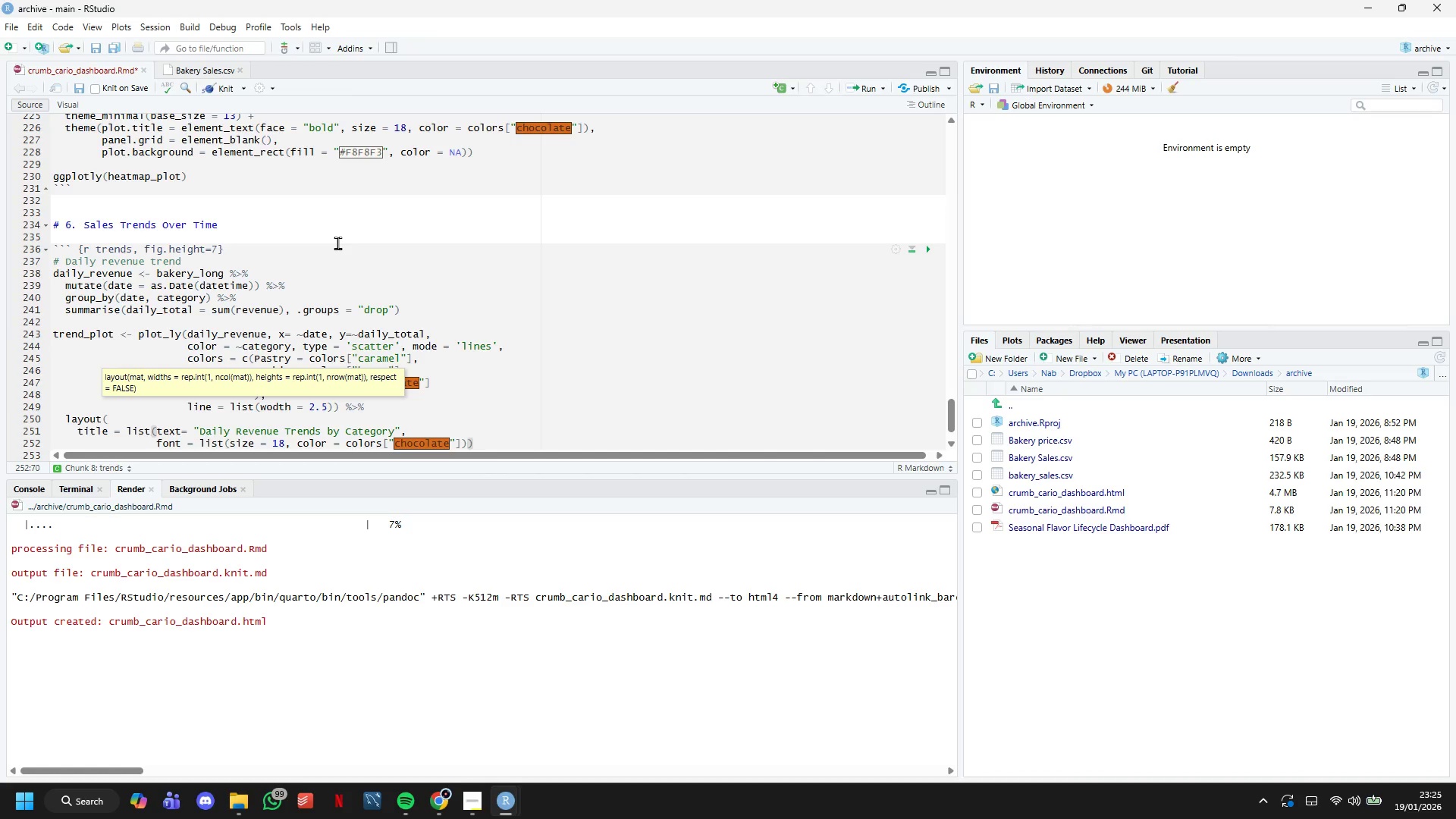 
key(Comma)
 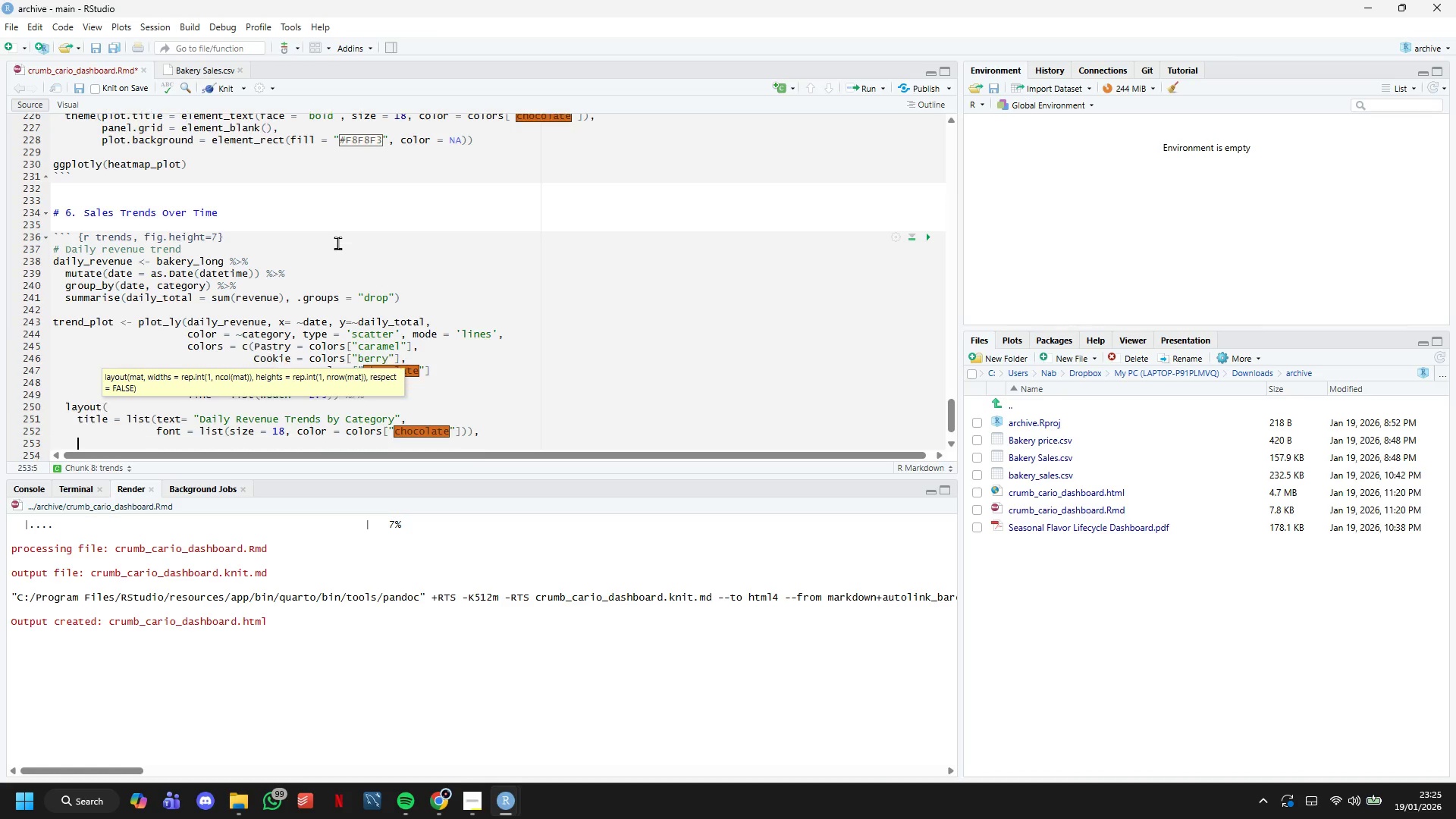 
key(Enter)
 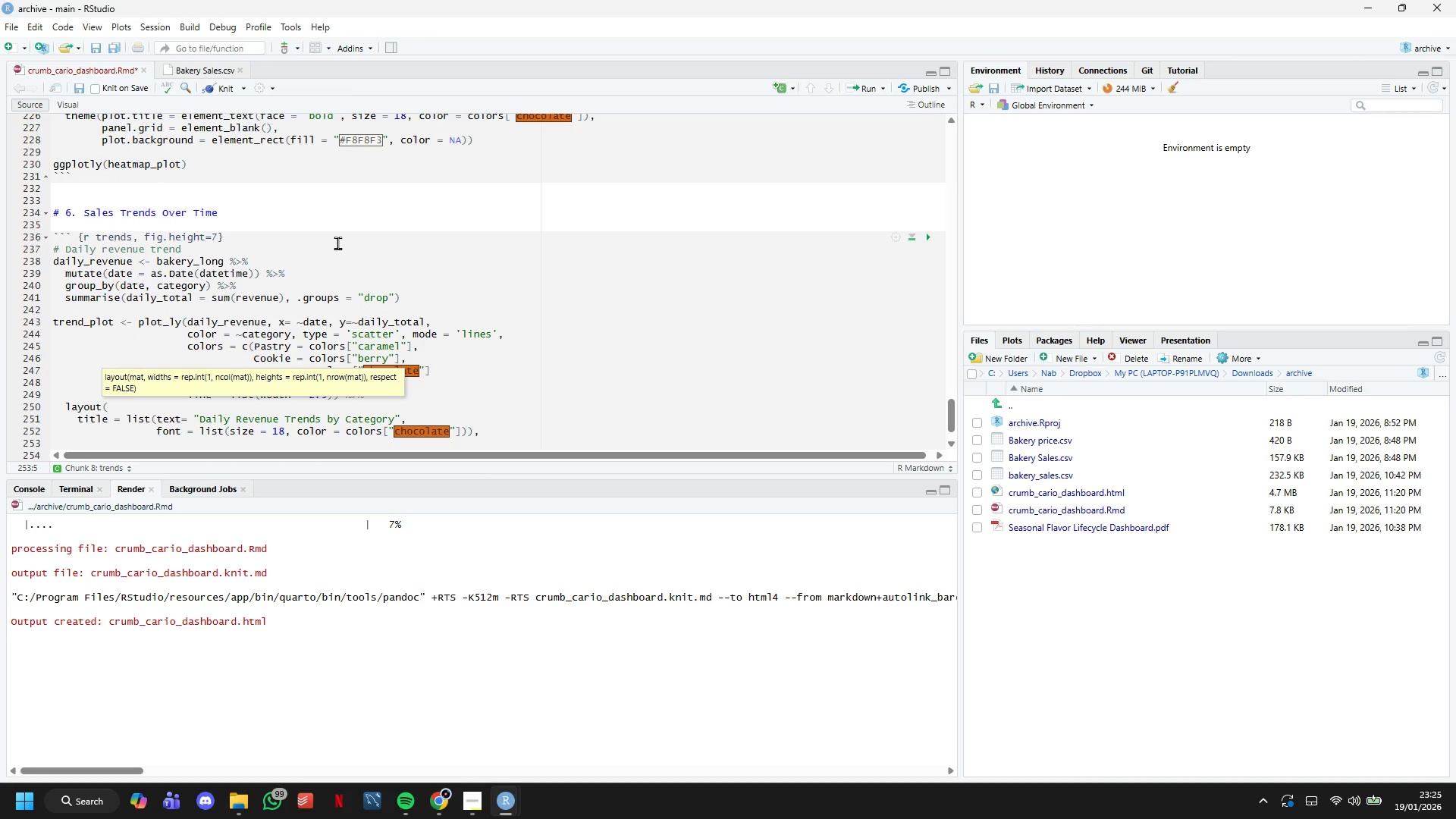 
type(xaxis = list(title = "Date)
 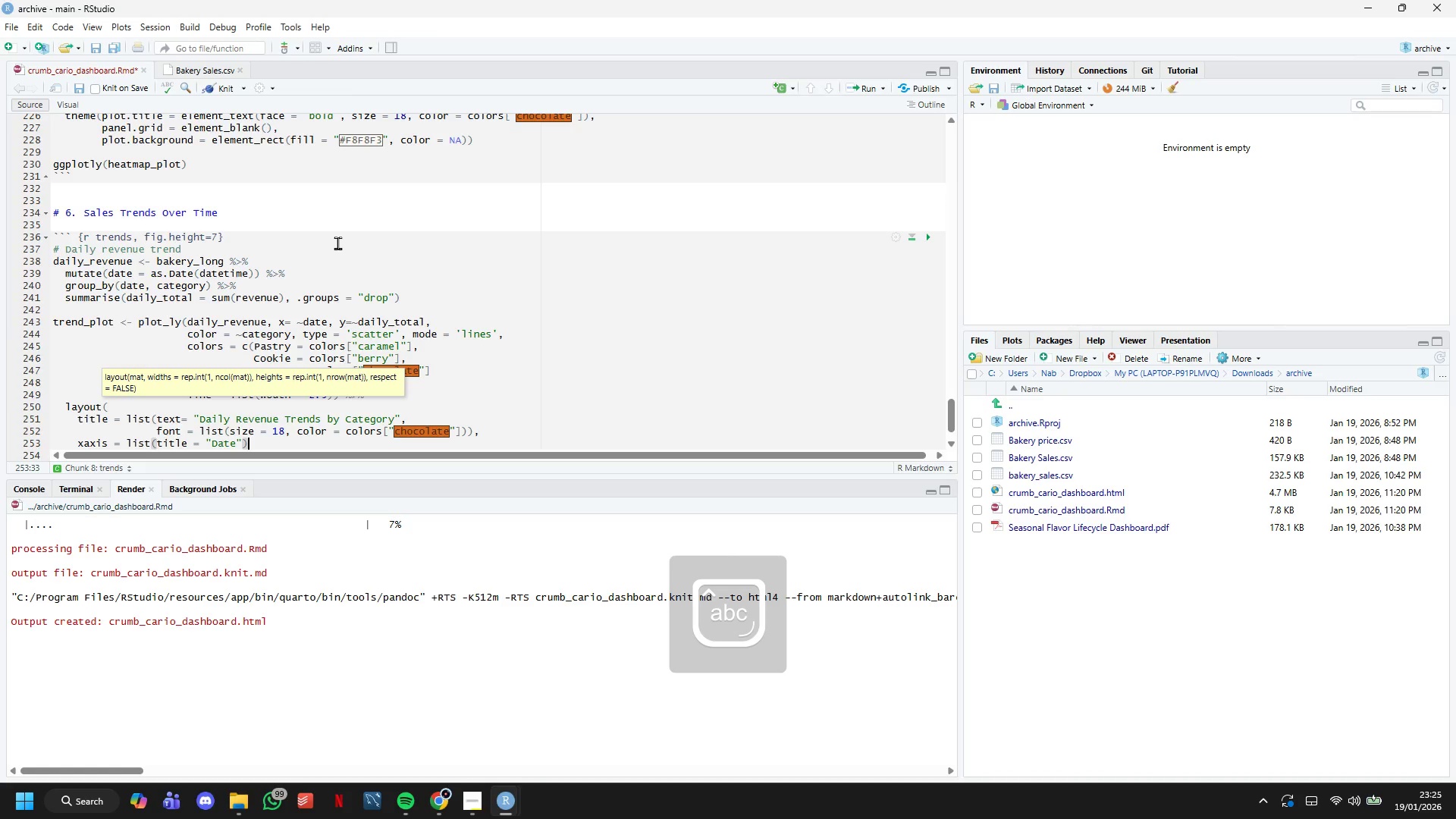 
 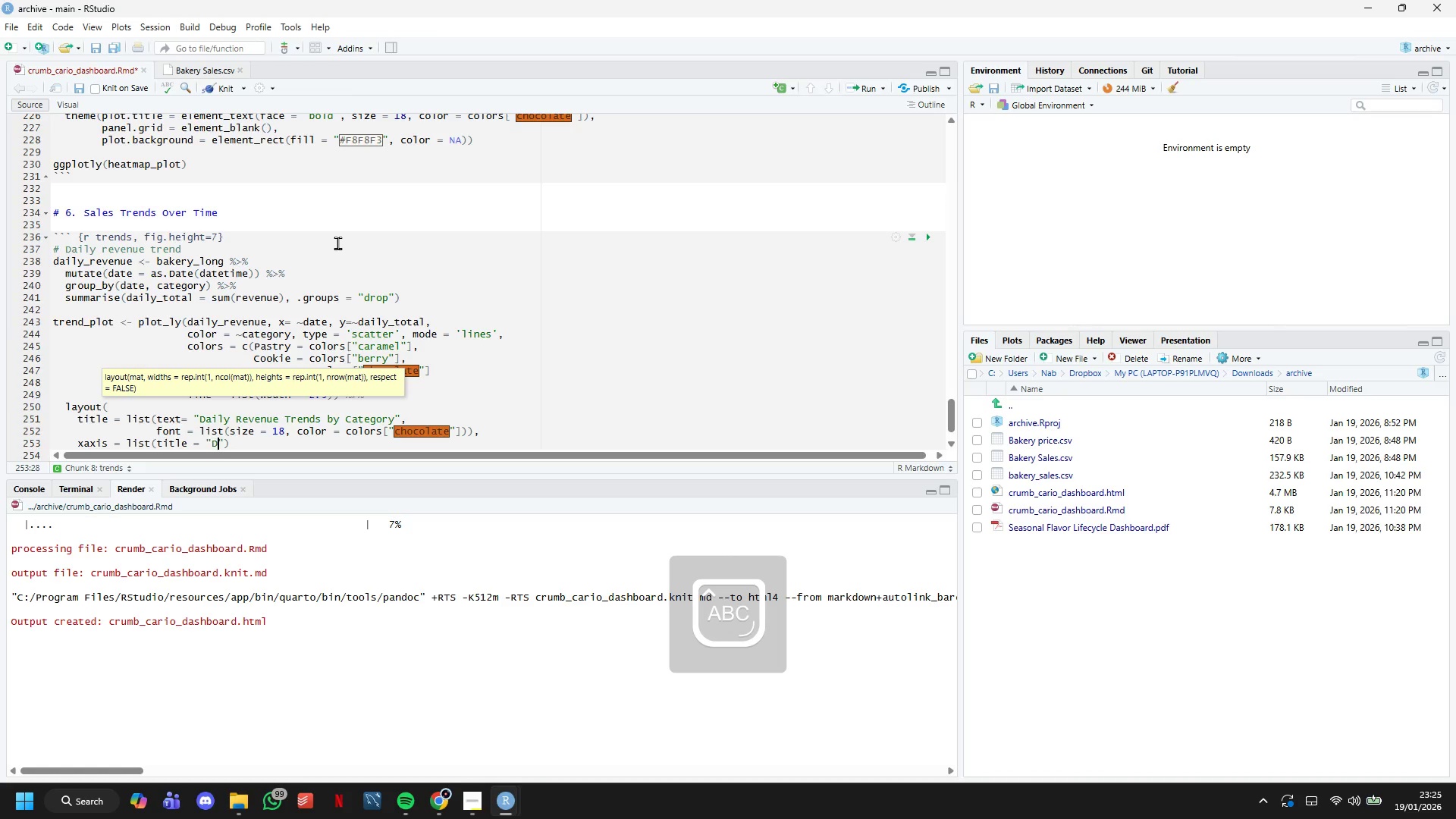 
key(ArrowRight)
 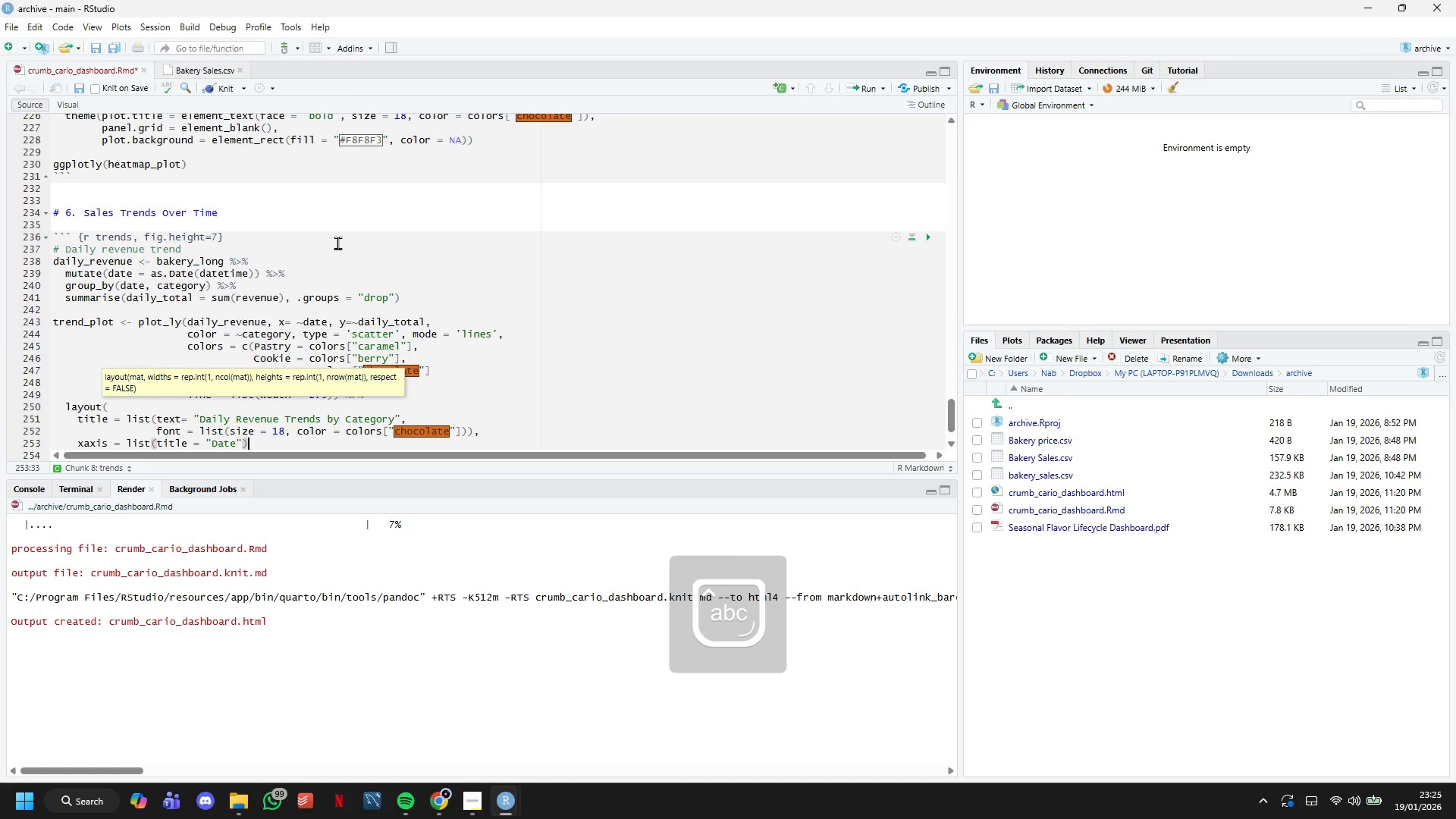 
key(ArrowRight)
 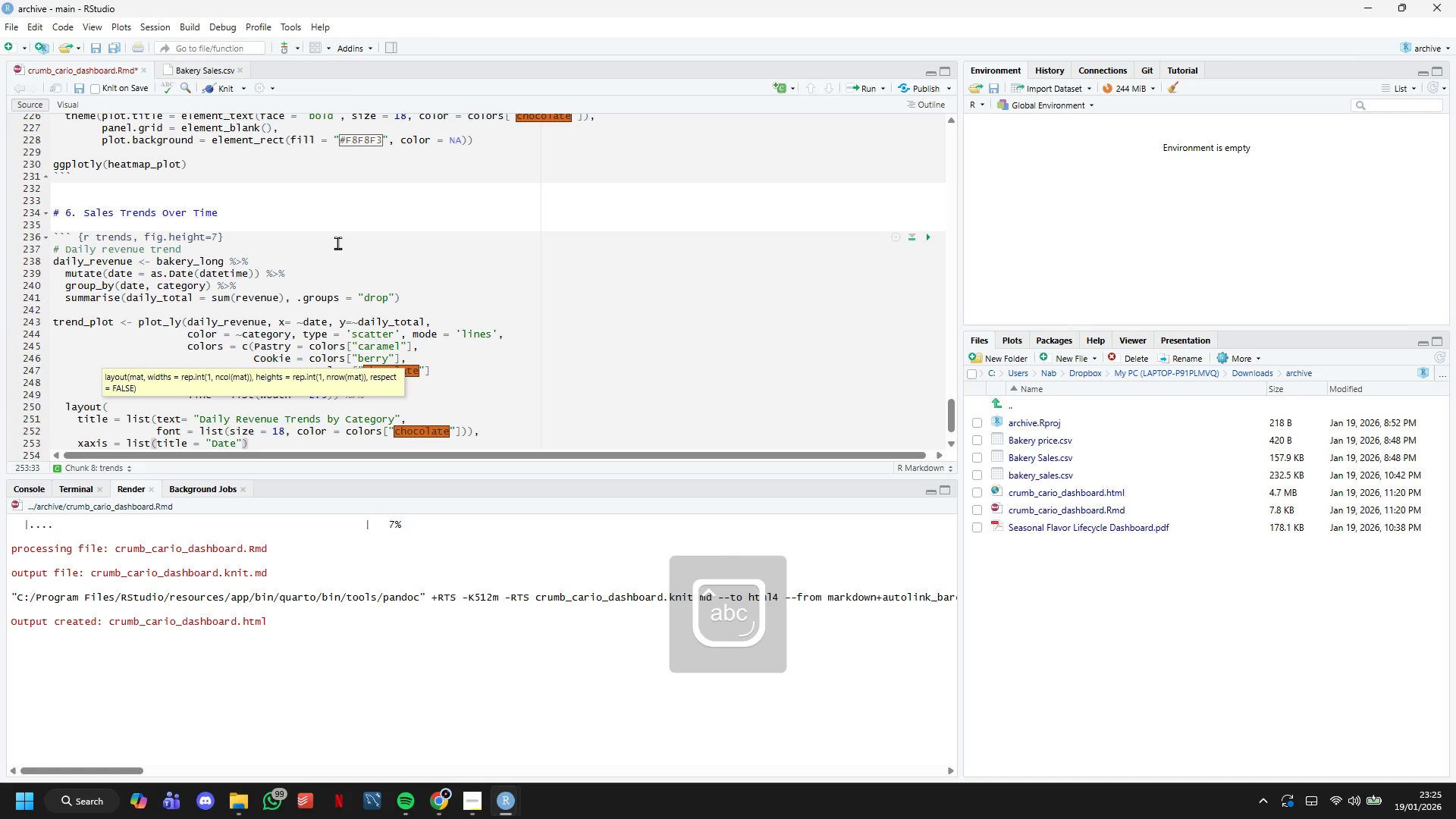 
key(Comma)
 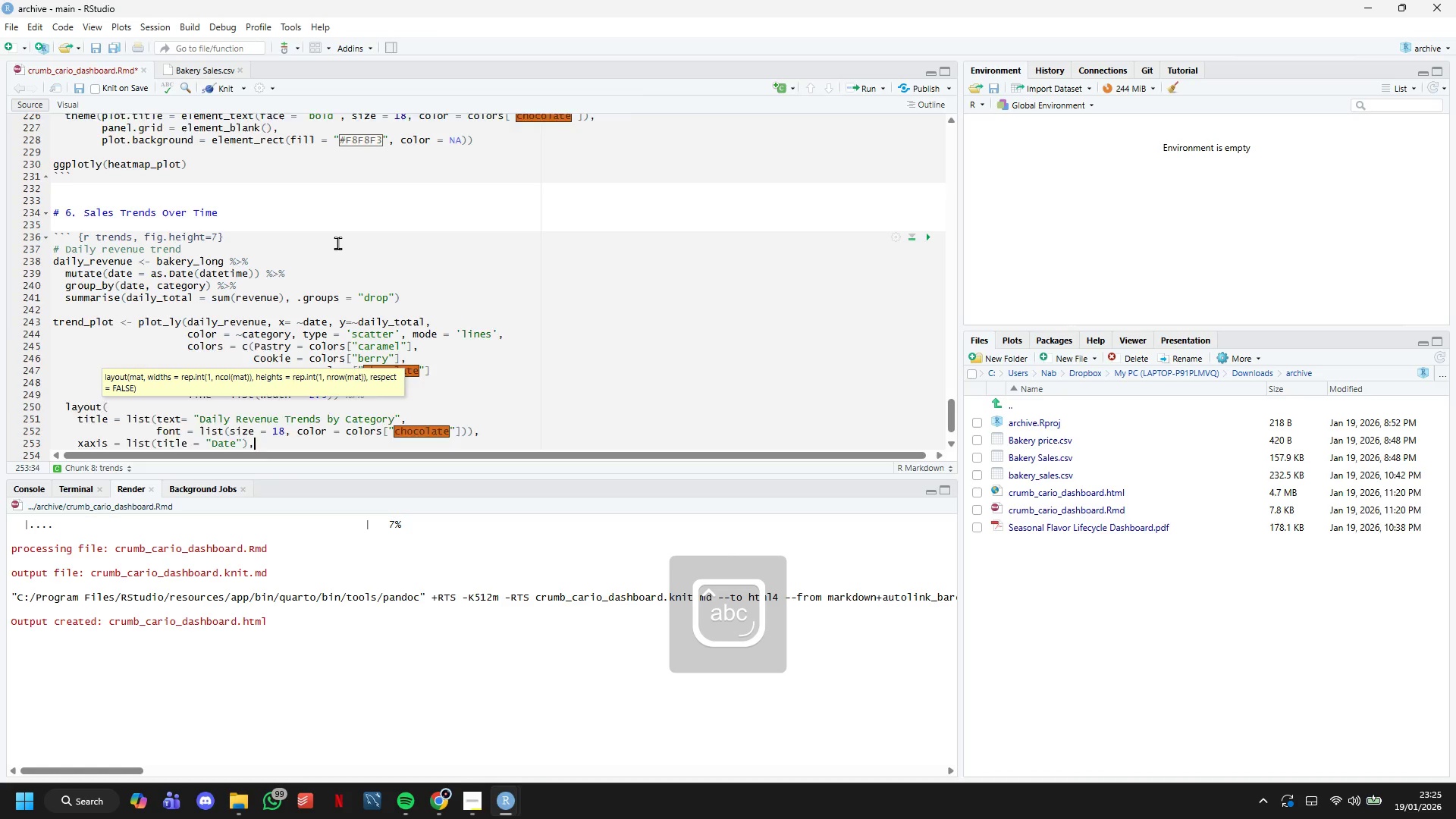 
key(Enter)
 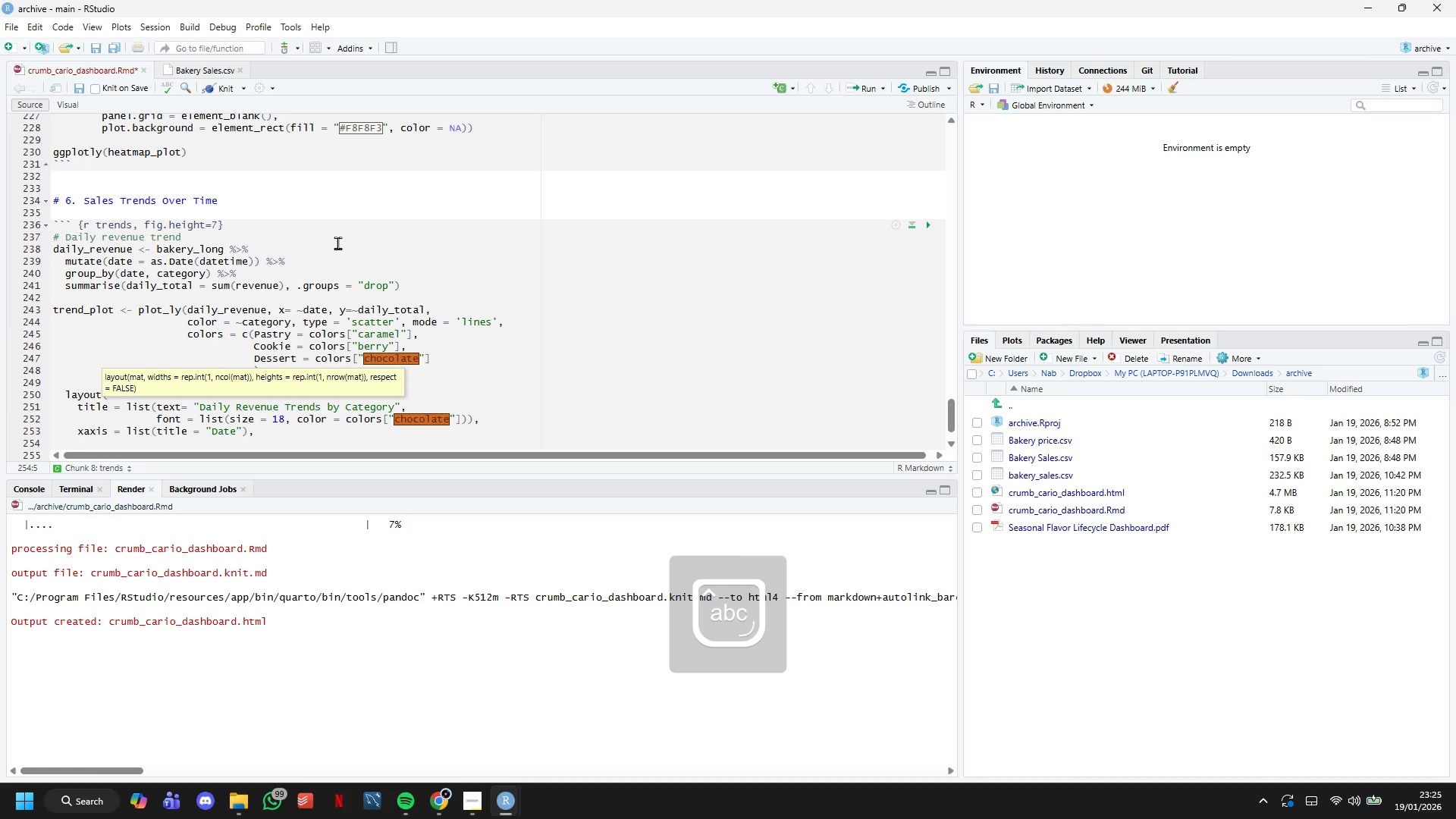 
type(yaxis = list(title = "Daily Revenue ($))
 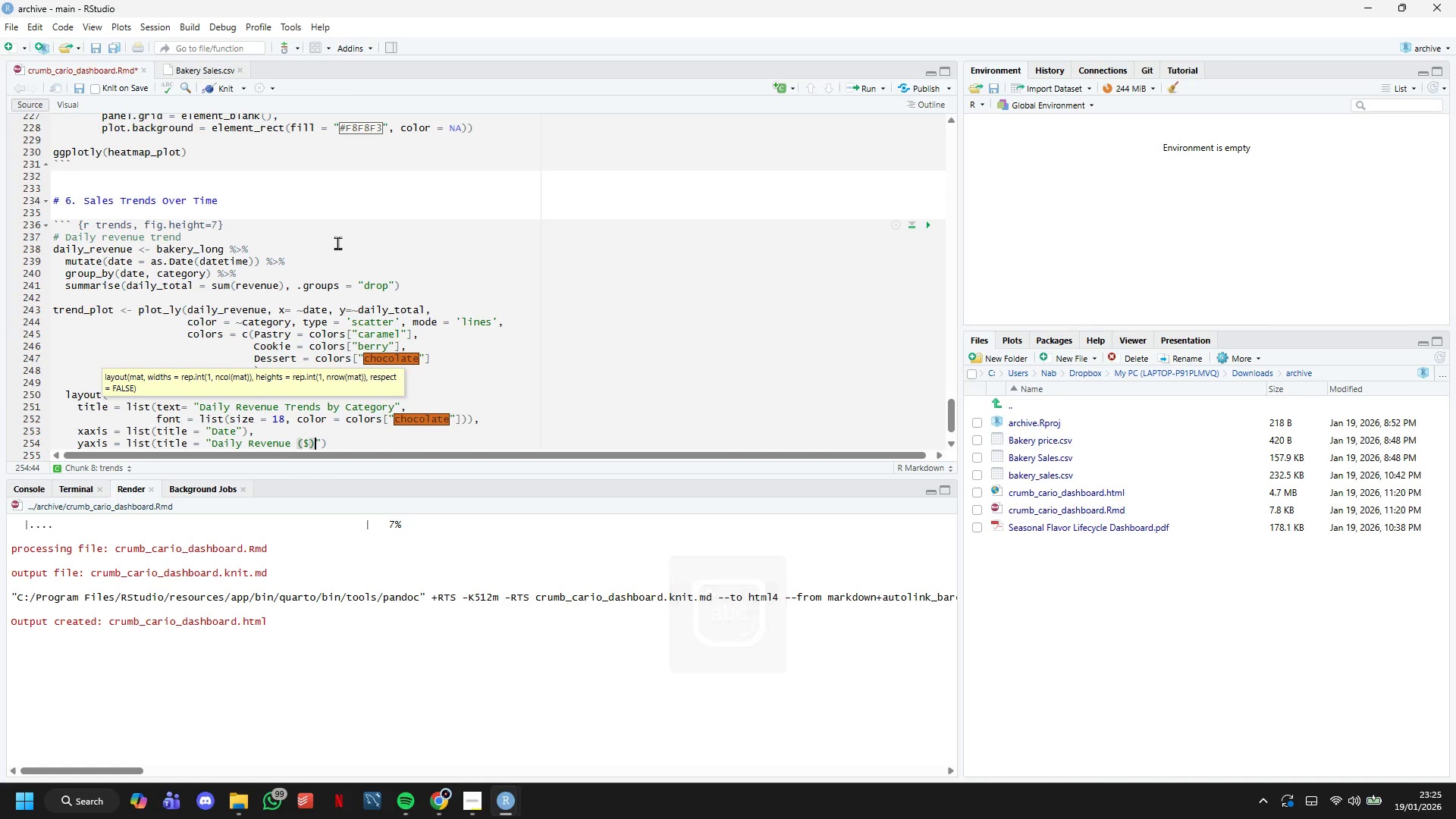 
key(ArrowRight)
 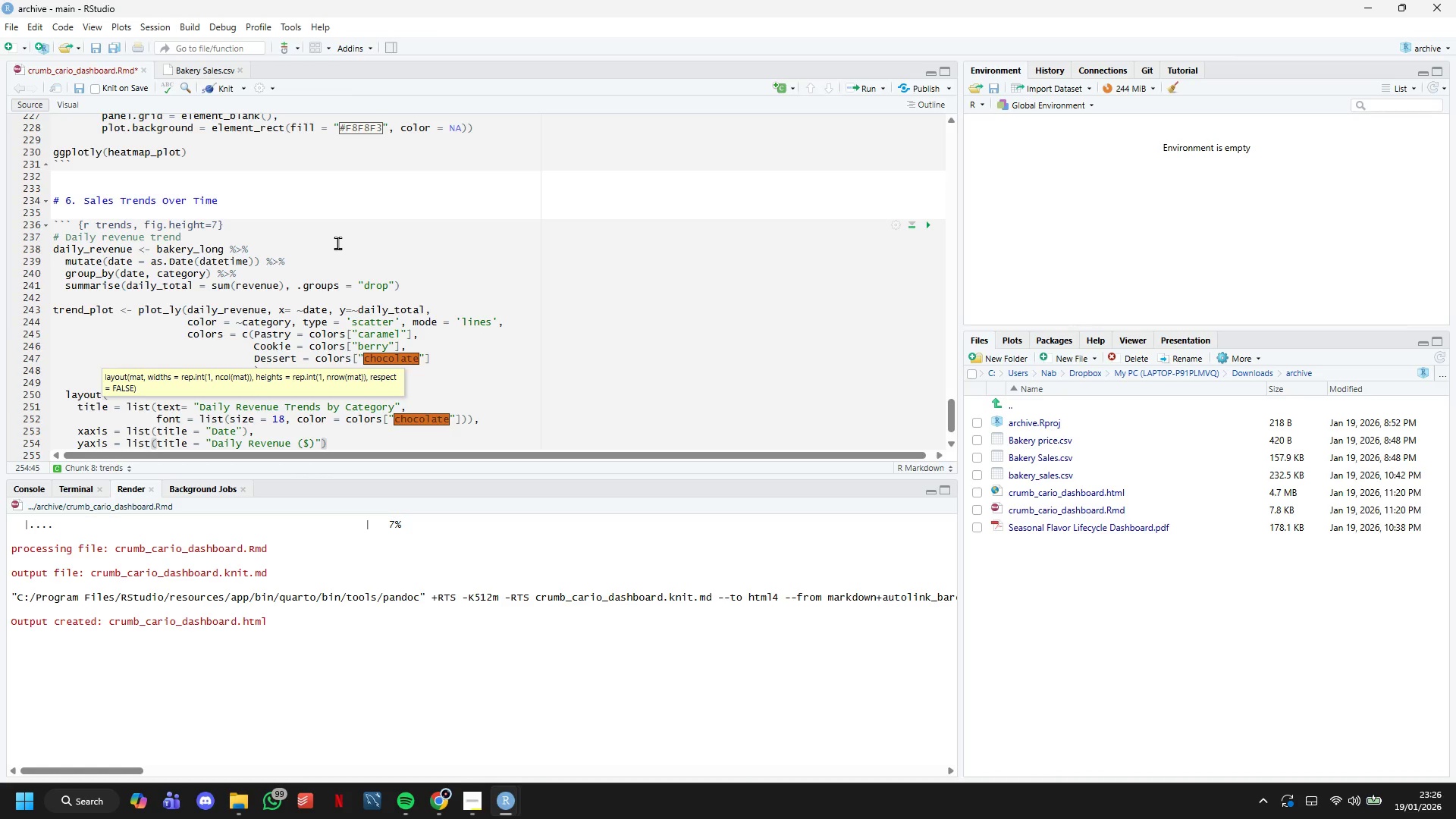 
type(, tickformat = "$.)
key(Backspace)
type(,.0f)
 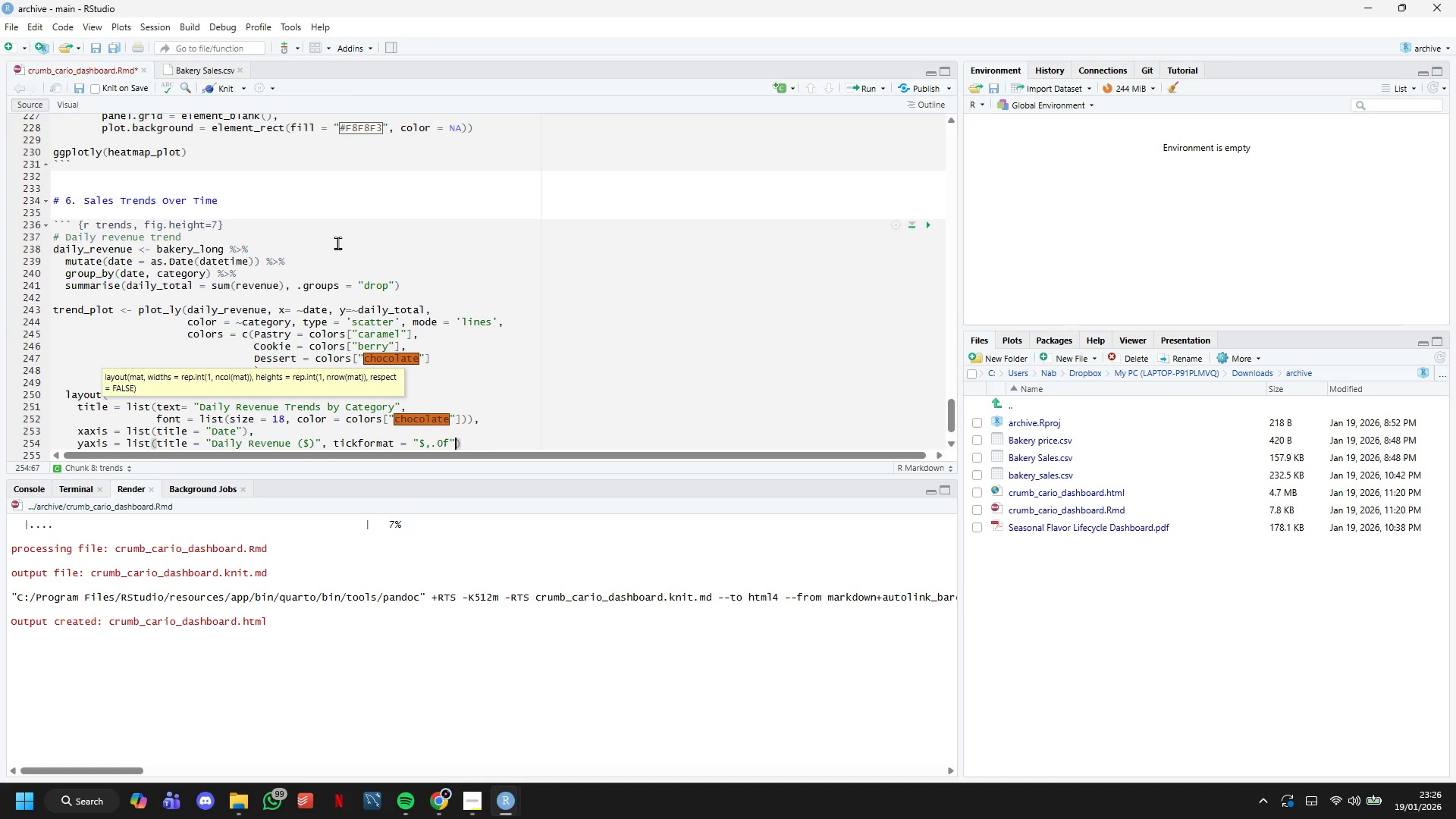 
 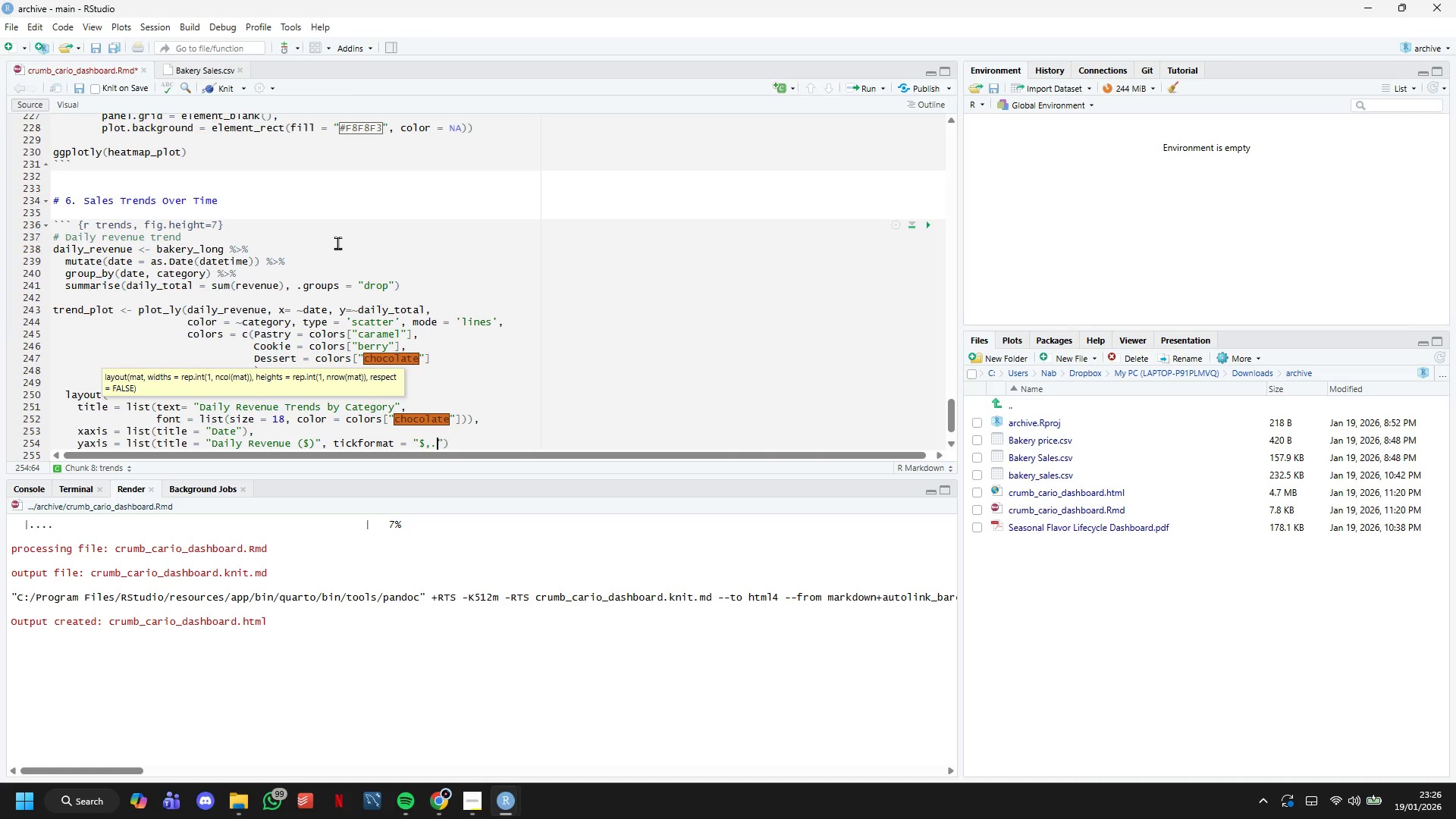 
key(ArrowRight)
 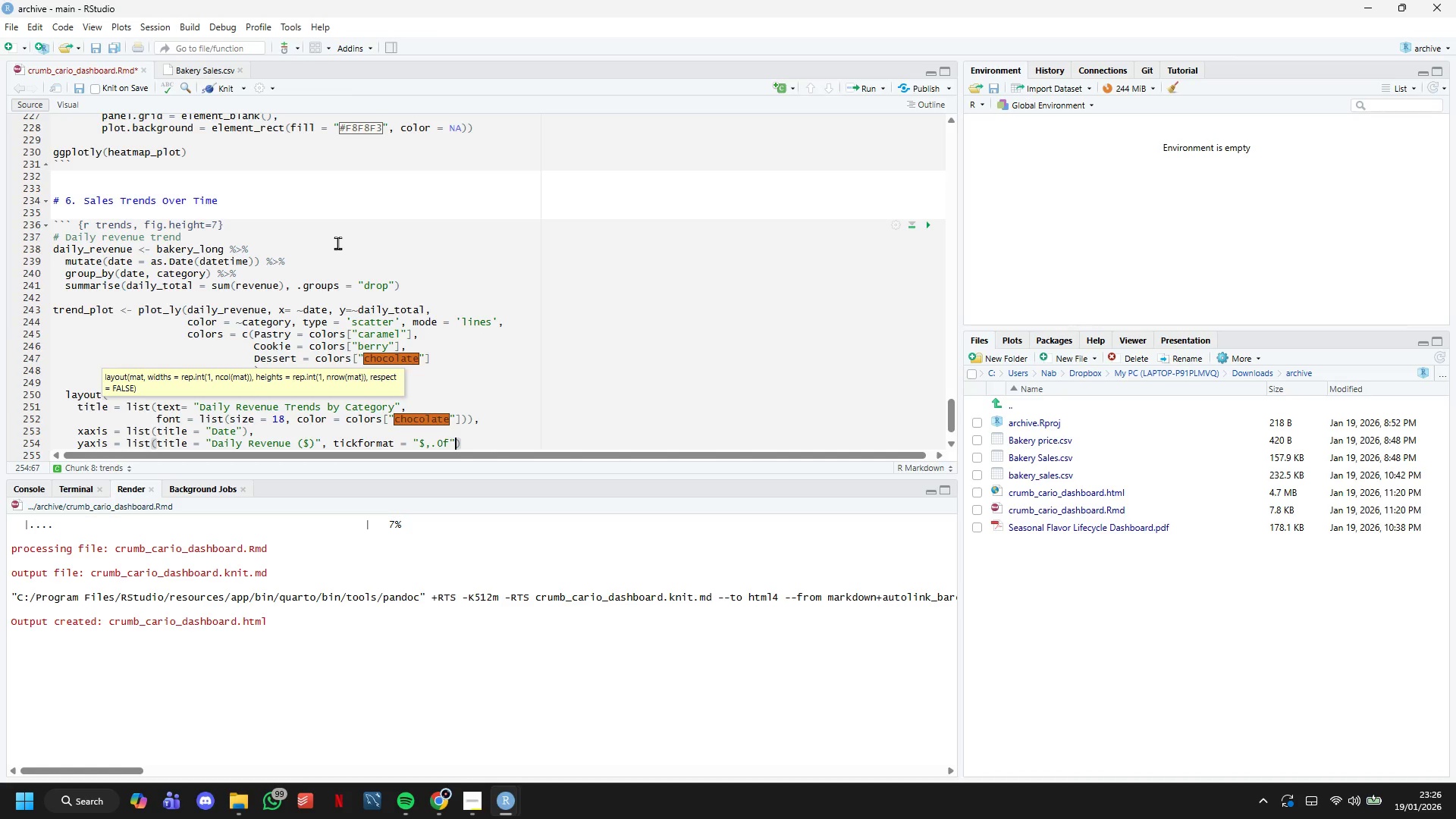 
key(ArrowRight)
 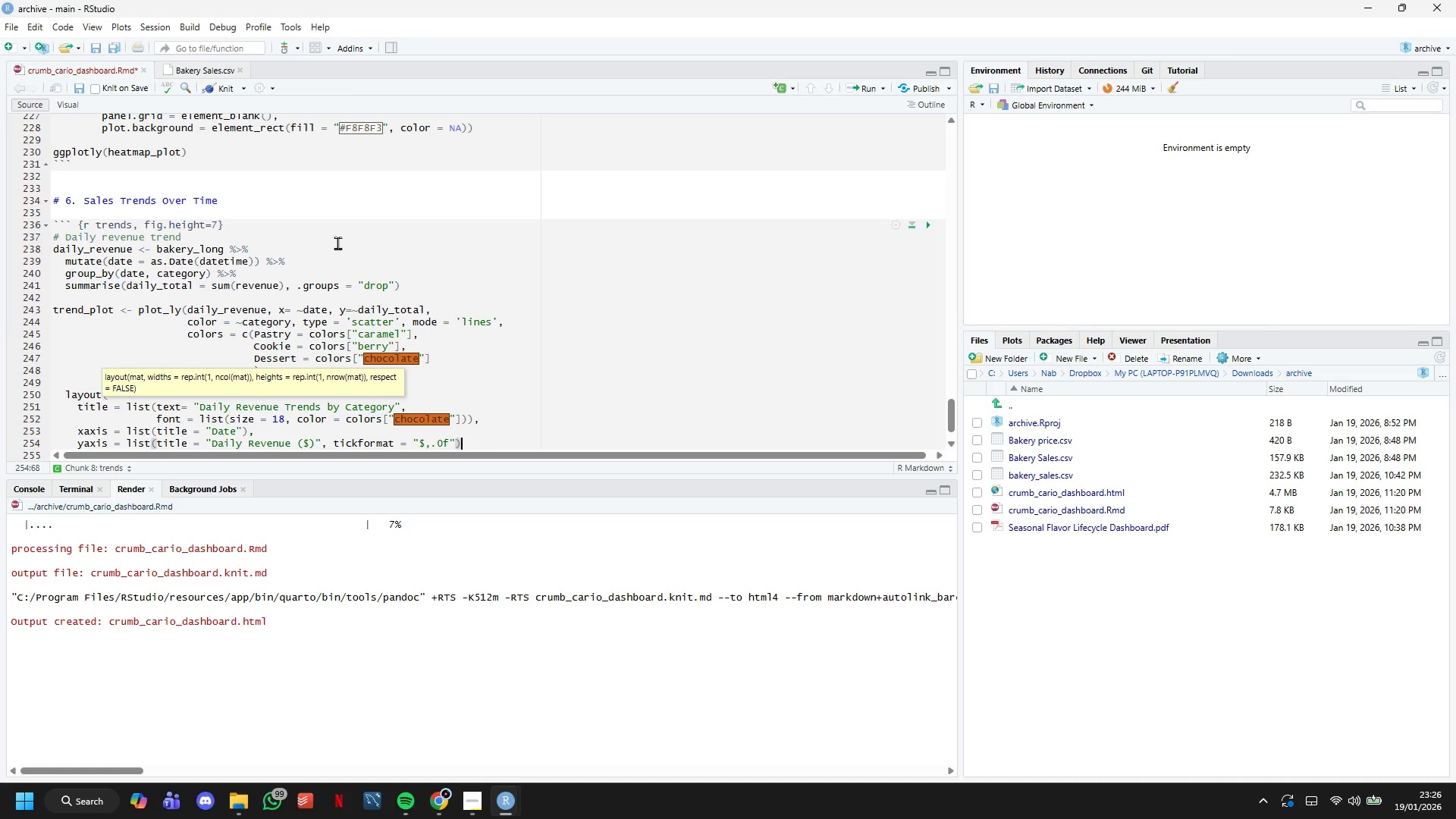 
key(Comma)
 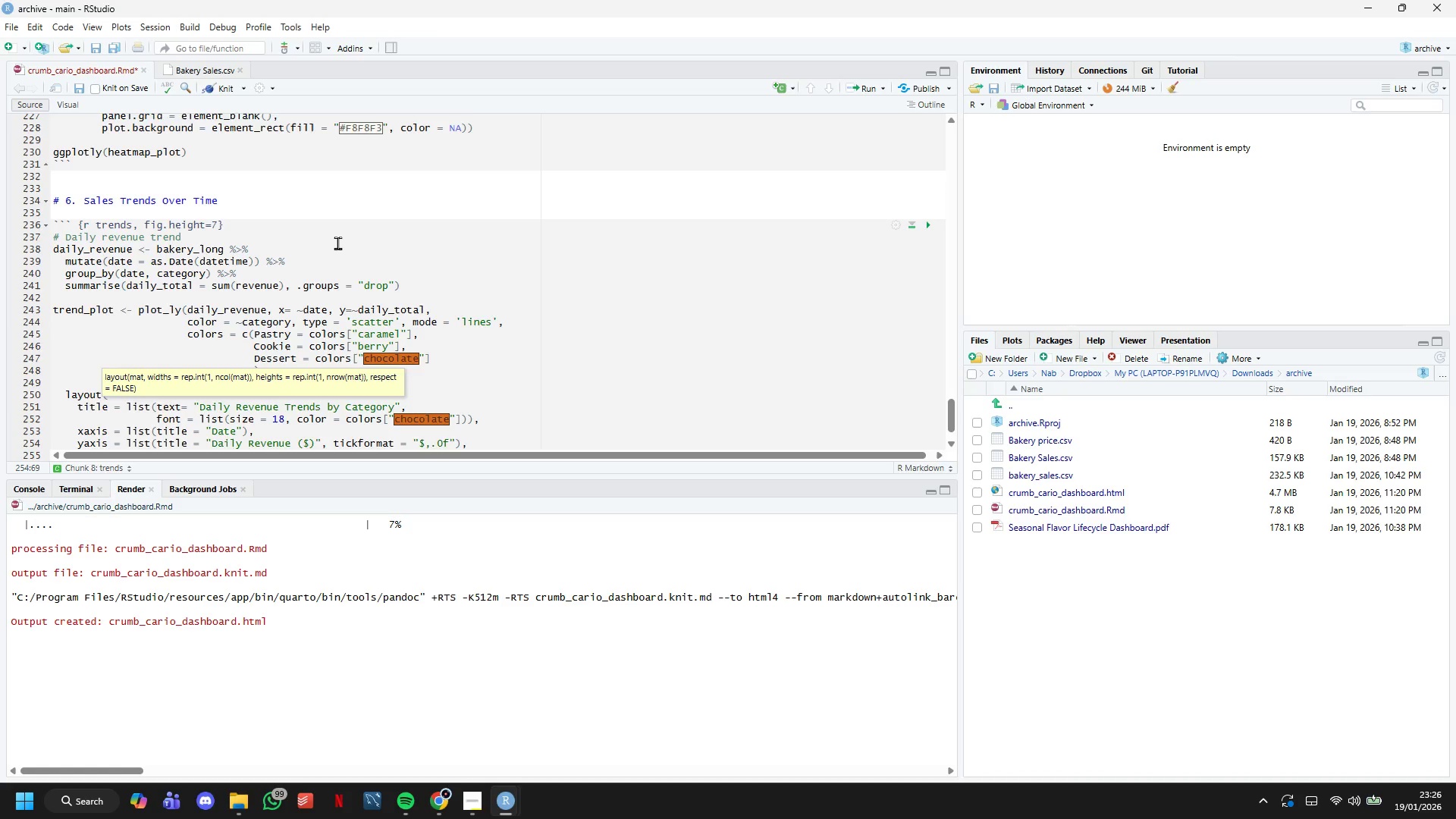 
key(Enter)
 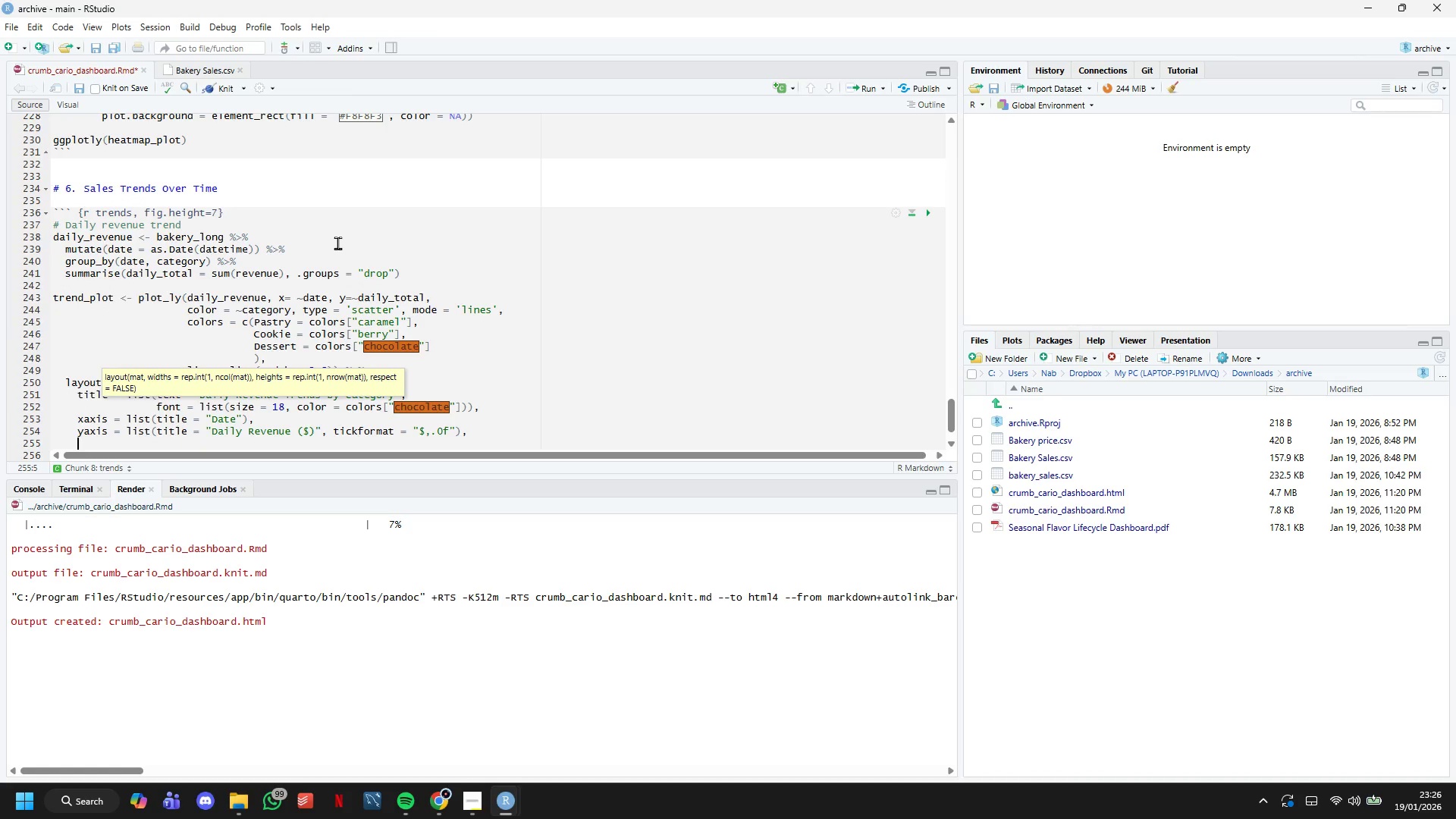 
type(plot_bgcolor = "#FBF8F3)
 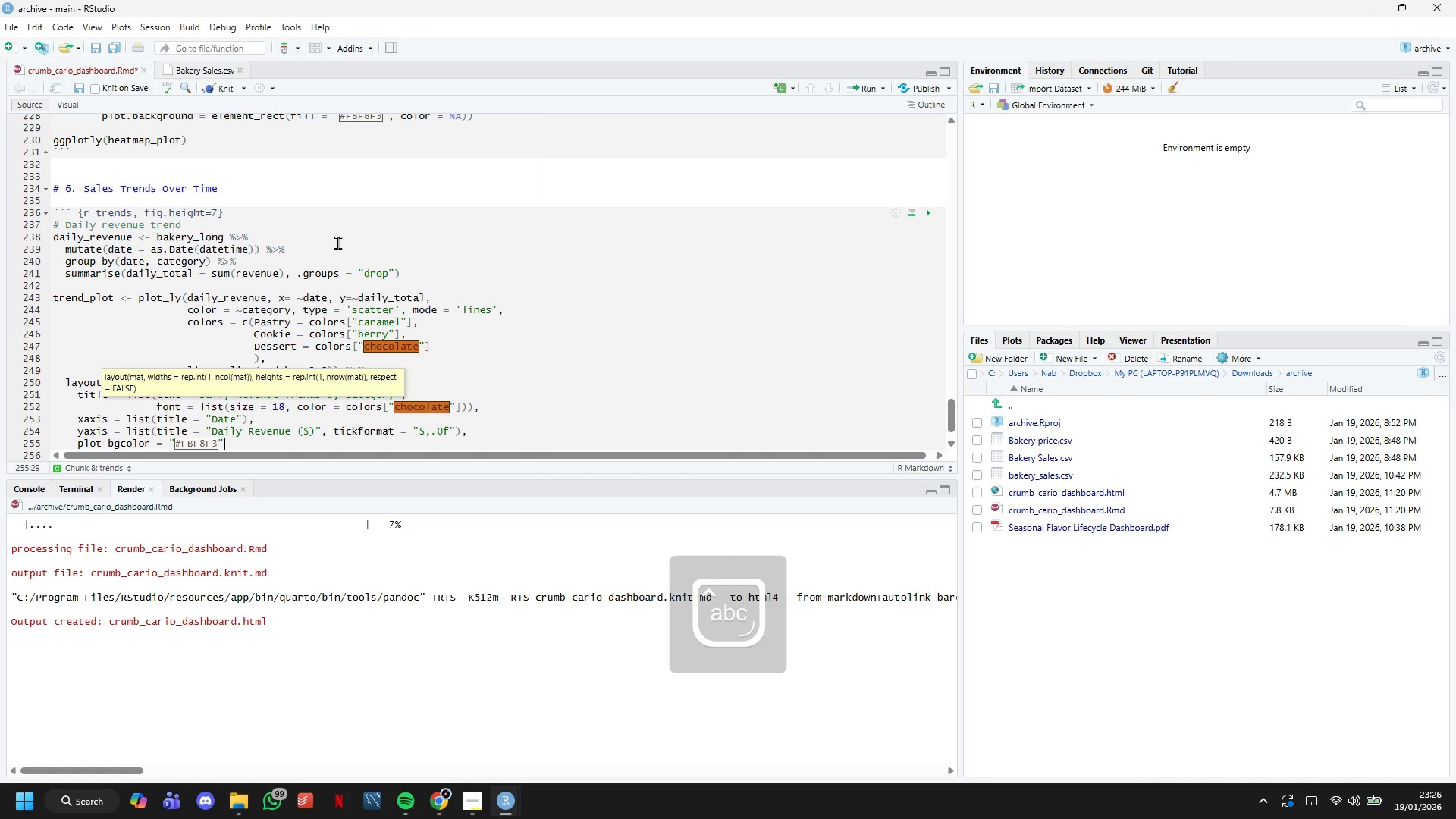 
 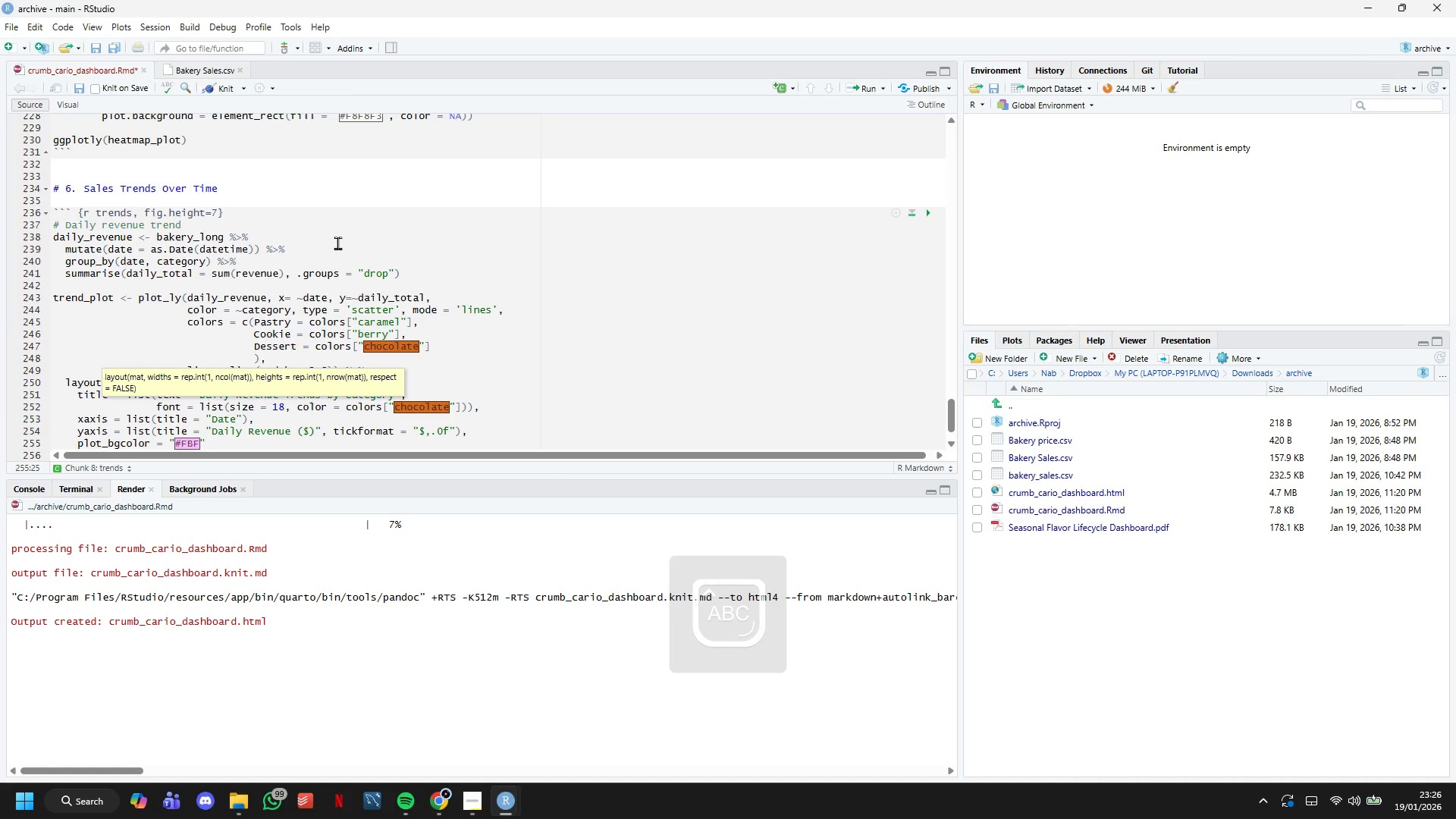 
key(ArrowRight)
 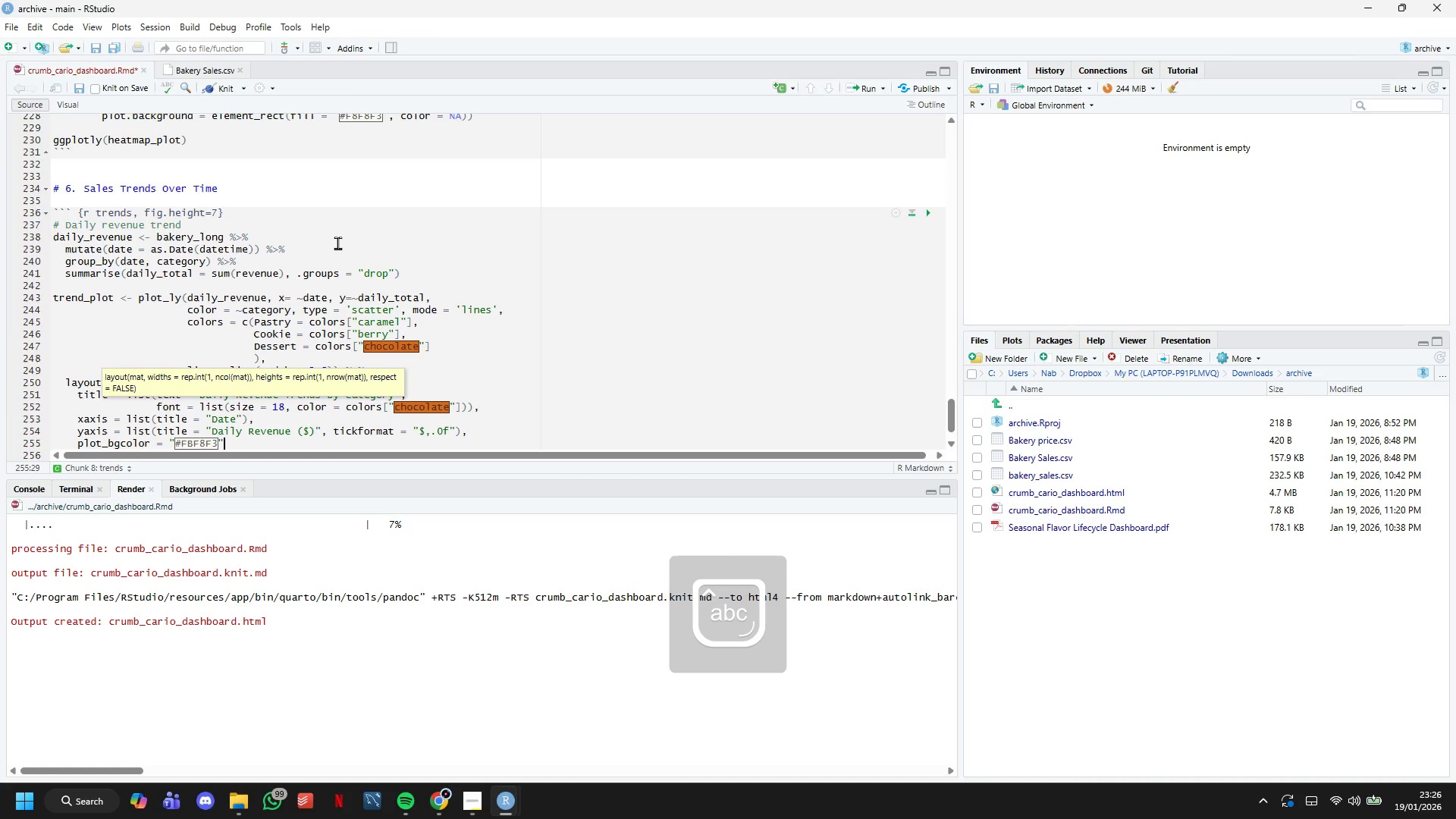 
key(Comma)
 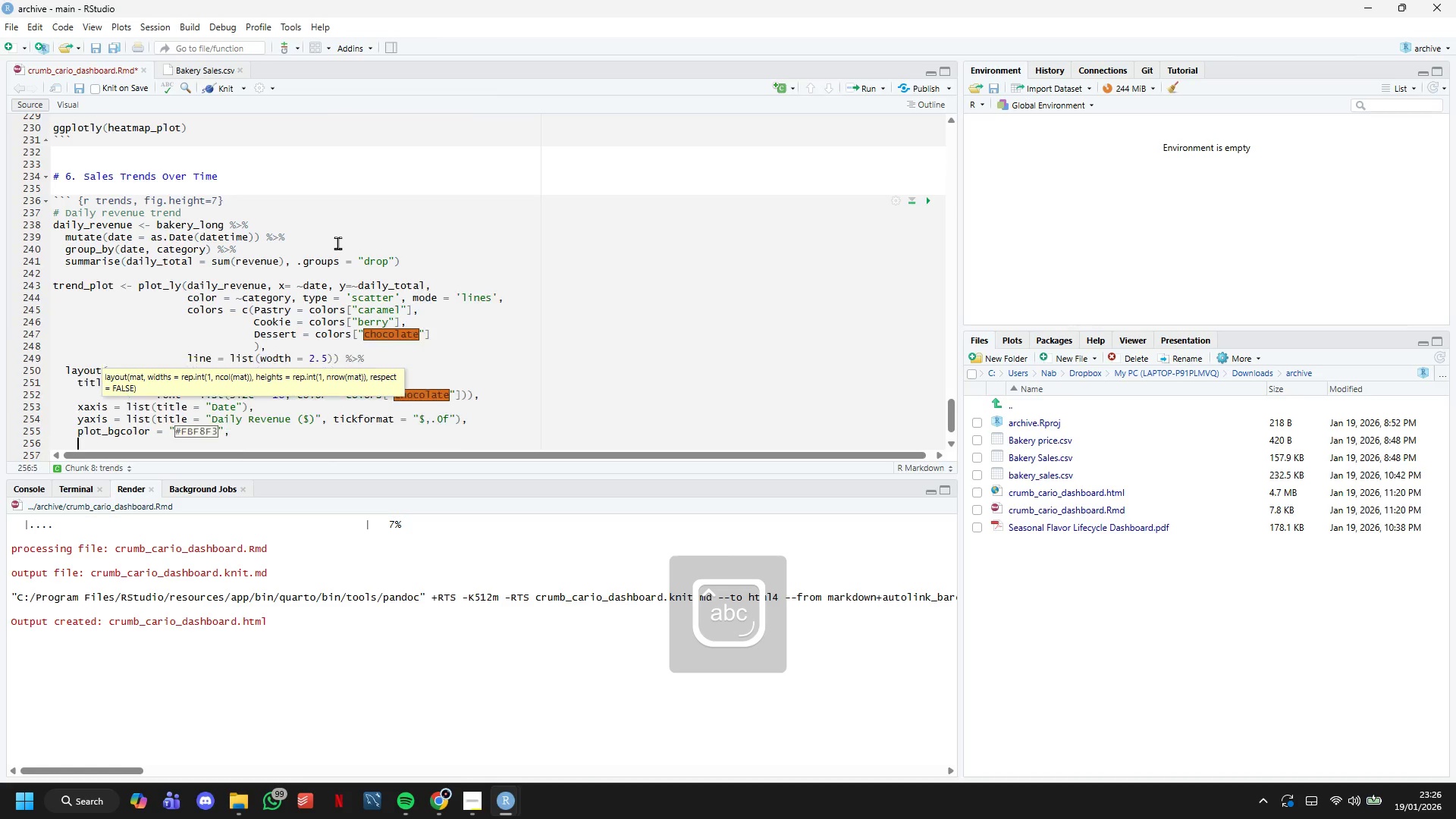 
key(Enter)
 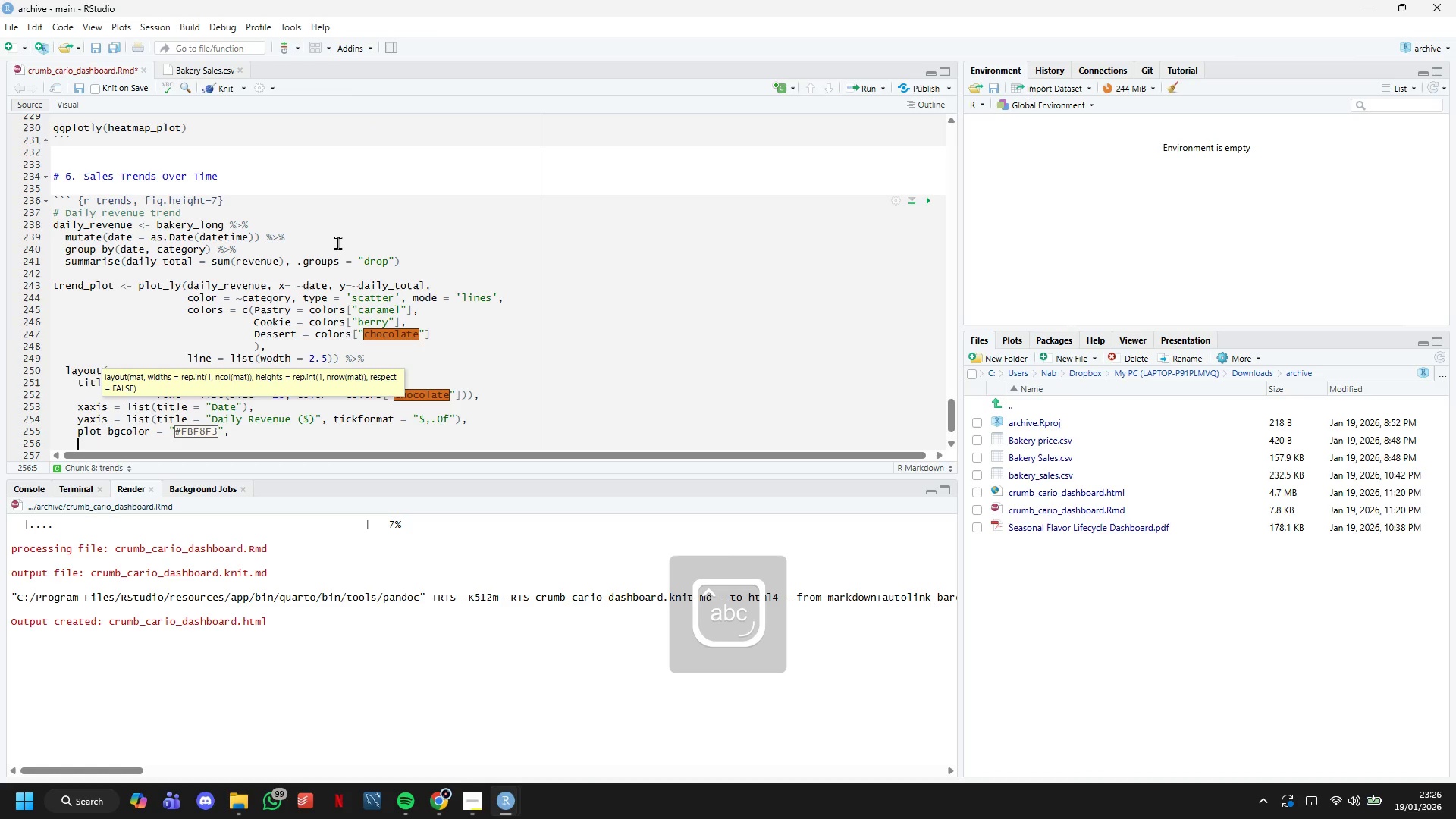 
type(hovermode = :)
key(Backspace)
type("z)
key(Backspace)
type(x unified)
 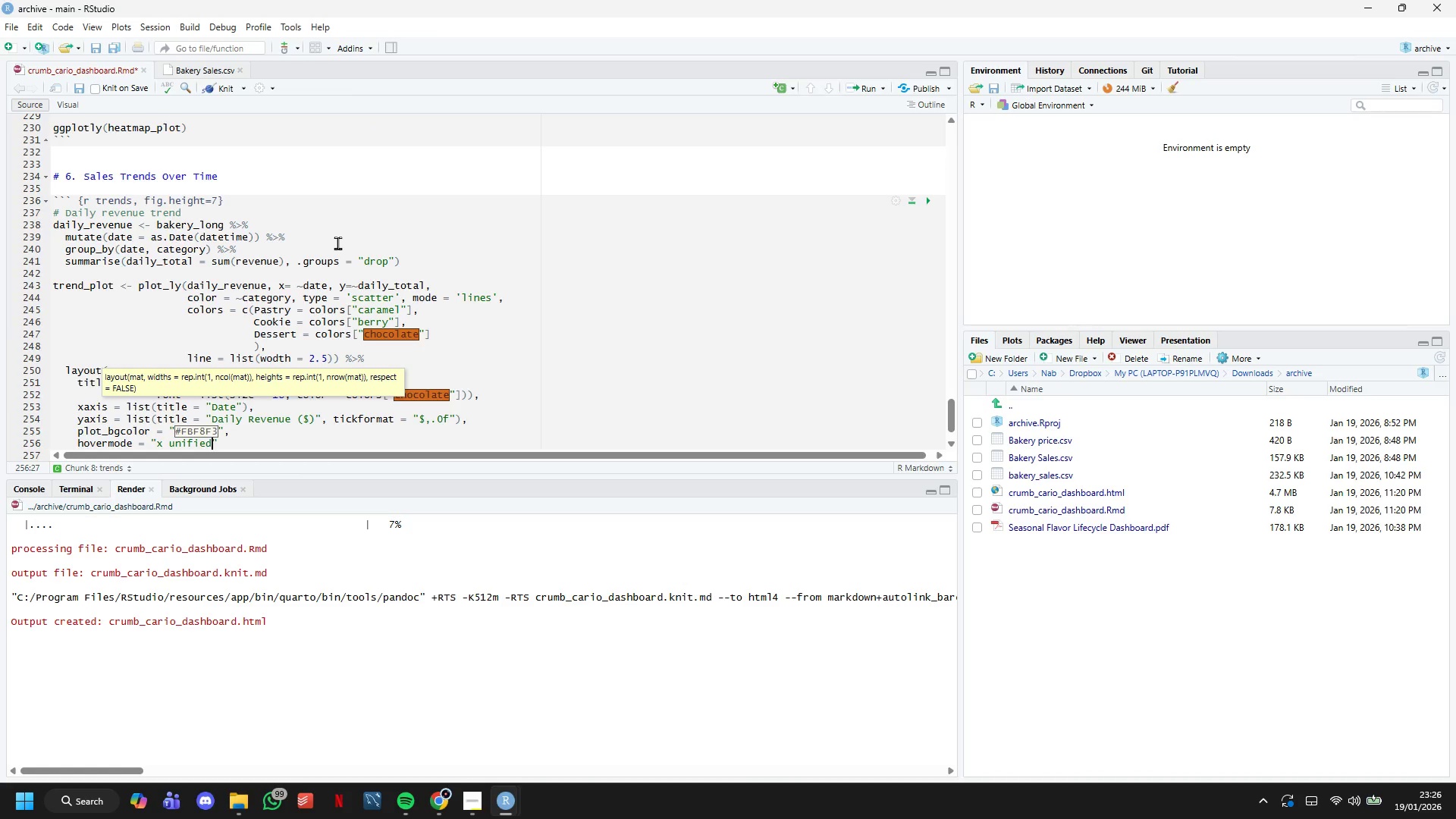 
key(ArrowRight)
 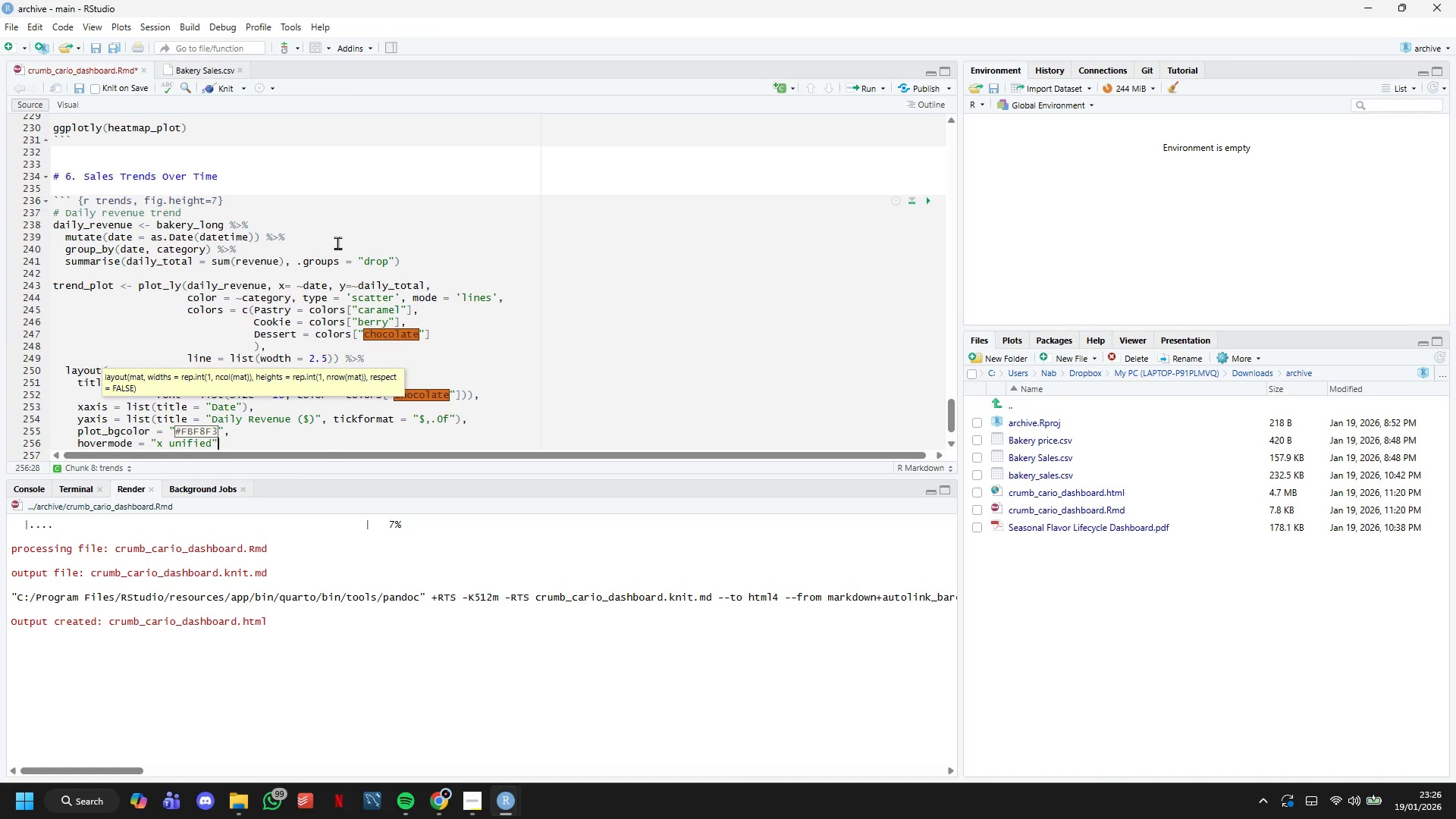 
key(Comma)
 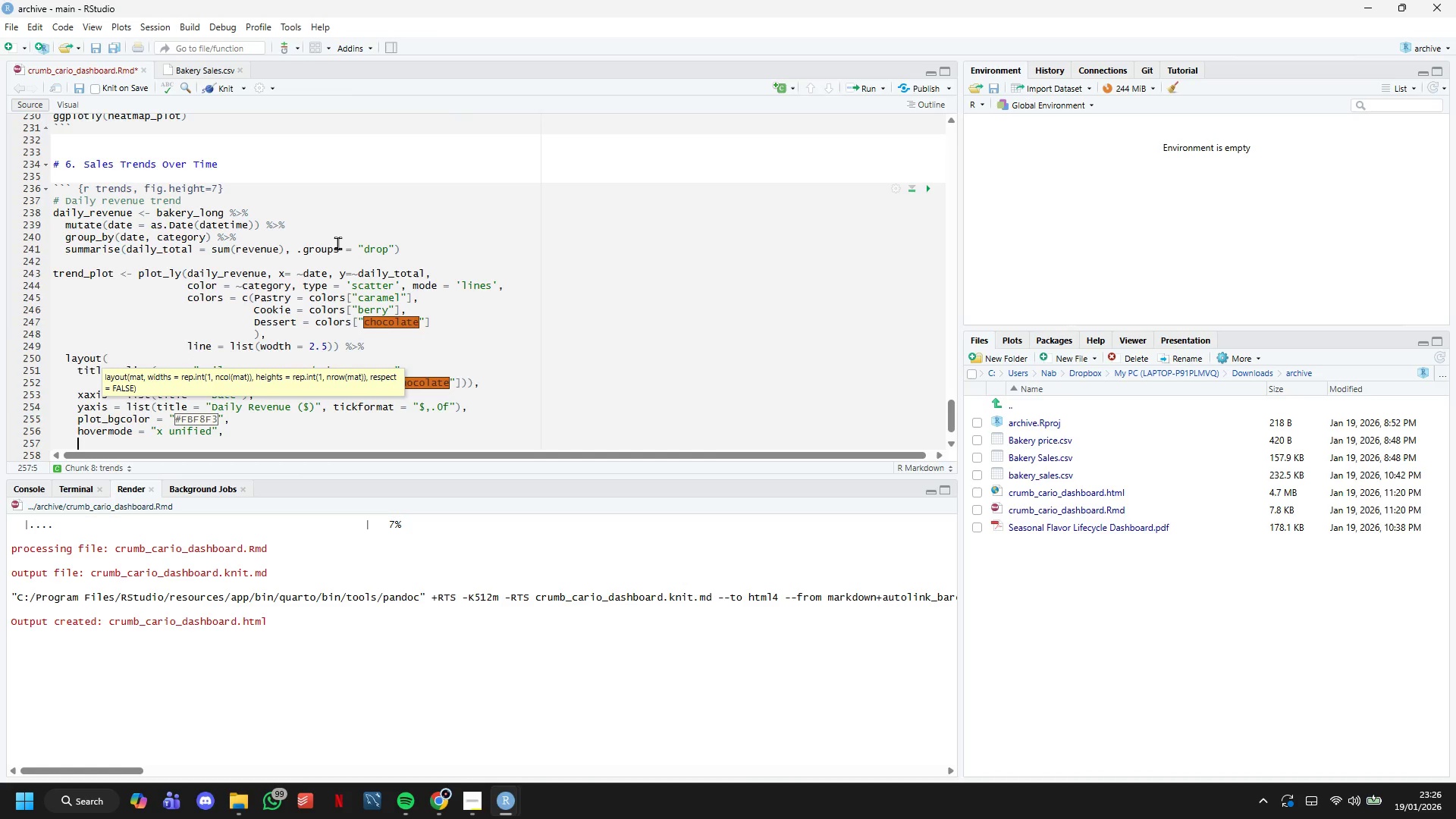 
key(Enter)
 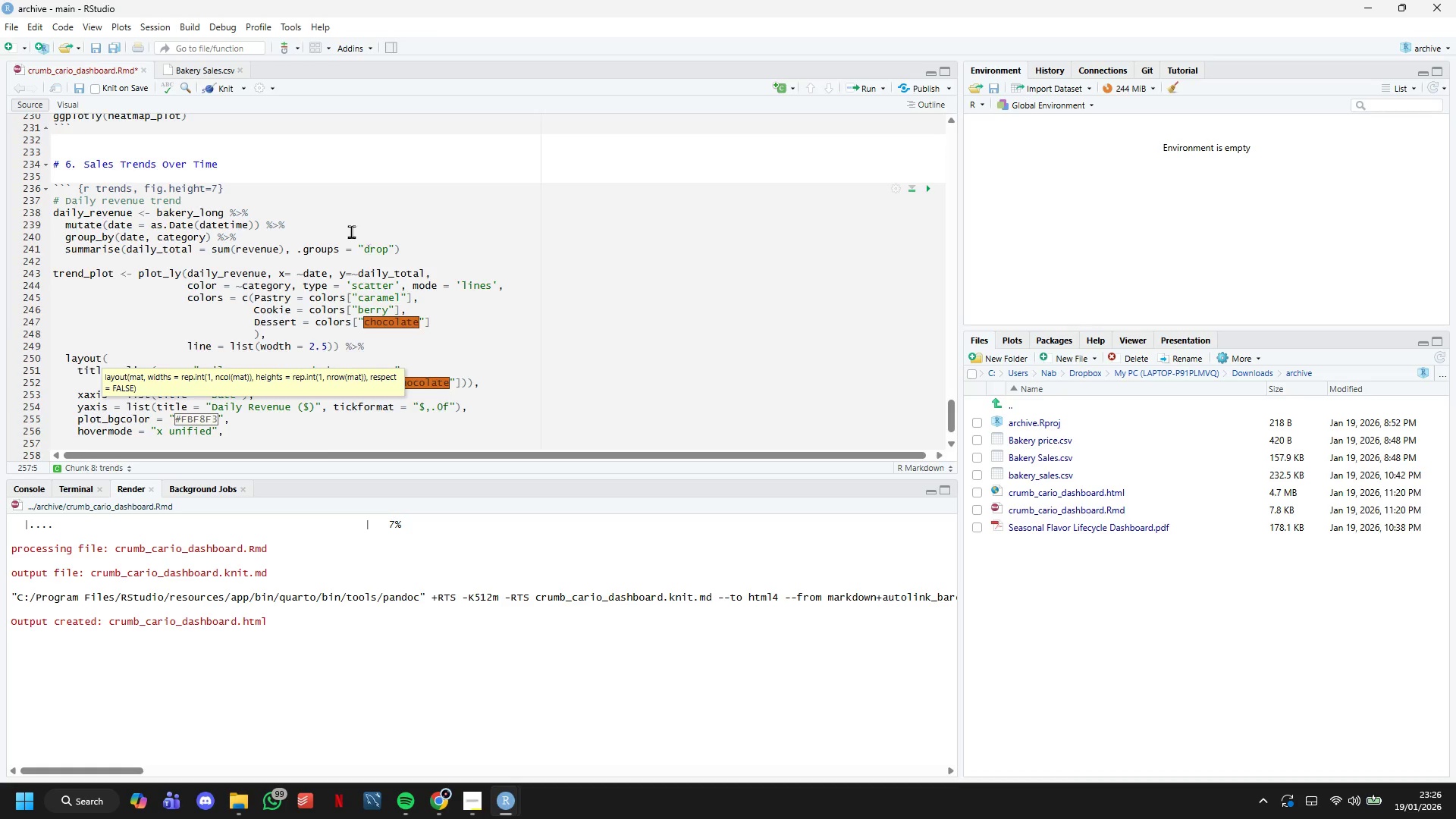 
scroll: coordinate [325, 342], scroll_direction: down, amount: 6.0
 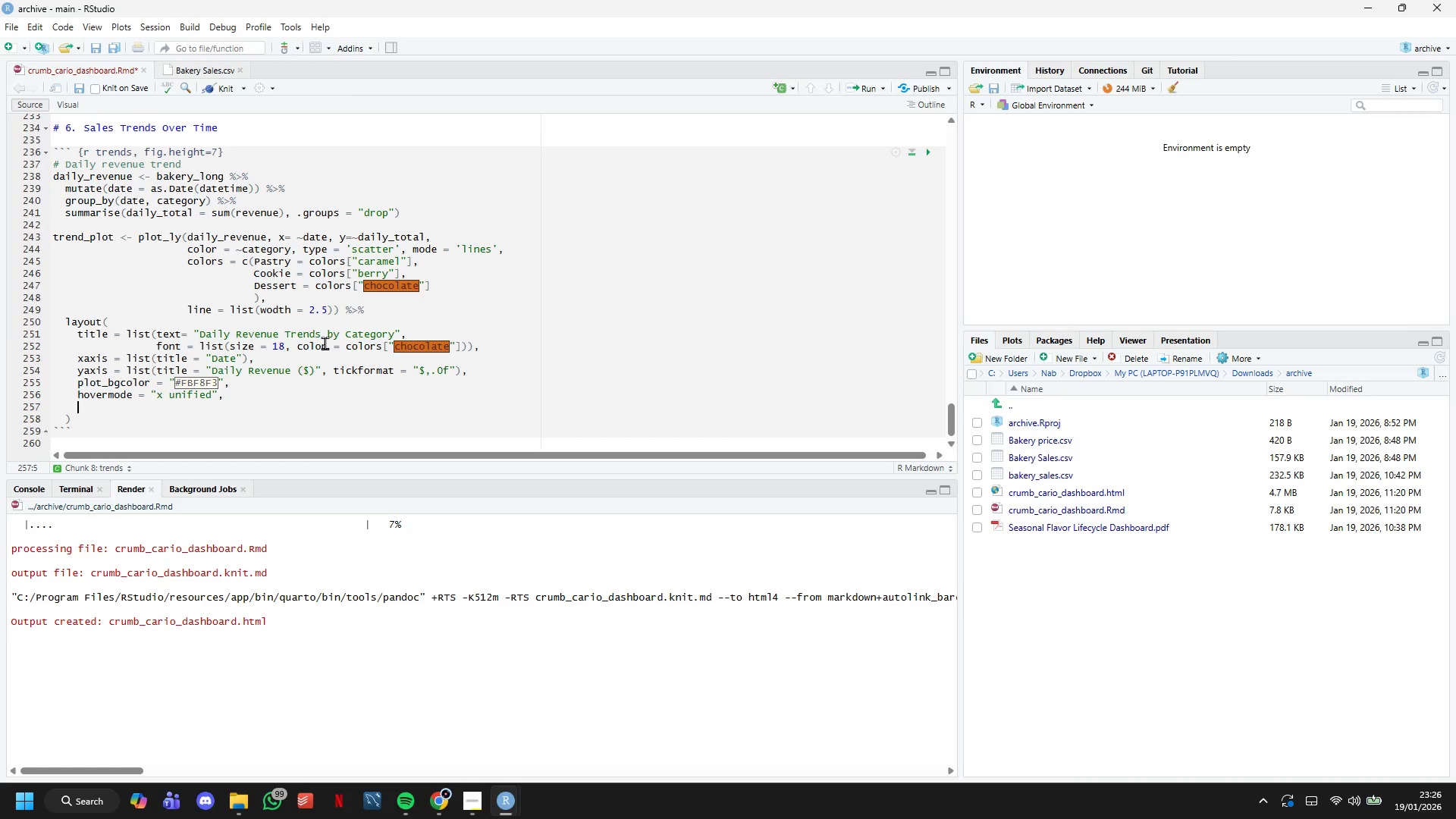 
type(legend = list(orientation)
 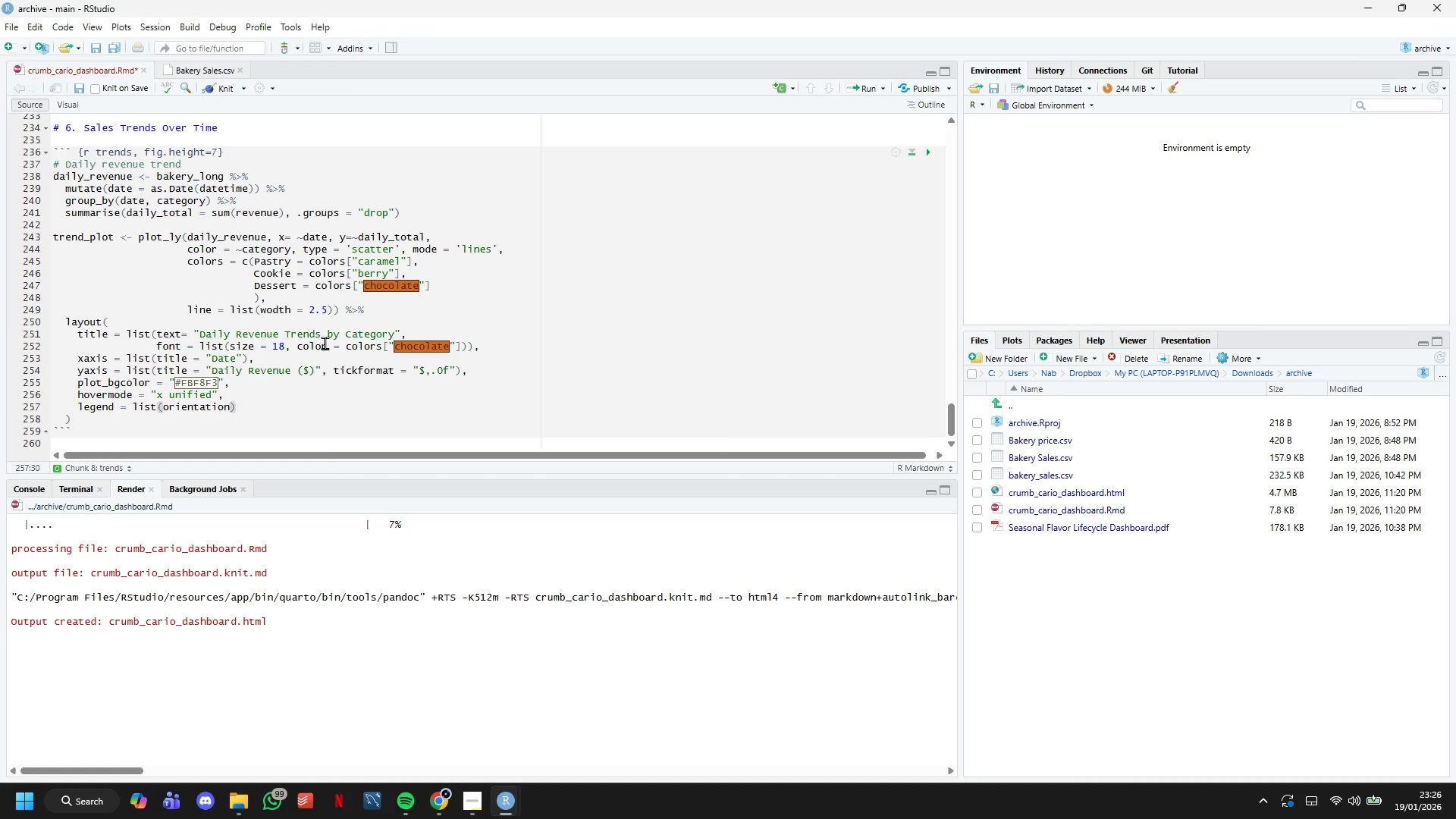 
key(Space)
 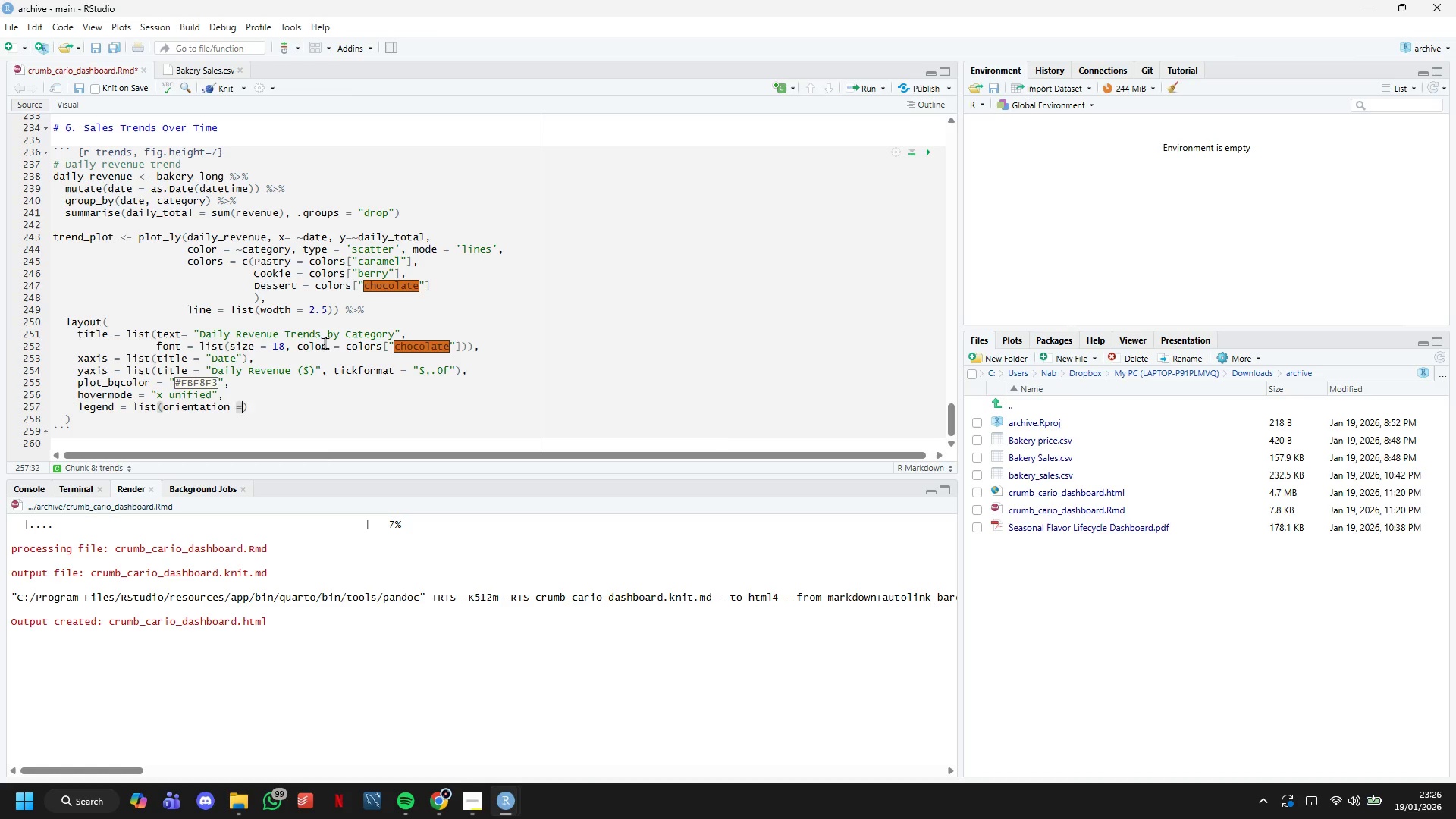 
key(Equal)
 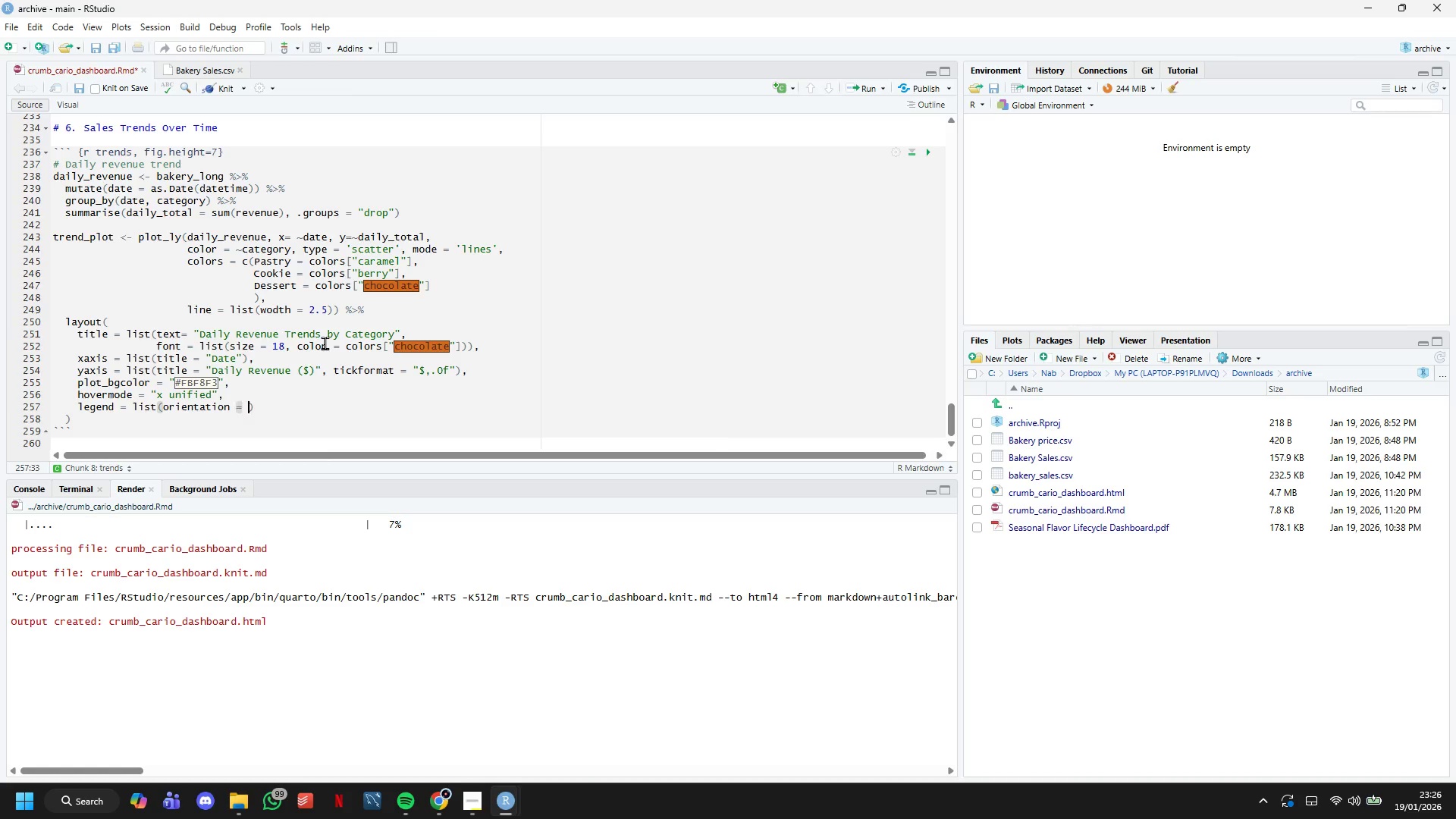 
key(Space)
 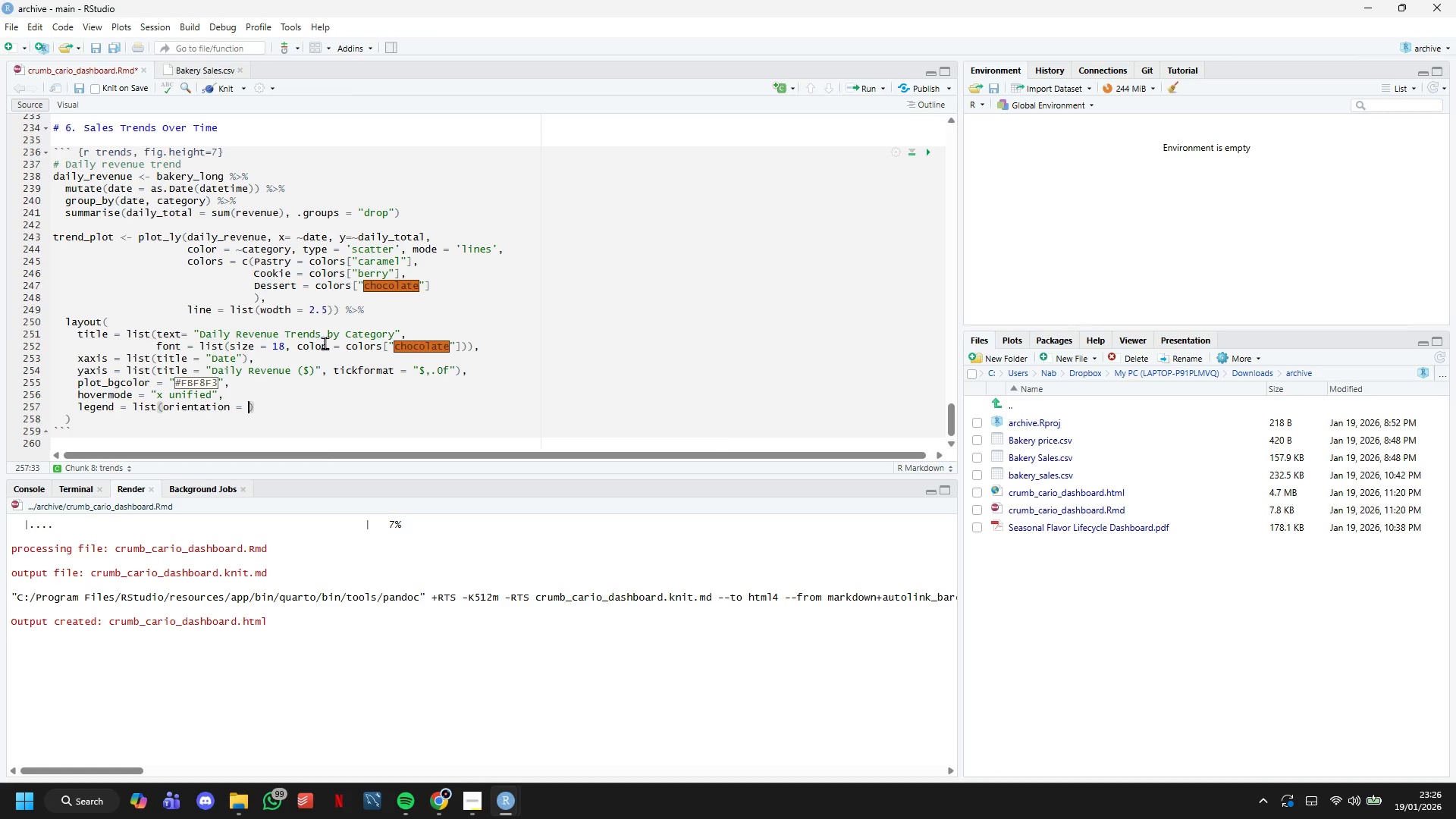 
key(Shift+ShiftLeft)
 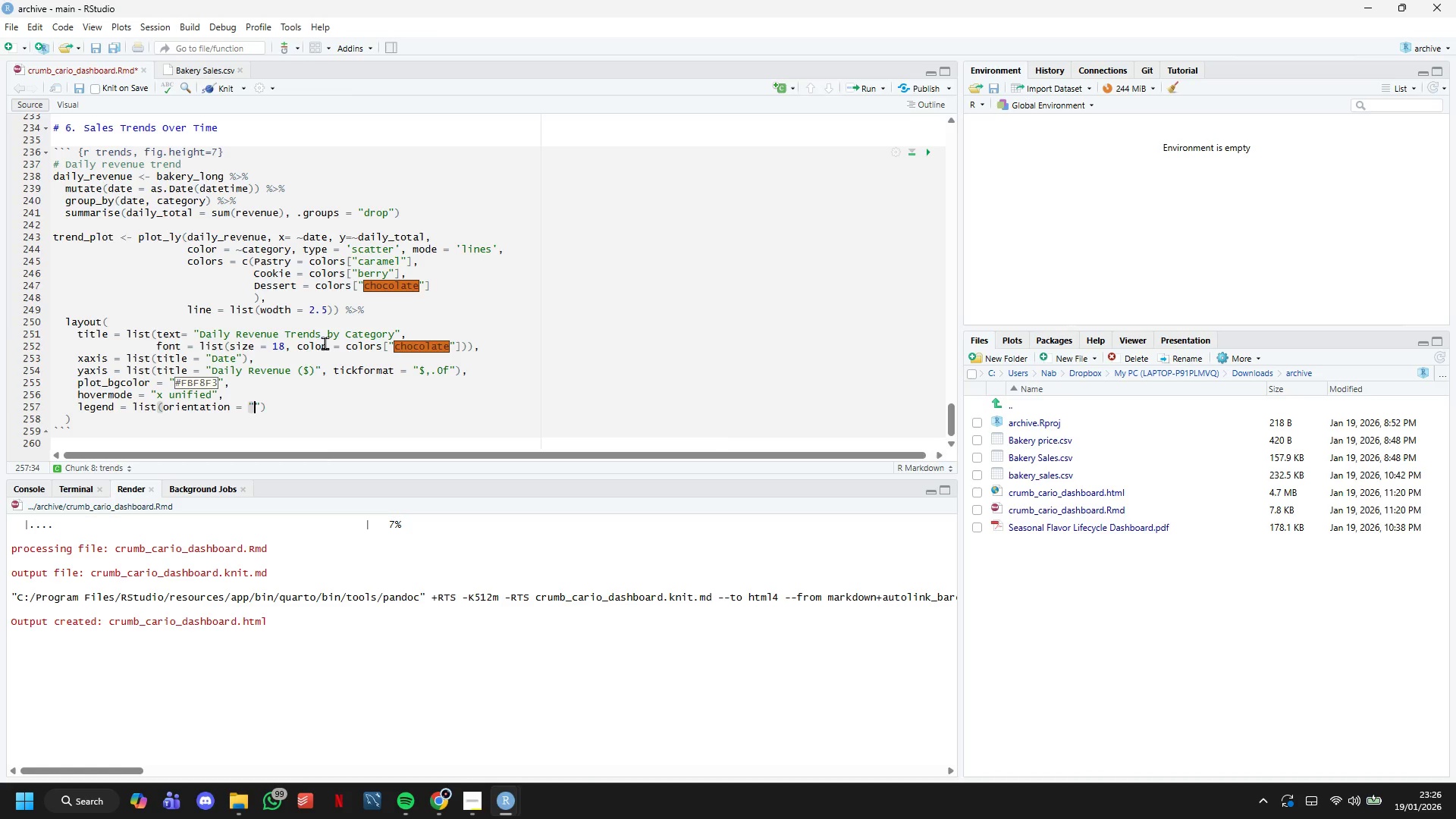 
key(Shift+Quote)
 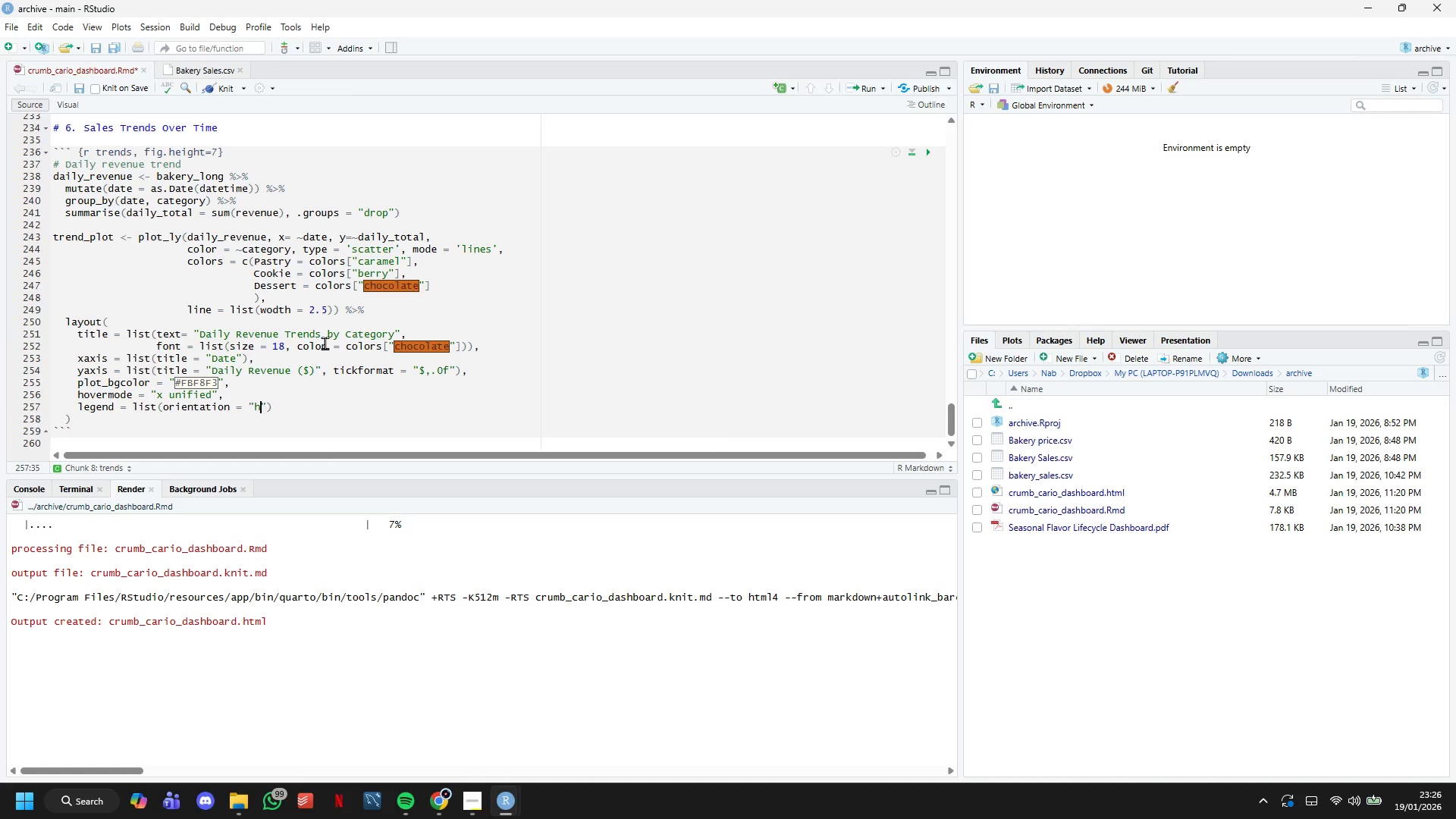 
key(H)
 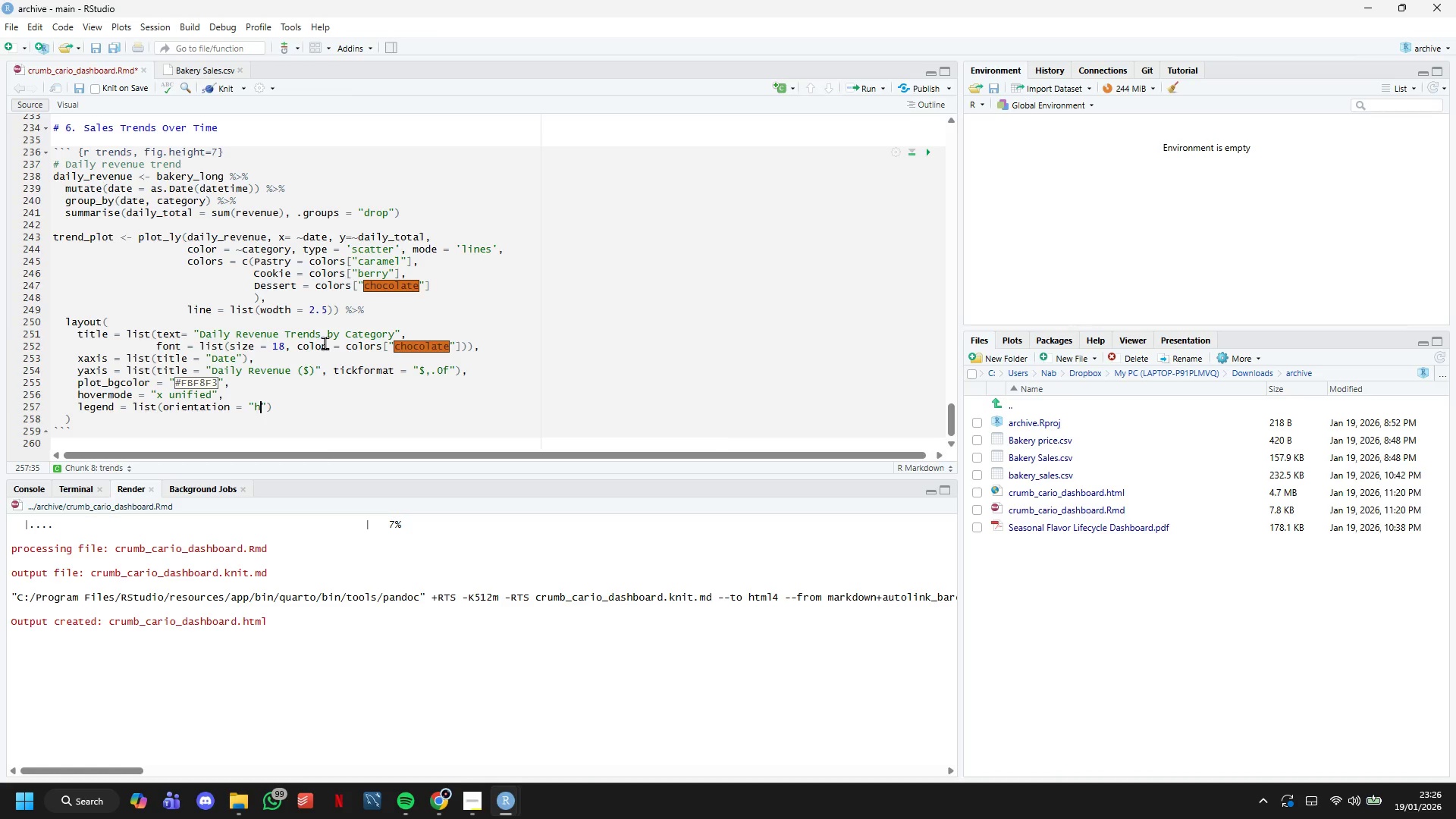 
key(ArrowRight)
 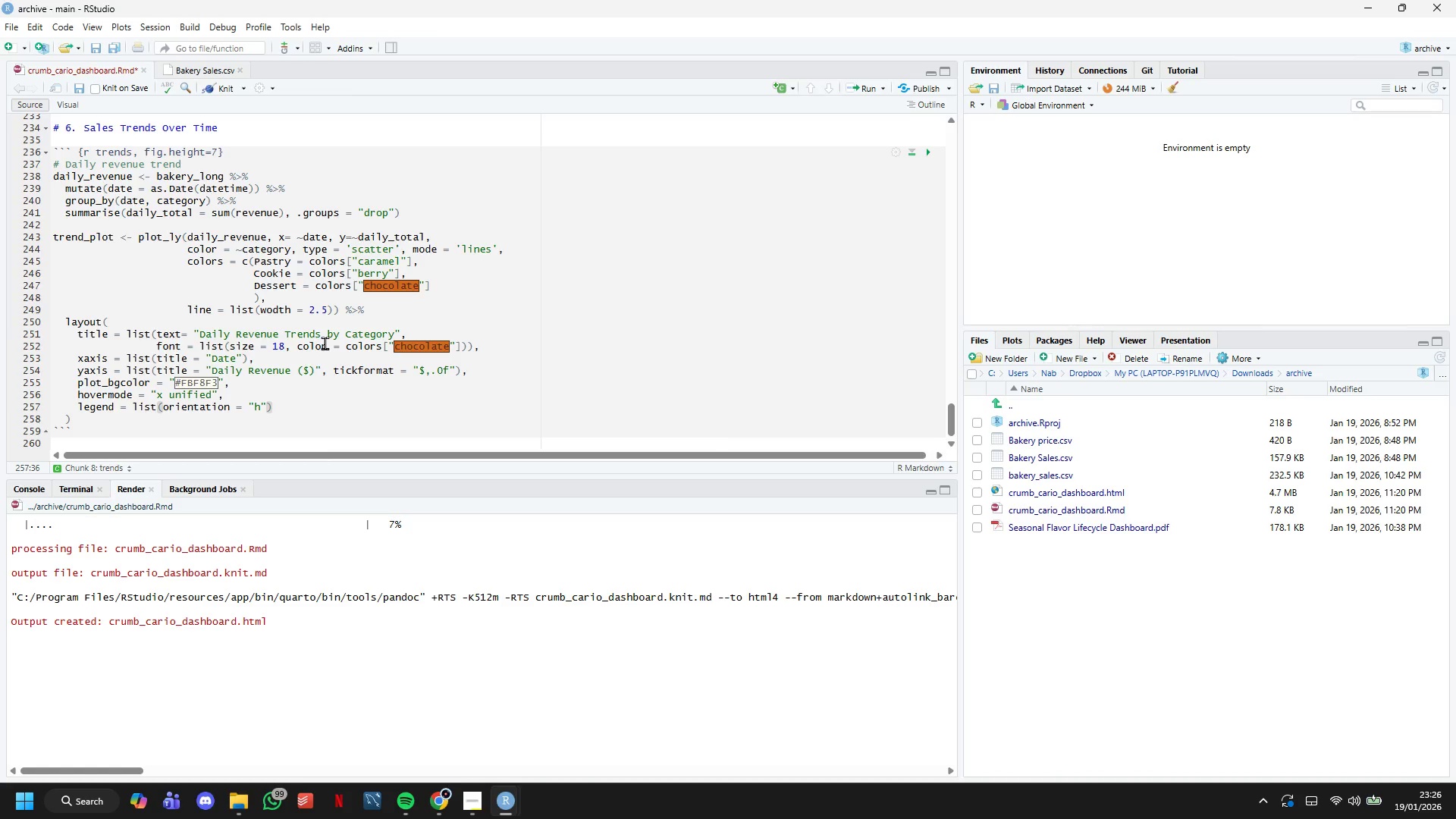 
type(, y = -0.15, x=-)
key(Backspace)
type(0.5, a)
key(Backspace)
type(xanchor = "center)
 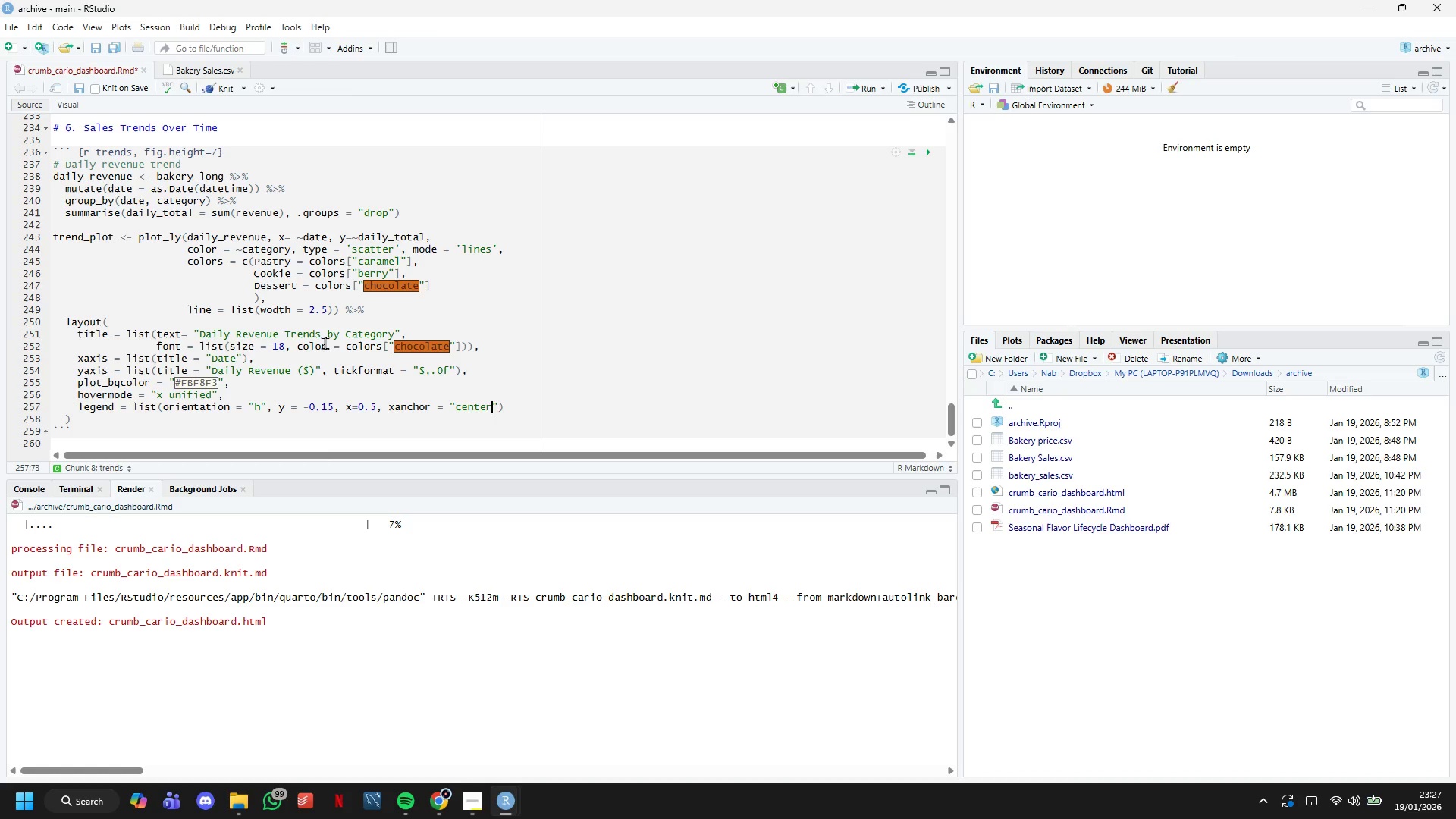 
key(ArrowRight)
 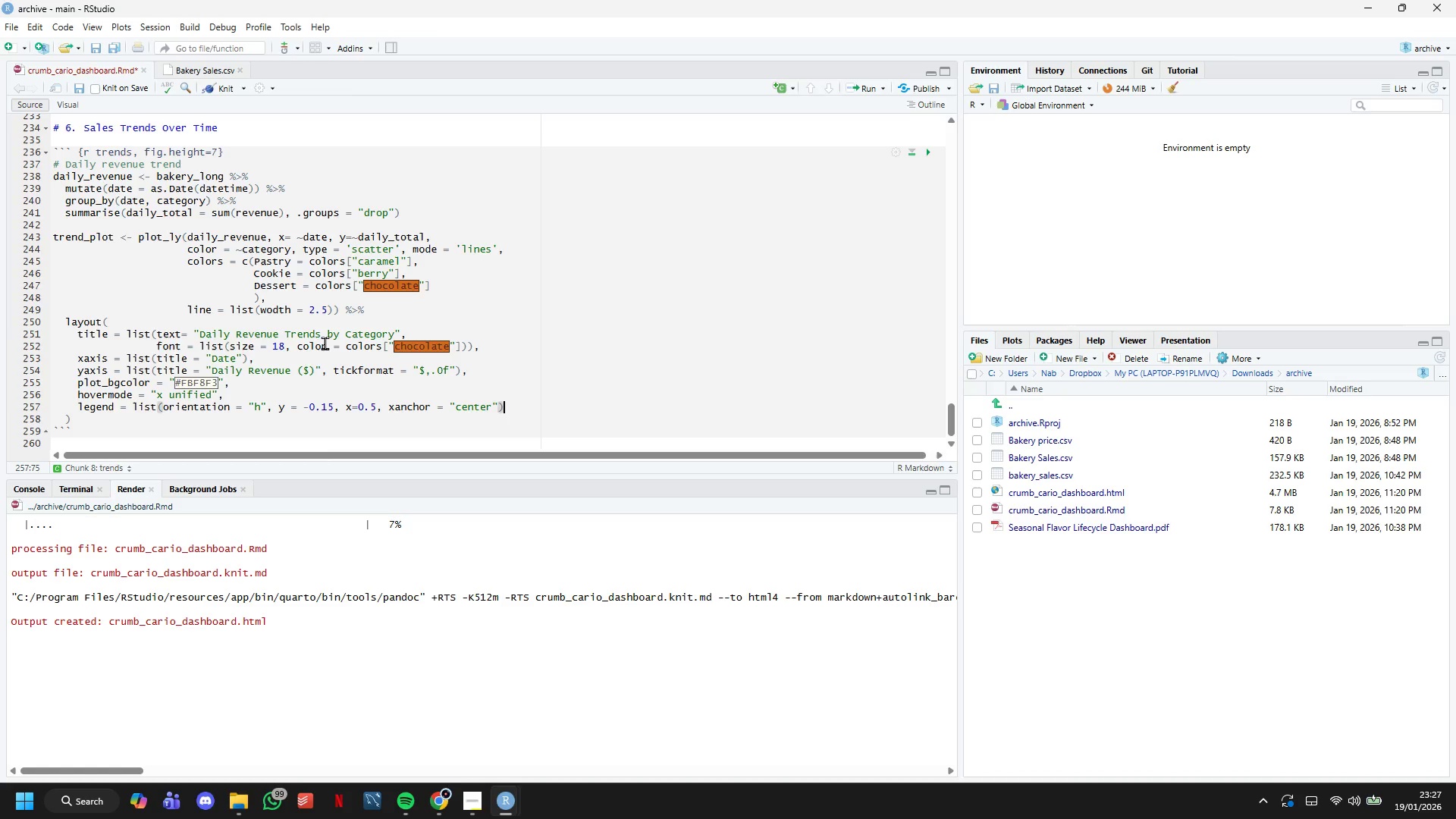 
key(ArrowRight)
 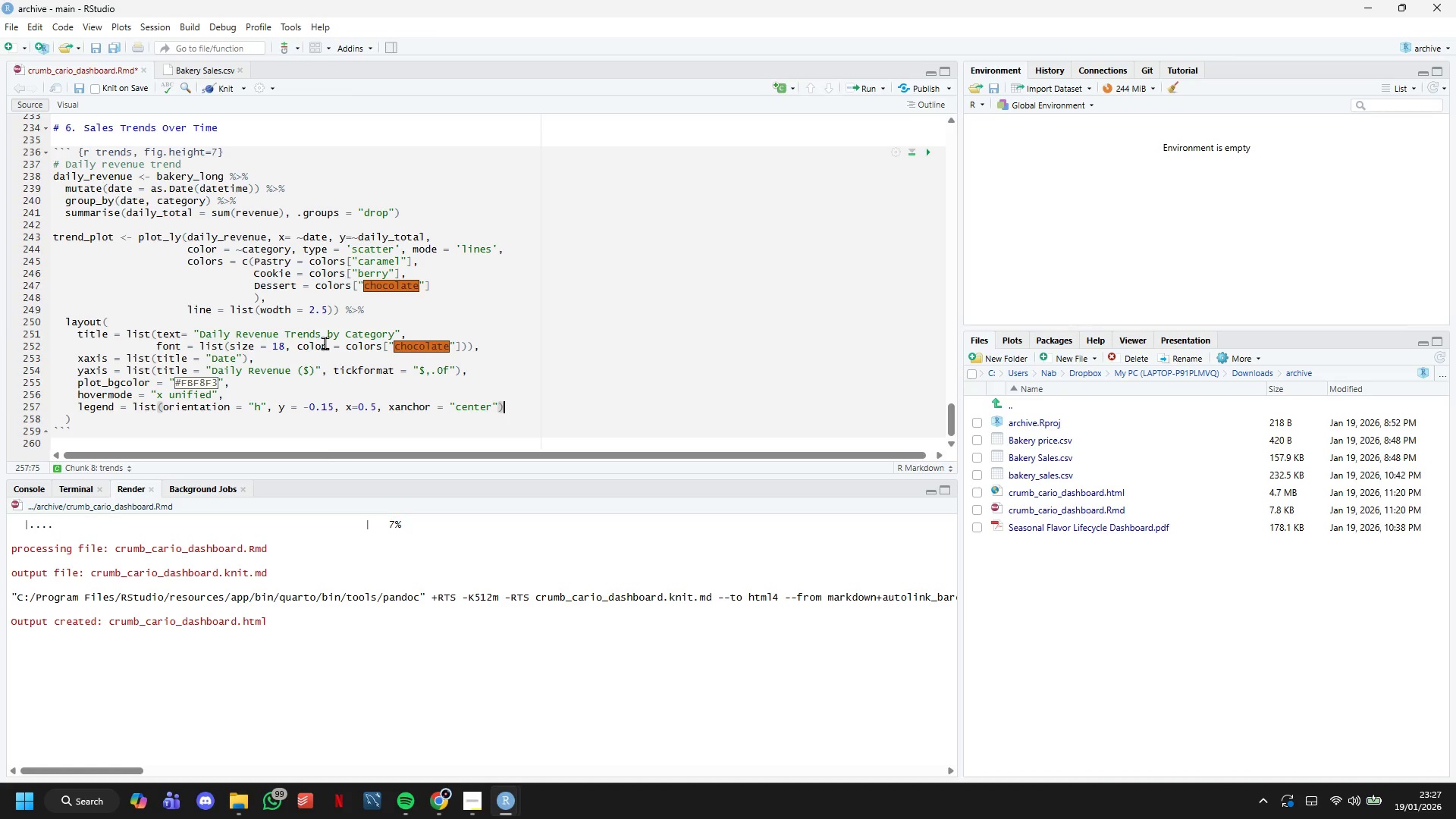 
key(ArrowDown)
 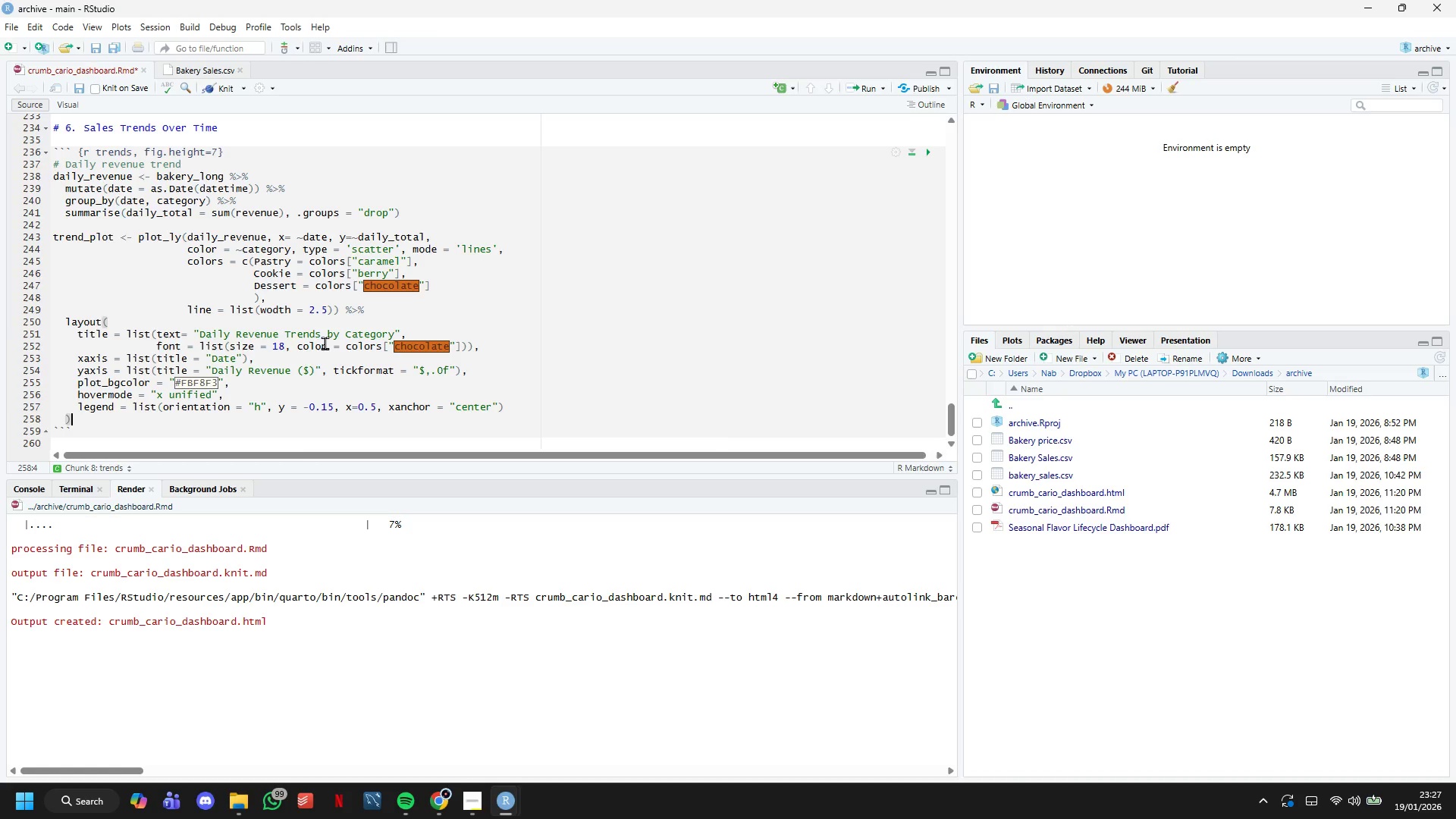 
key(Enter)
 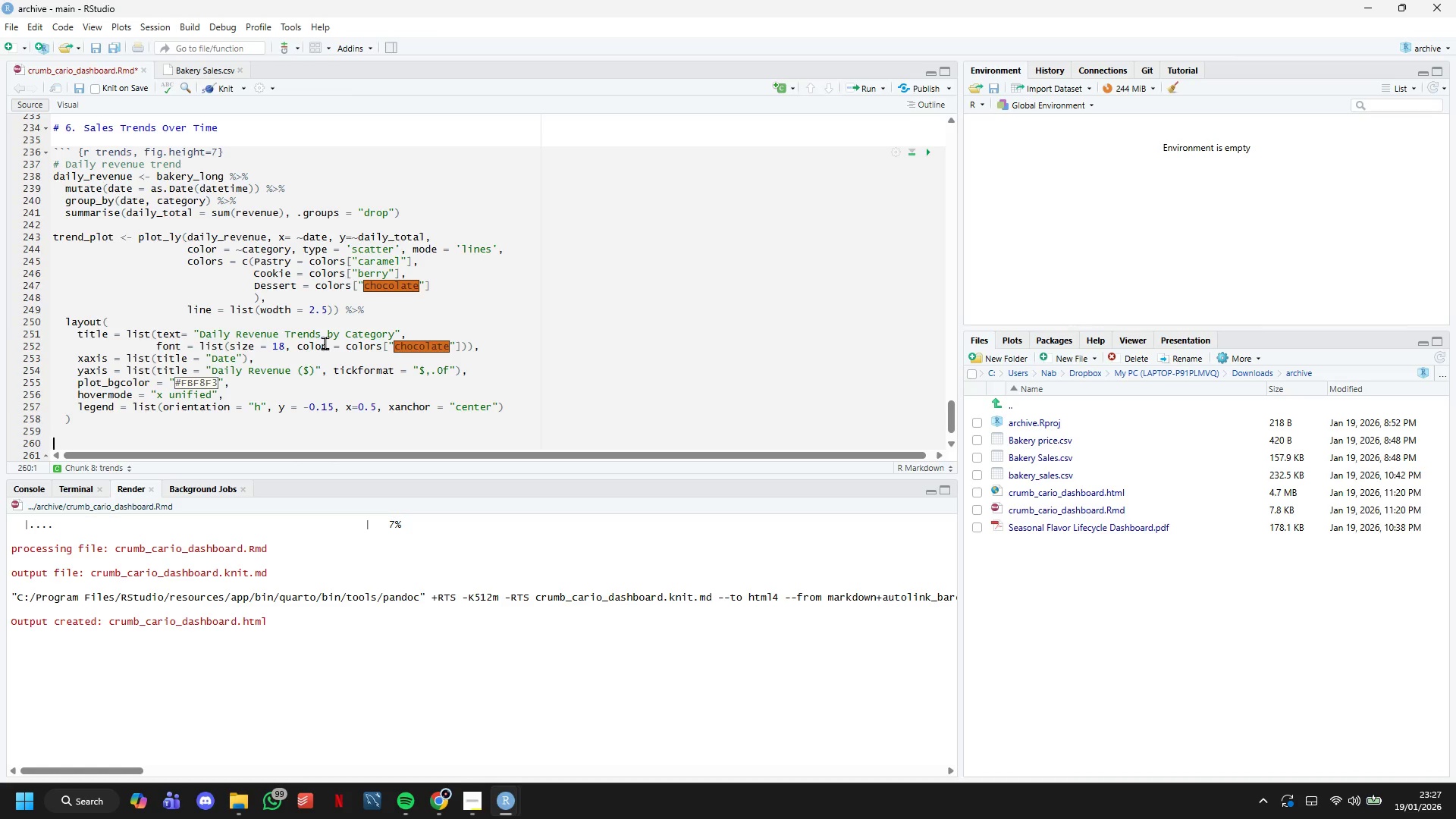 
key(Enter)
 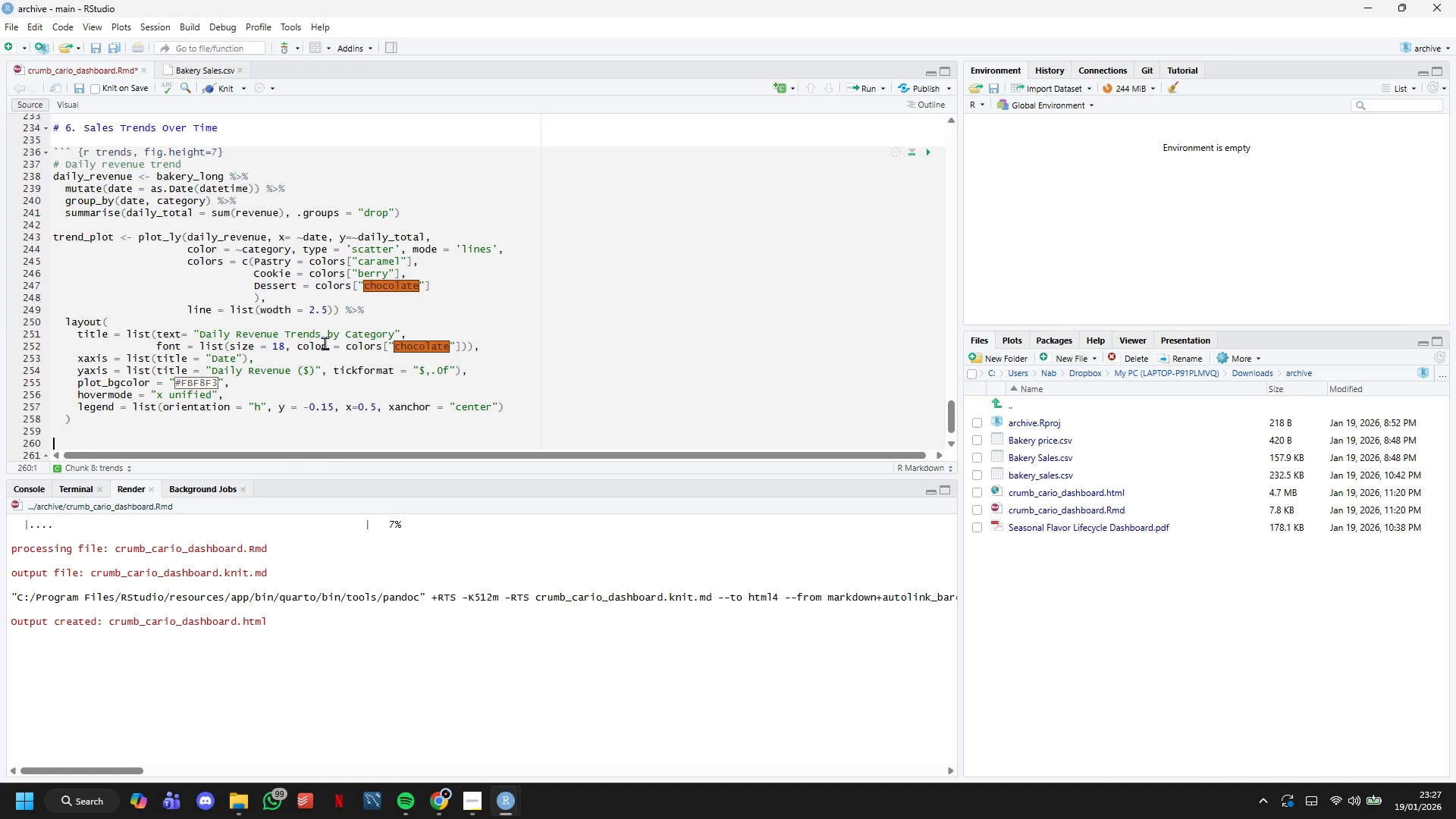 
type(trend_plot)
 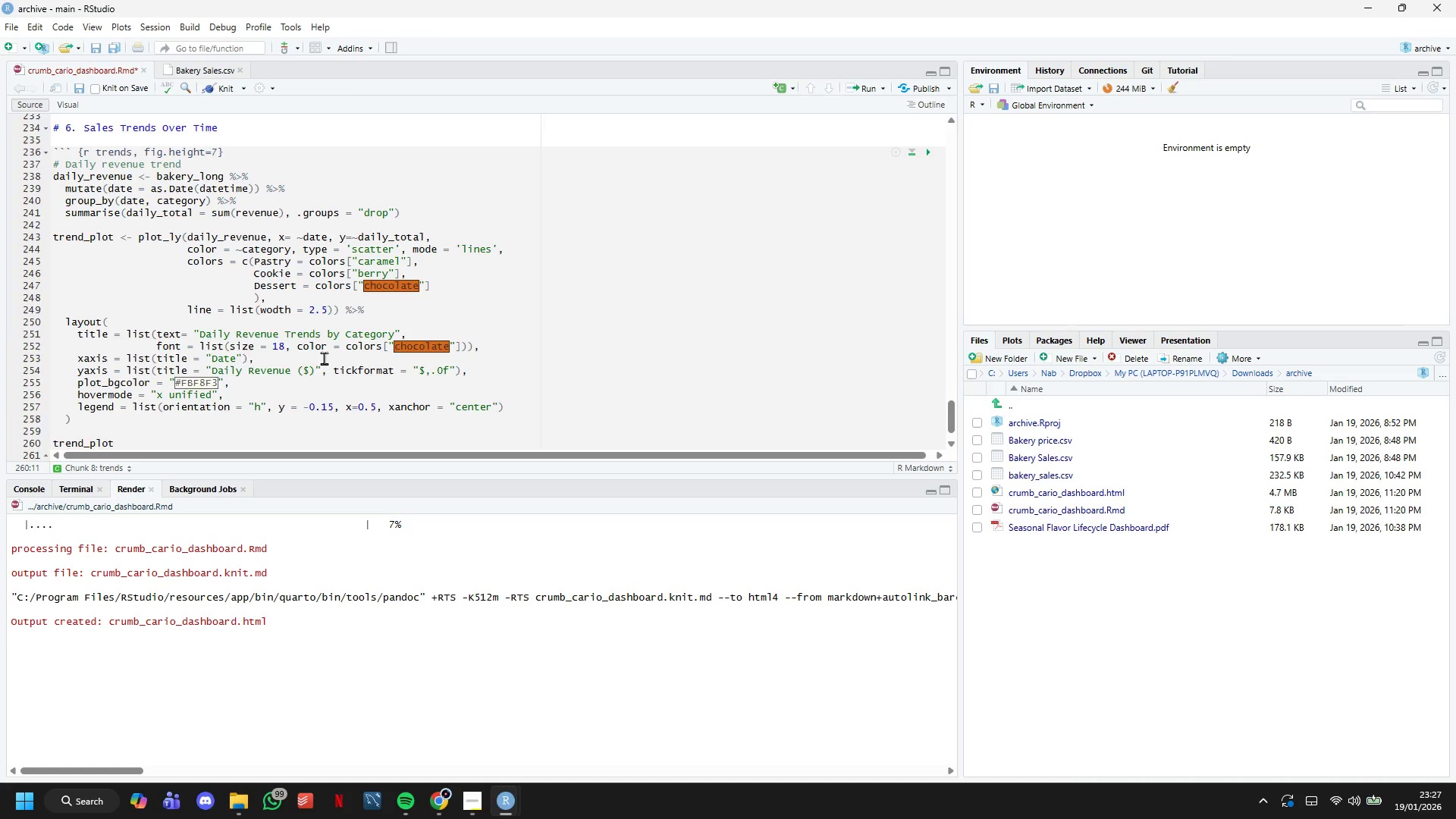 
scroll: coordinate [324, 359], scroll_direction: down, amount: 2.0
 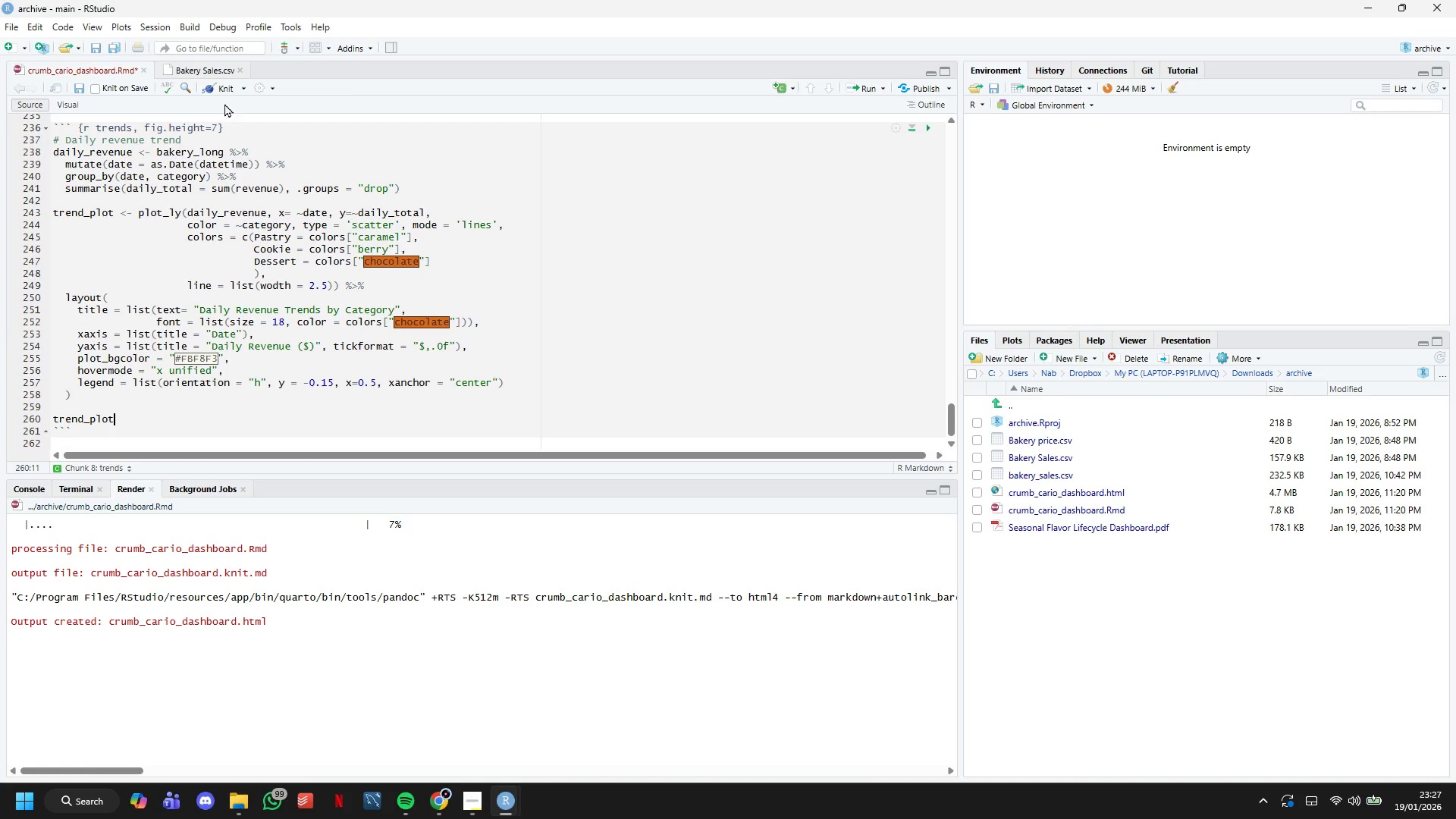 
left_click([224, 93])
 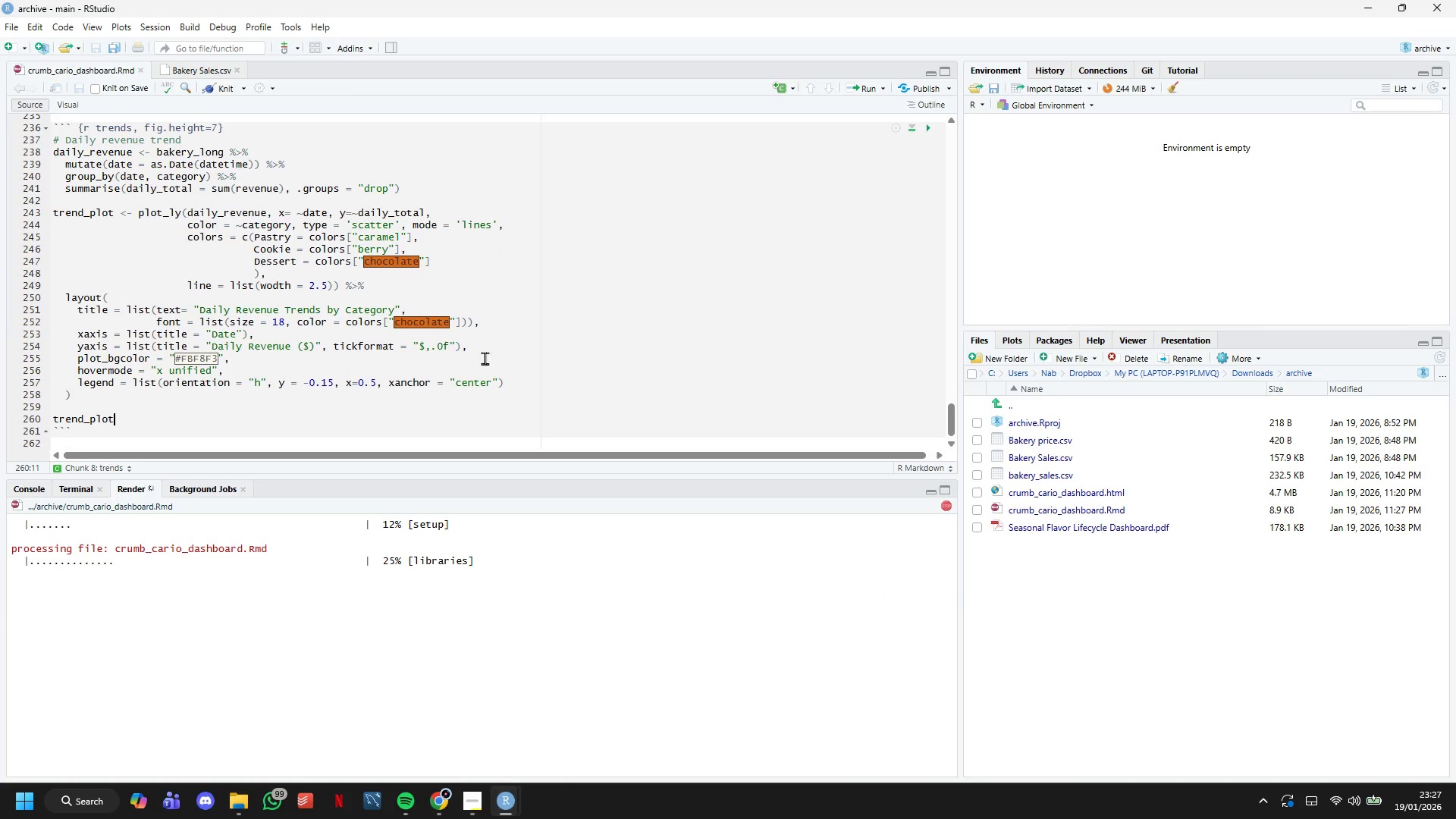 
scroll: coordinate [485, 310], scroll_direction: down, amount: 2.0
 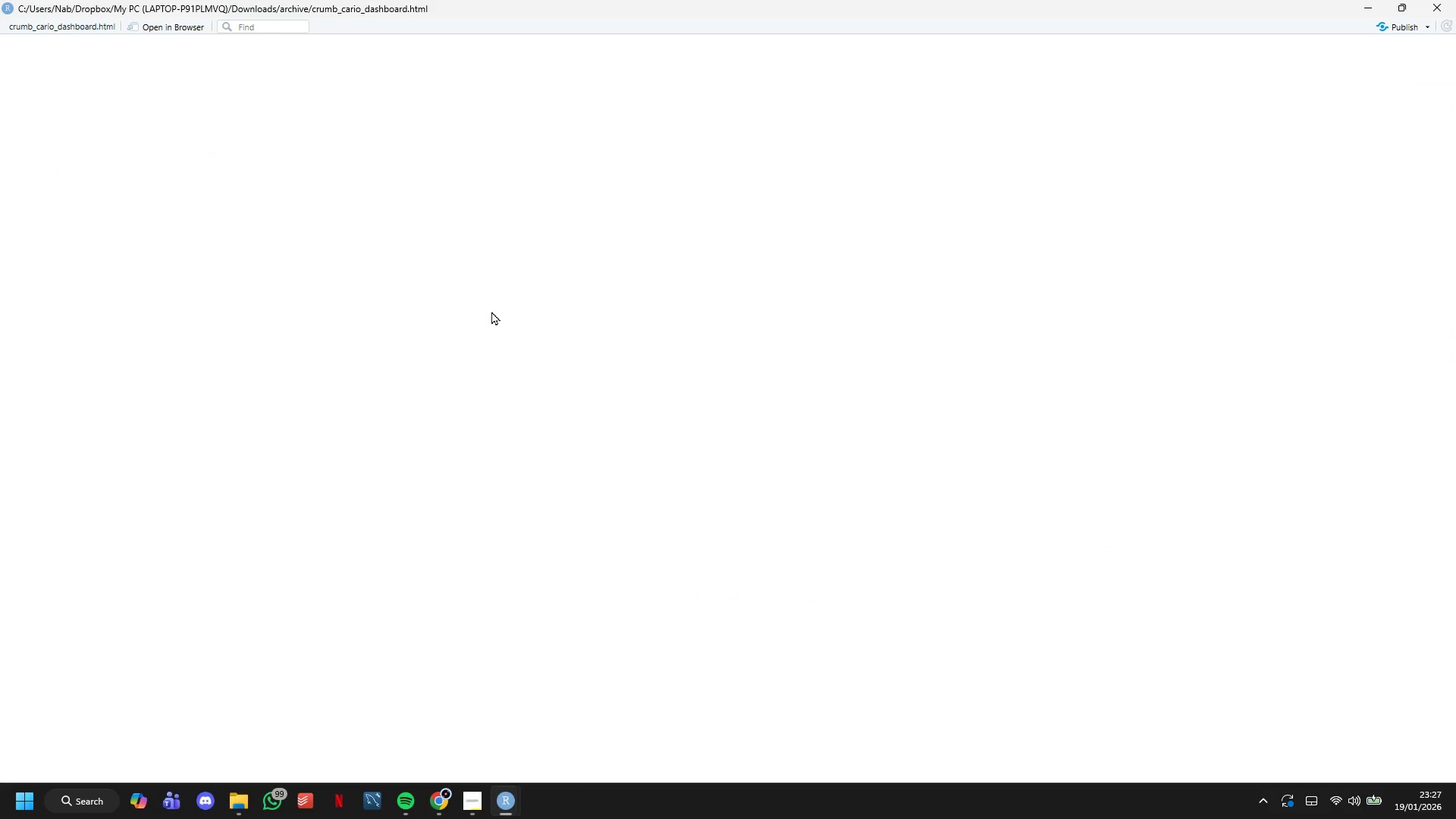 
wait(6.49)
 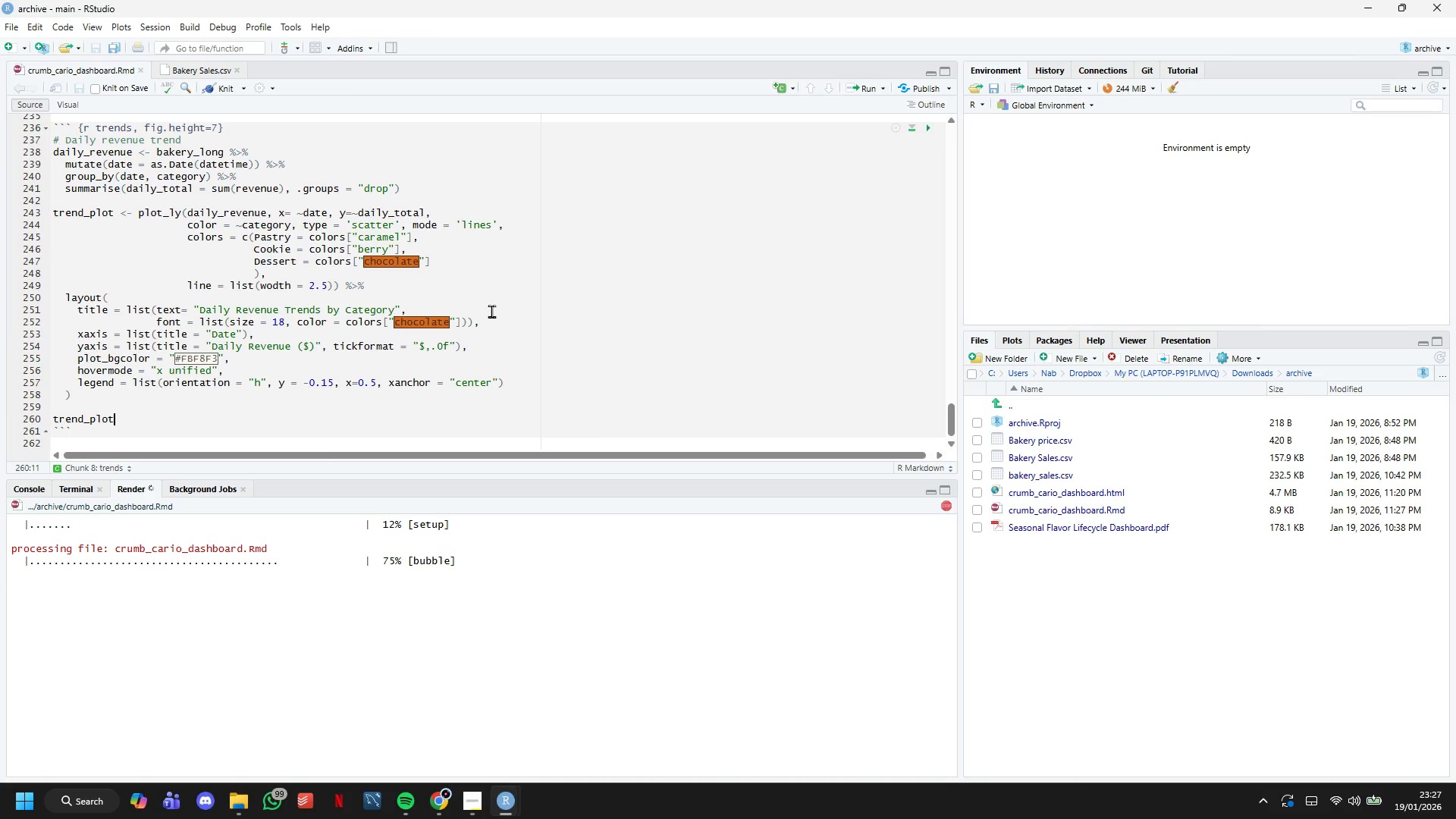 
scroll: coordinate [981, 592], scroll_direction: down, amount: 13.0
 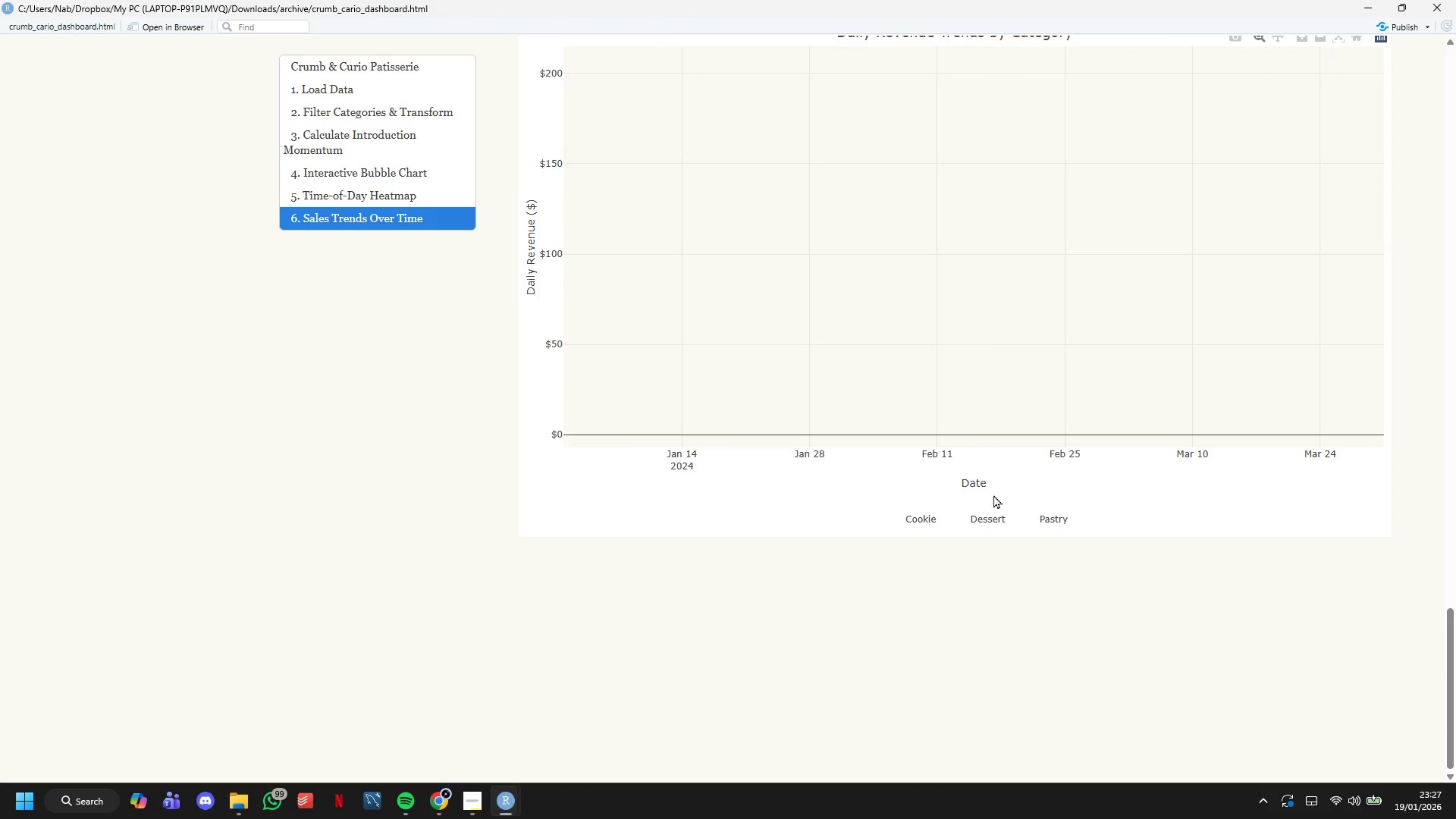 
left_click([990, 527])
 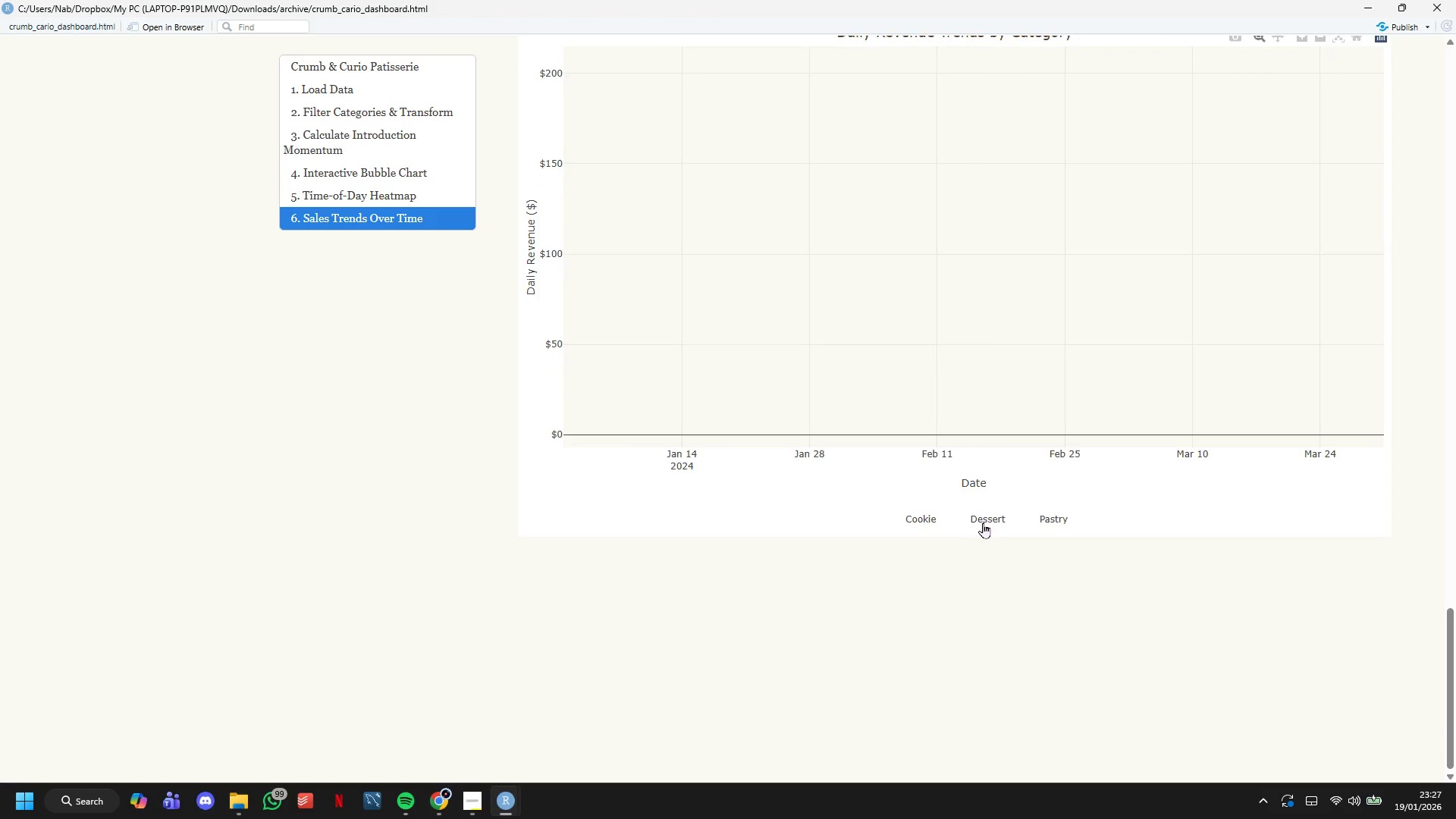 
left_click([982, 521])
 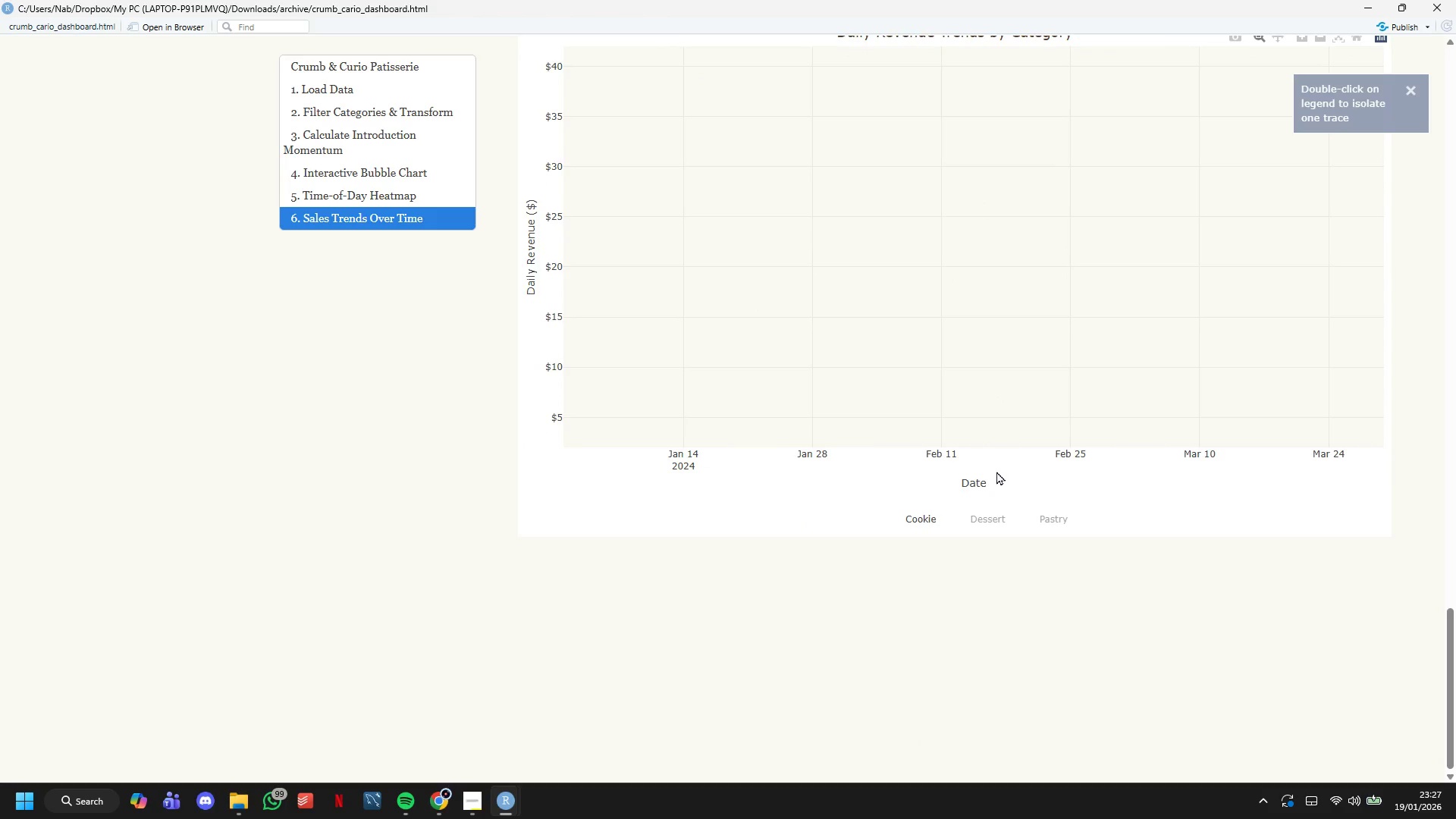 
double_click([986, 357])
 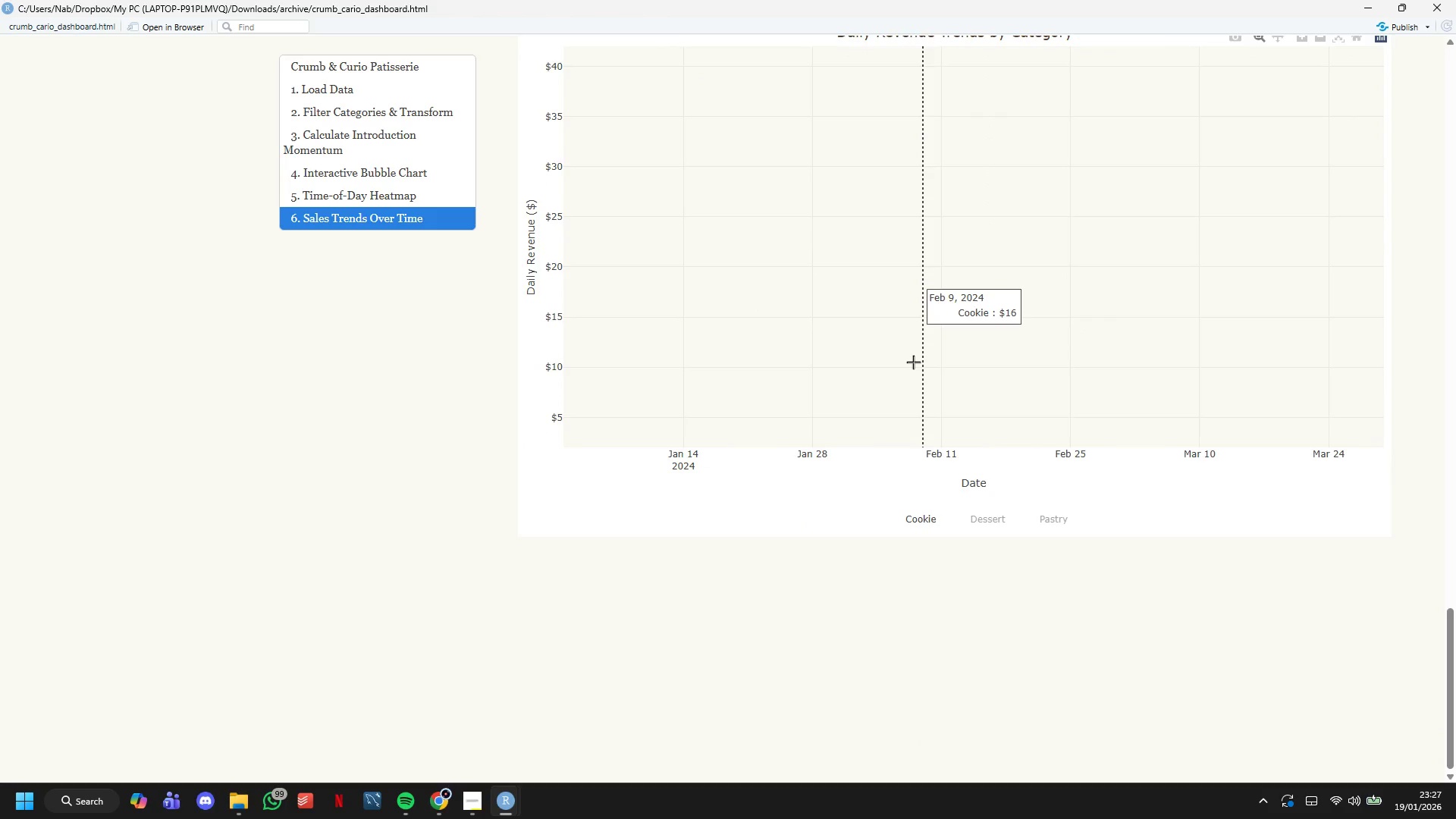 
hold_key(key=ControlLeft, duration=0.53)
 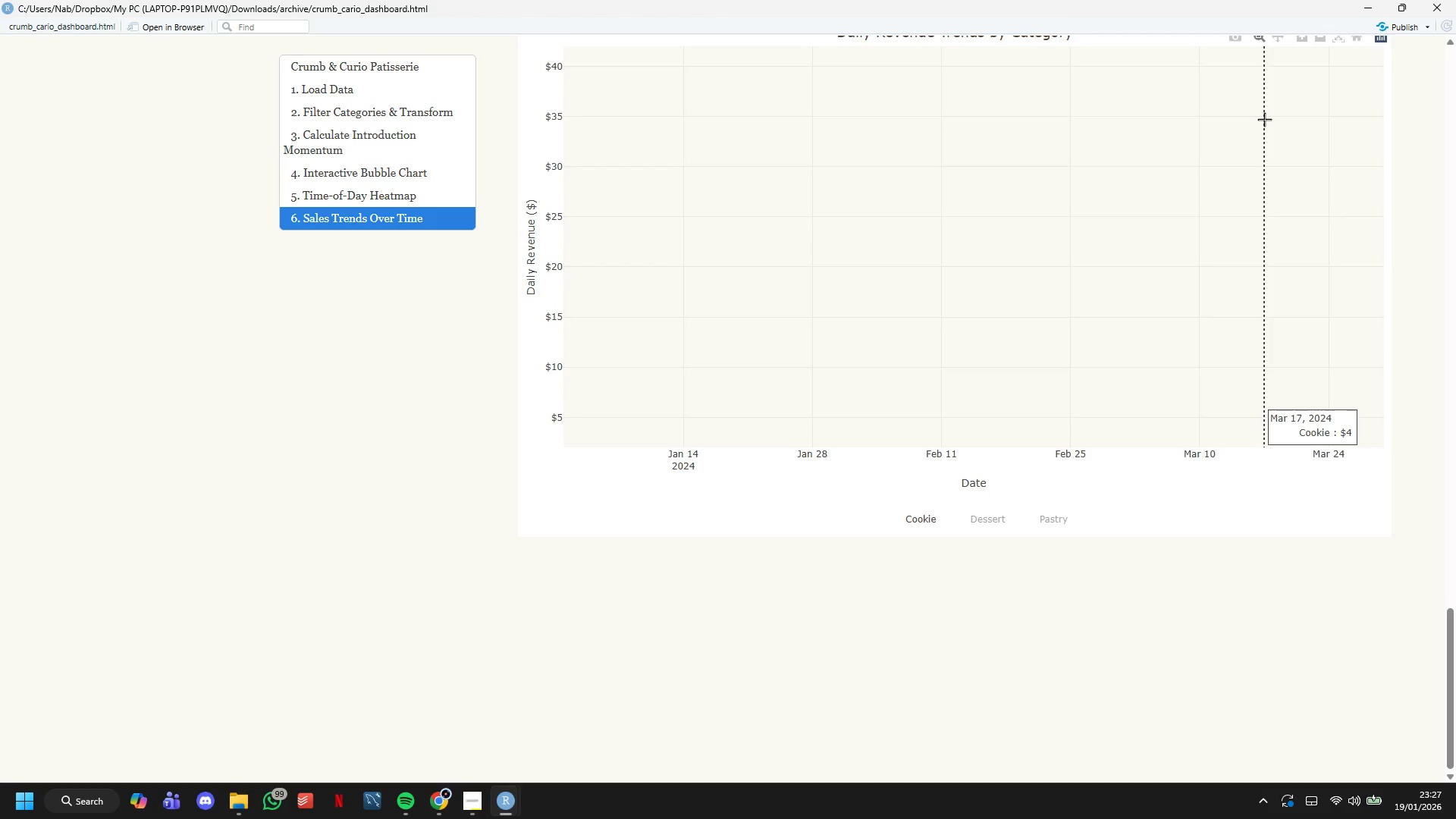 
key(Control+Shift+ShiftLeft)
 